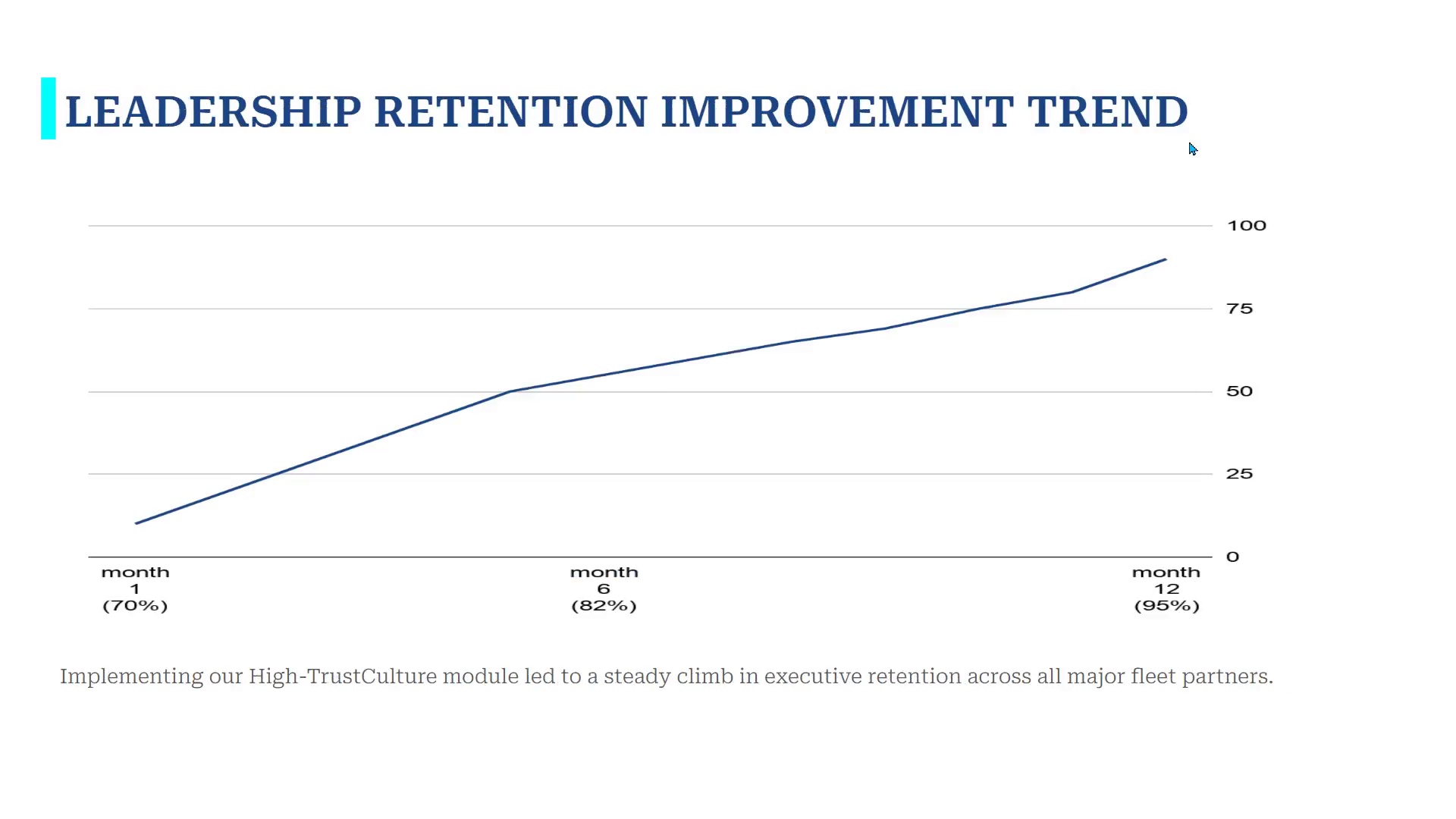 
key(ArrowLeft)
 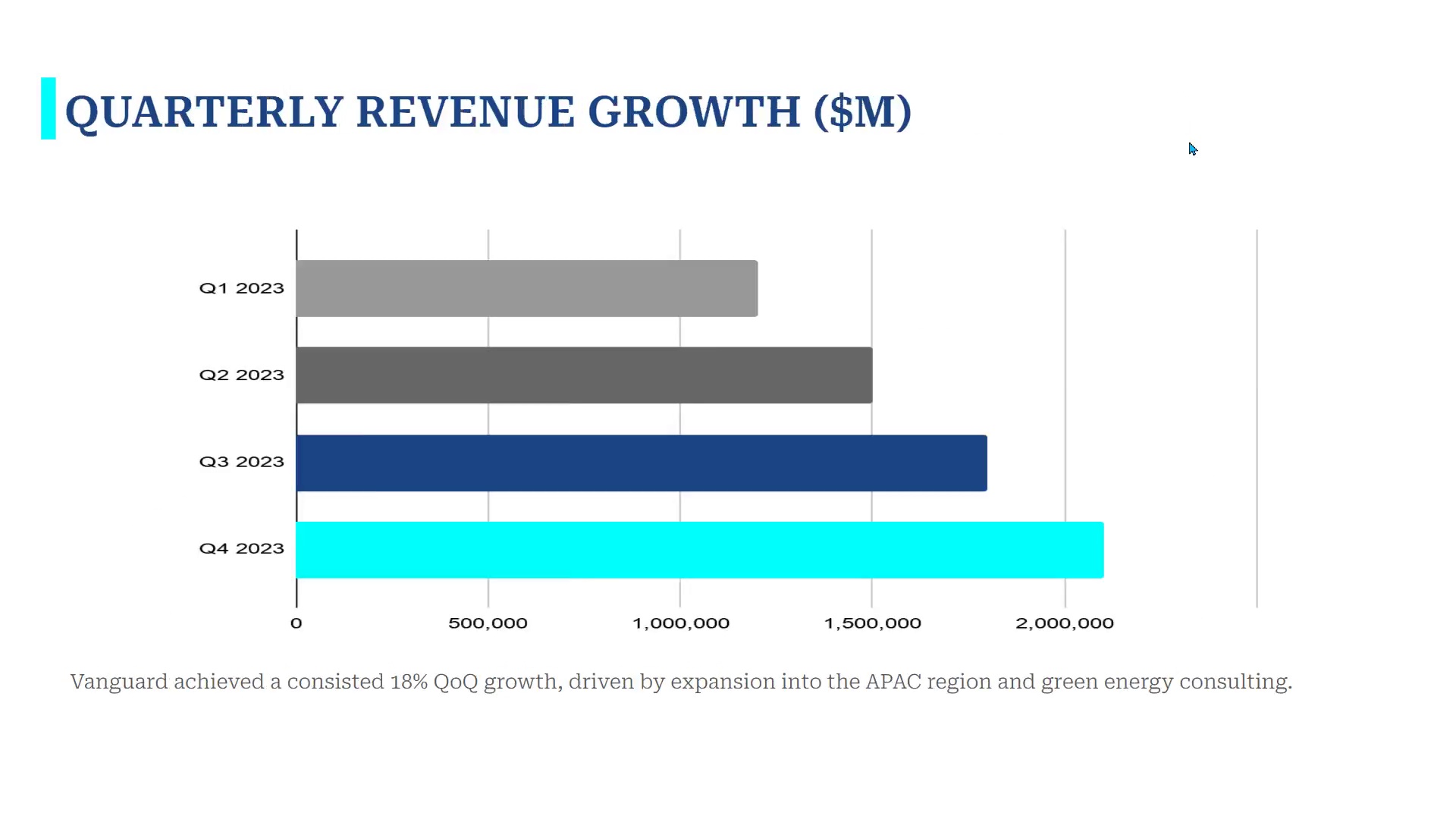 
key(ArrowRight)
 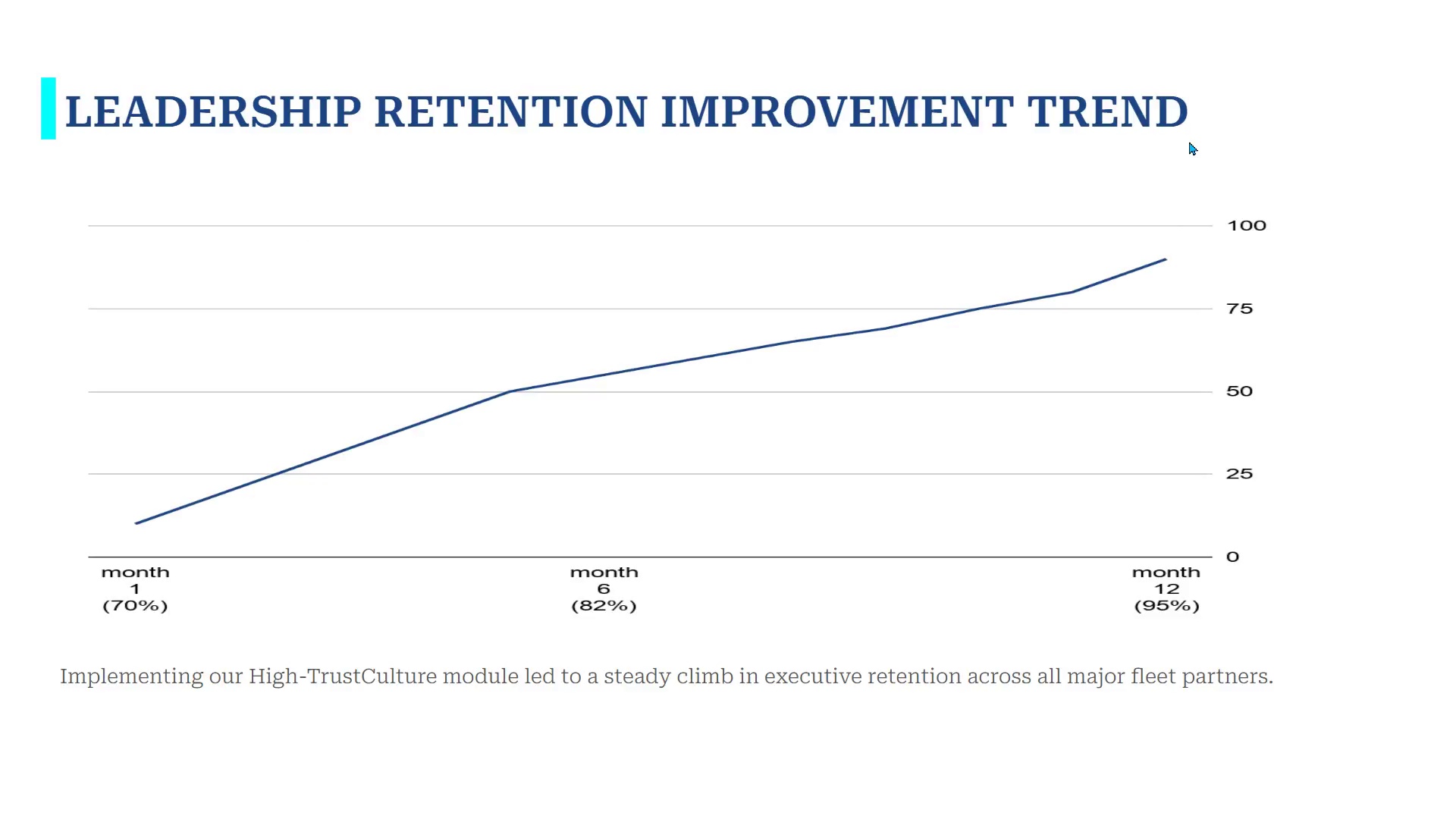 
key(ArrowLeft)
 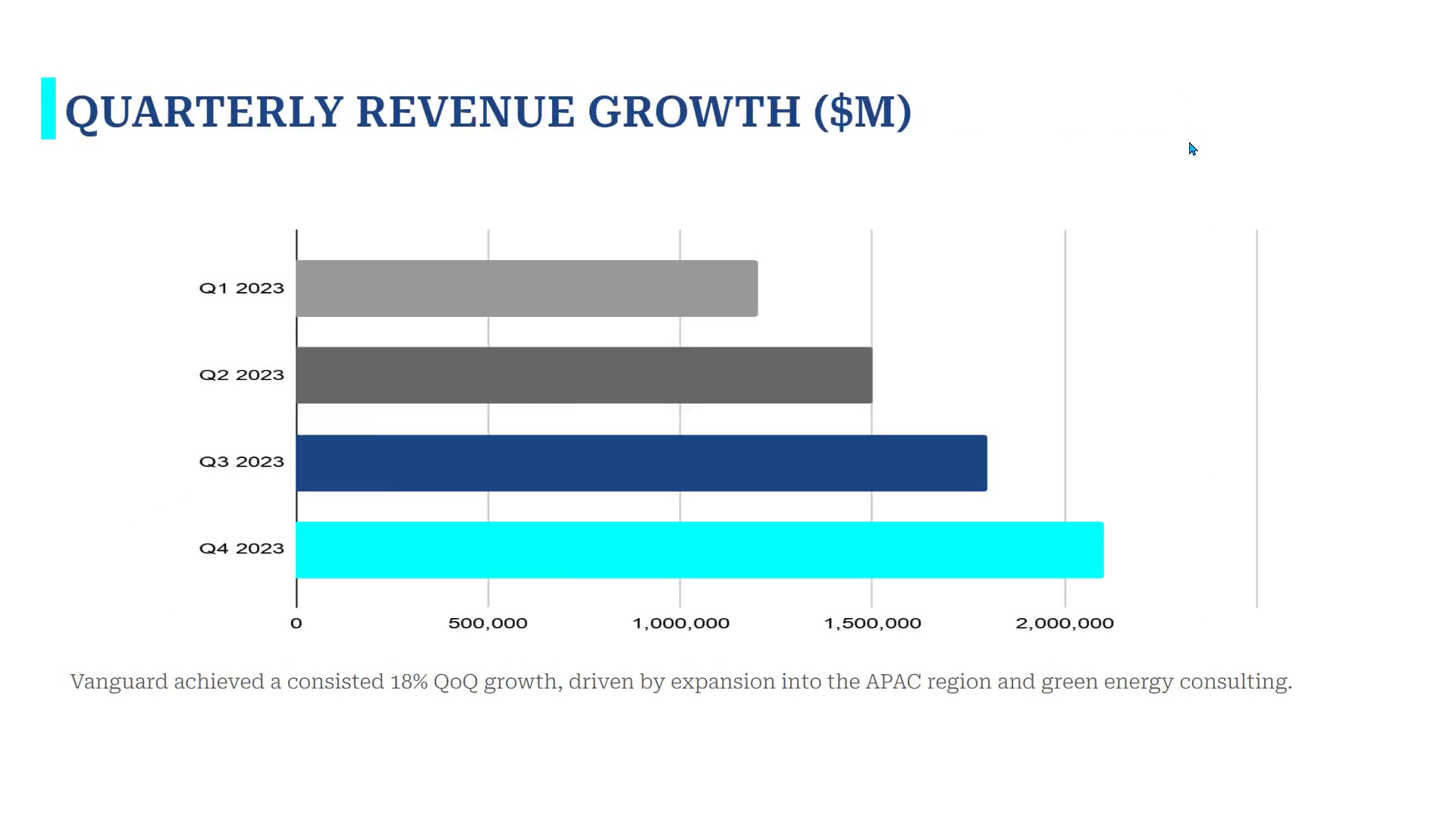 
key(ArrowRight)
 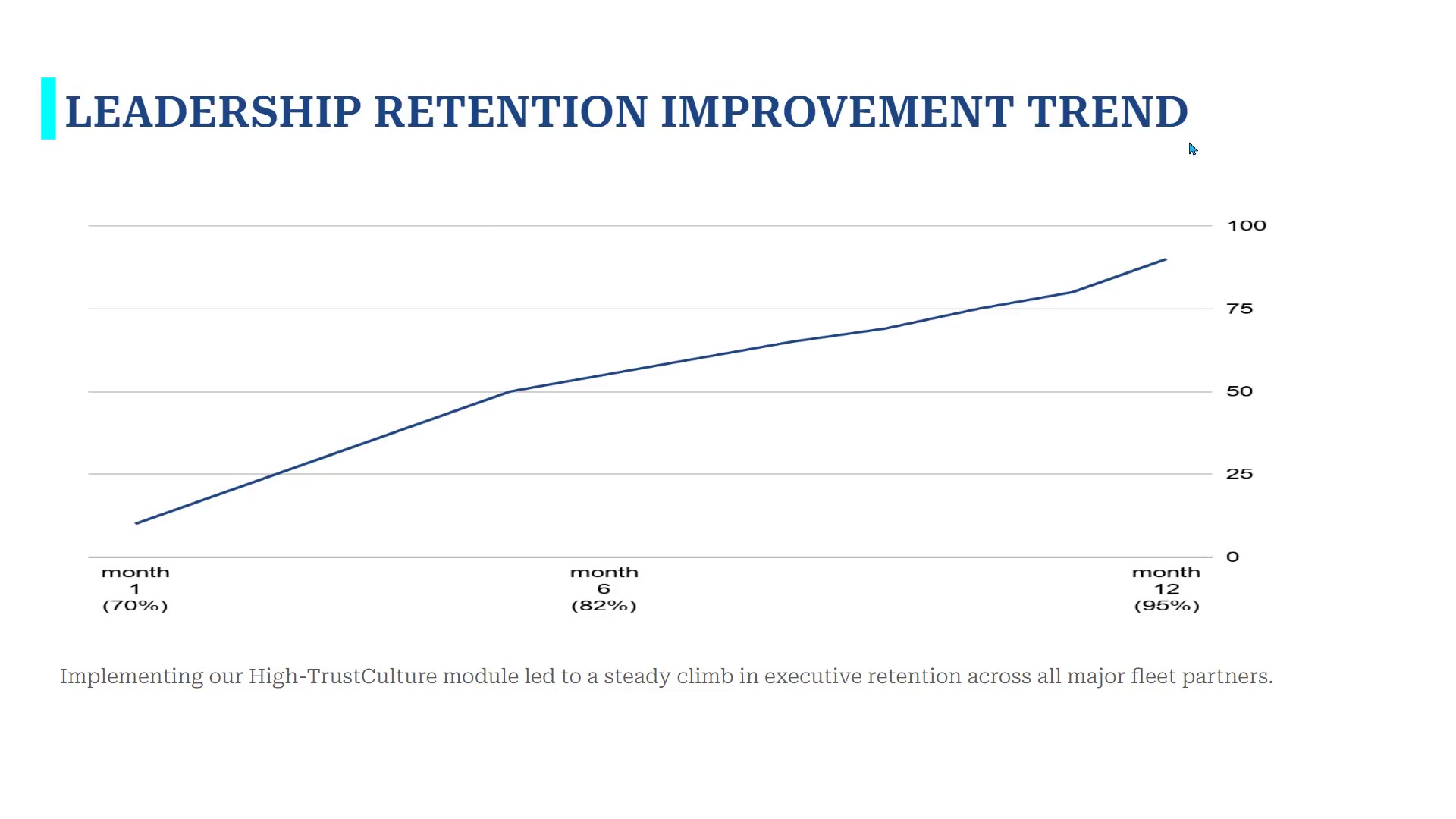 
key(ArrowLeft)
 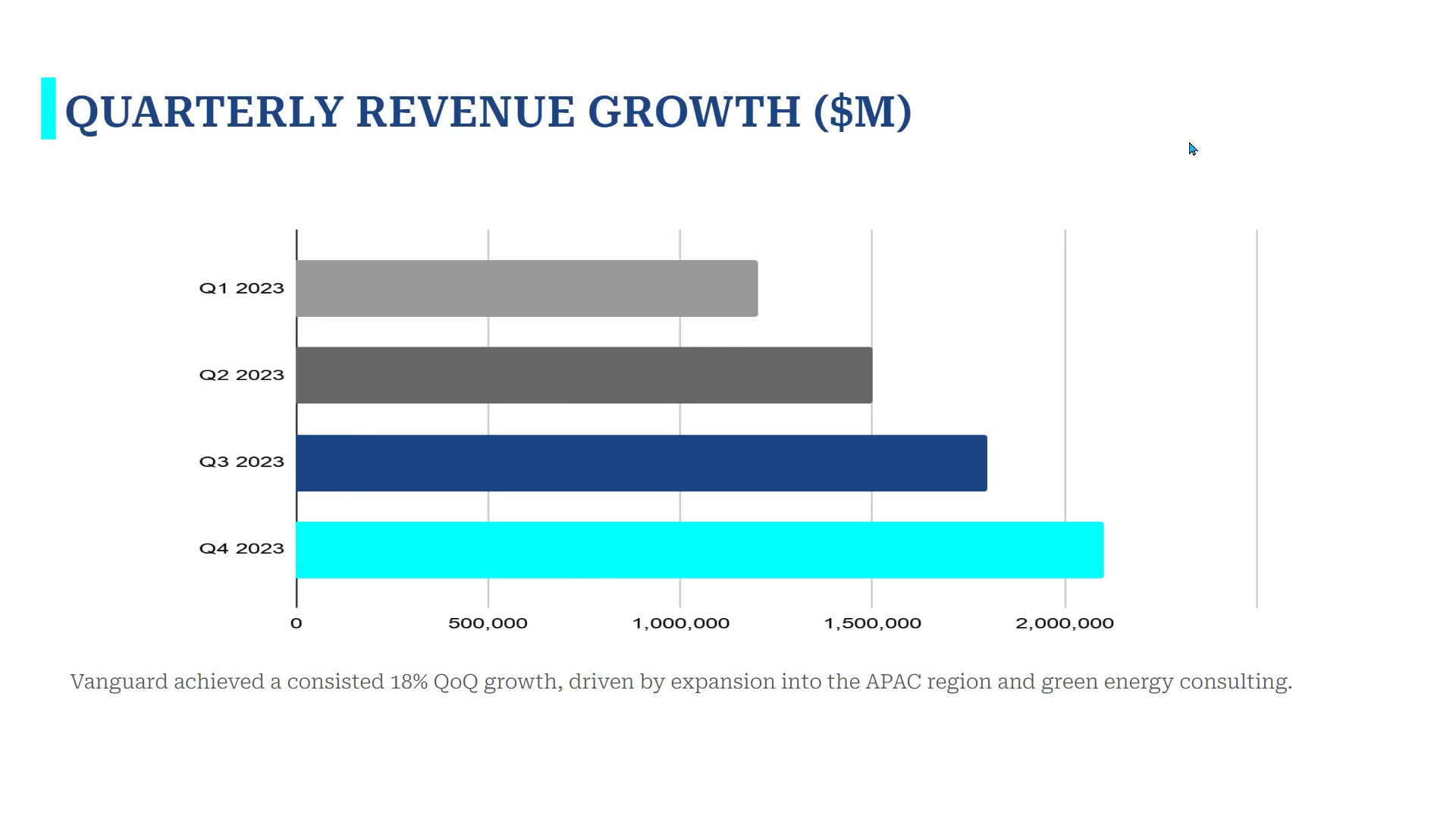 
key(ArrowRight)
 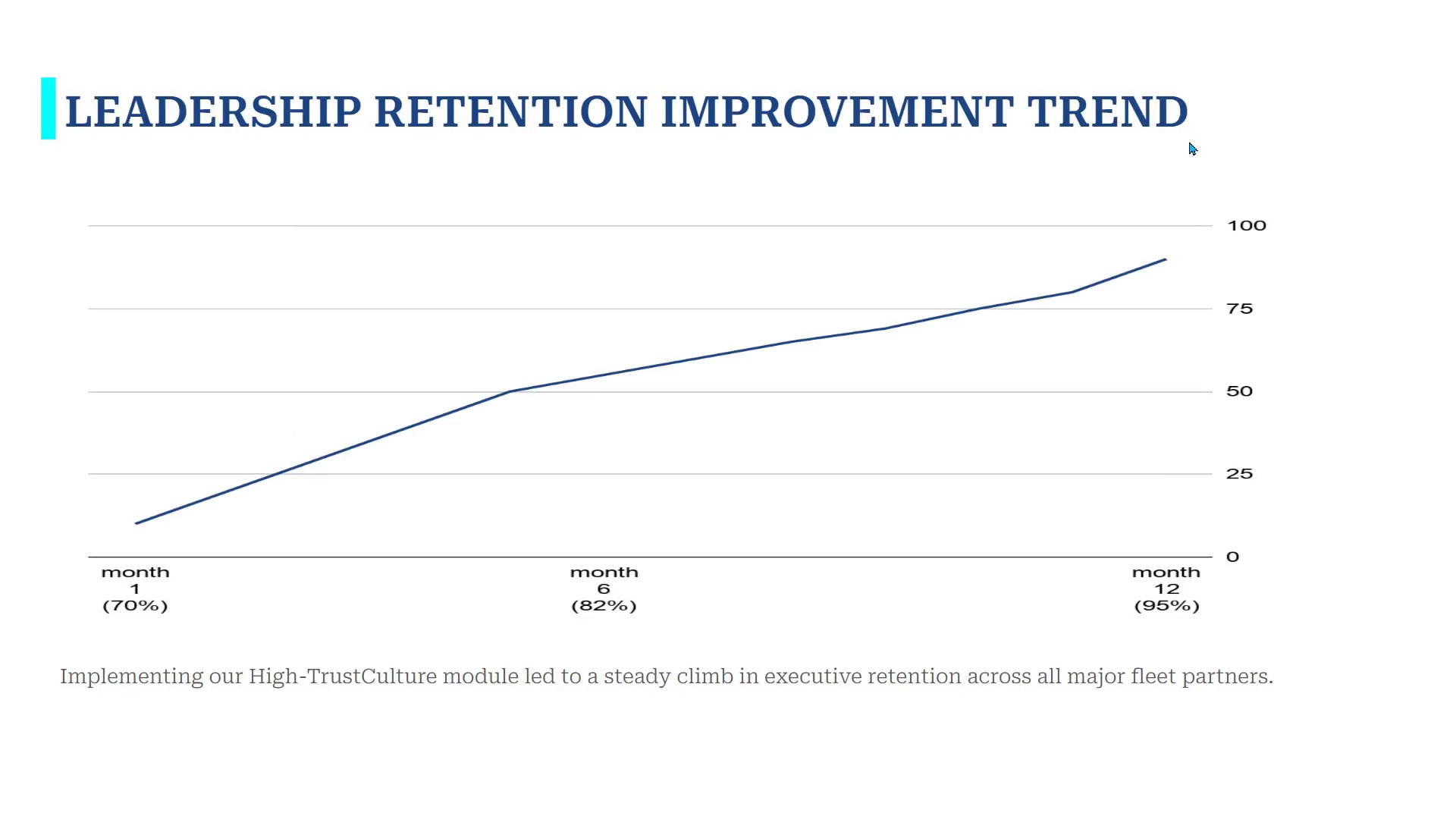 
key(ArrowLeft)
 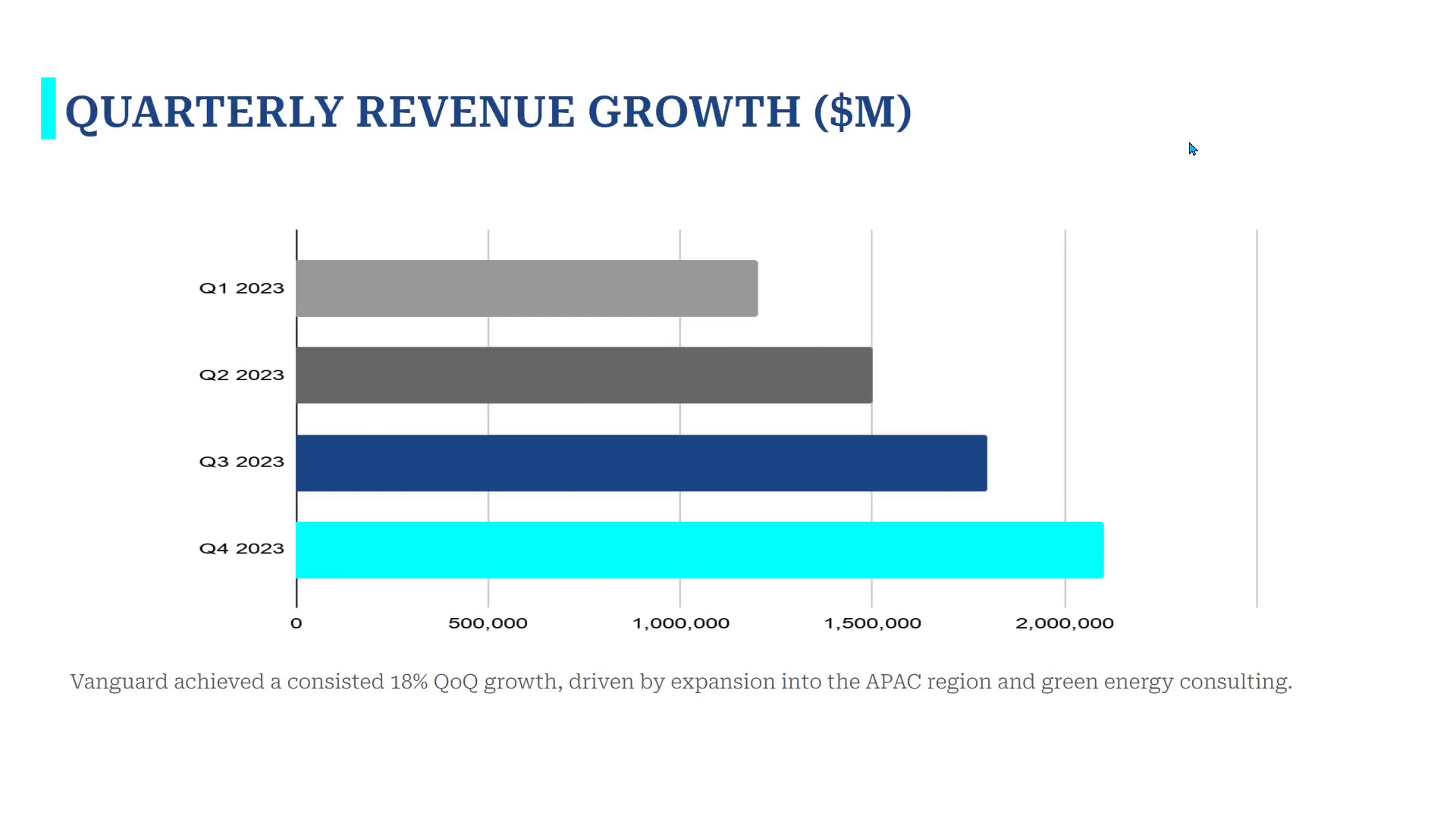 
key(ArrowRight)
 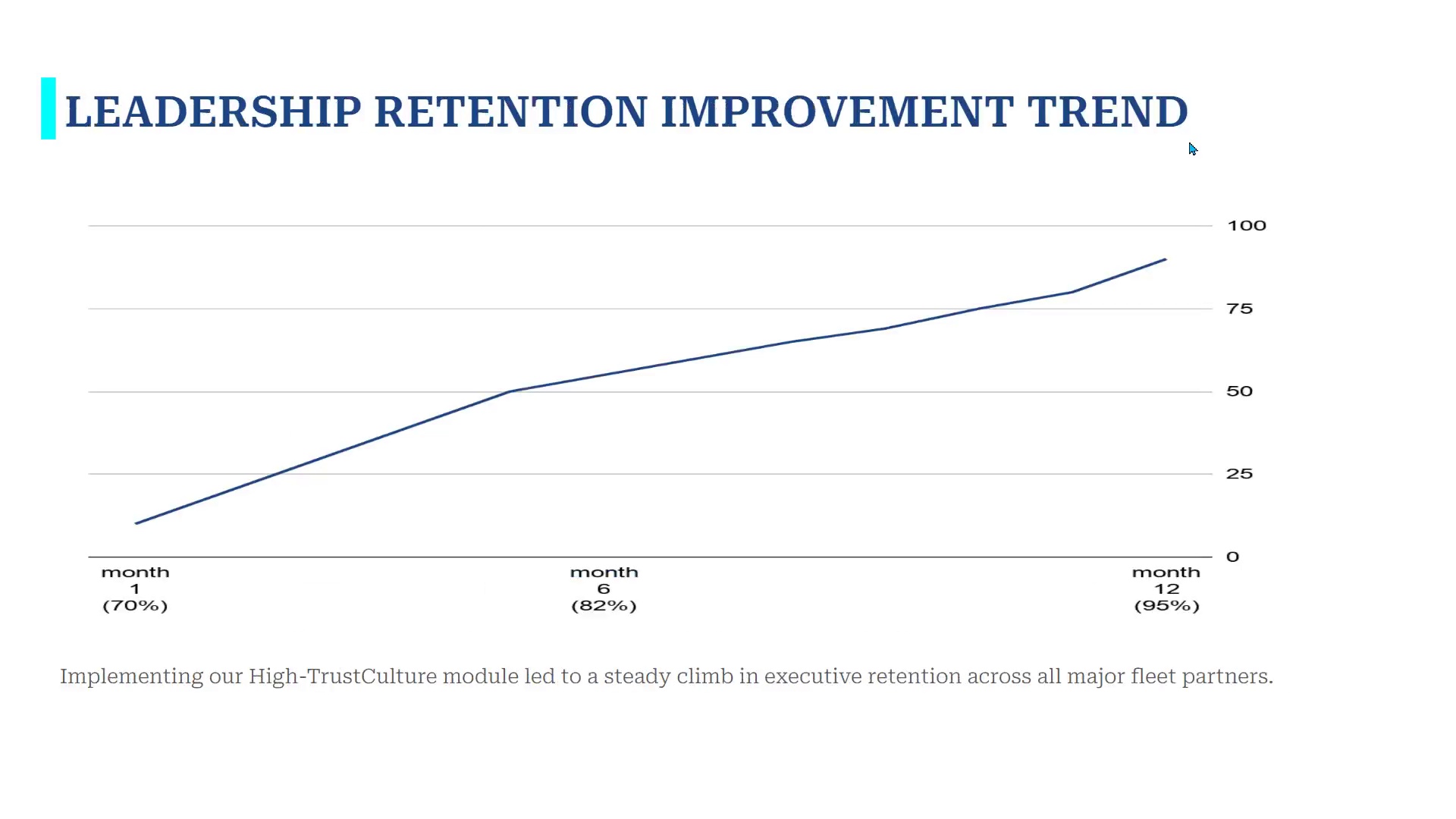 
key(ArrowLeft)
 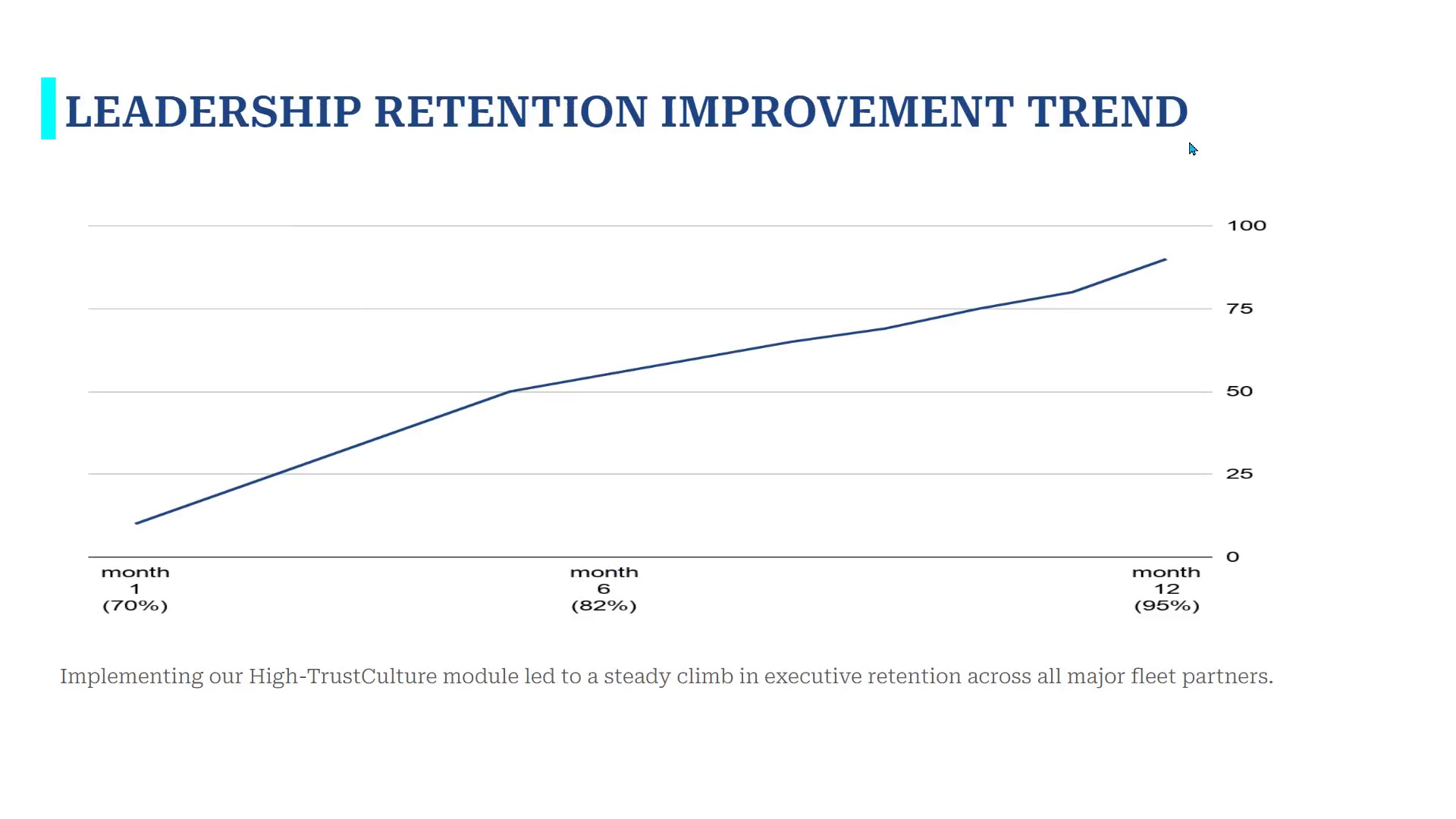 
key(ArrowRight)
 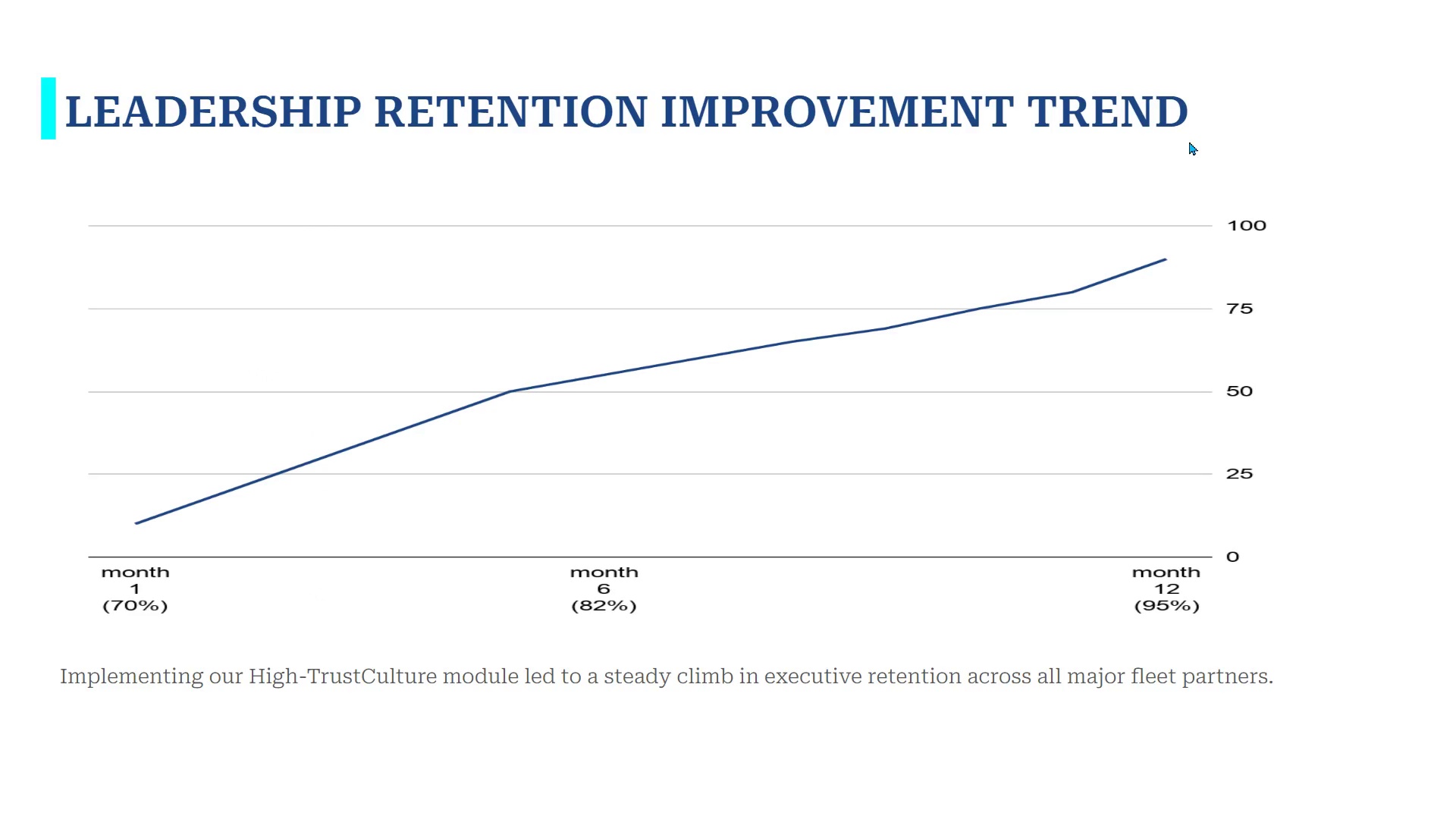 
key(ArrowLeft)
 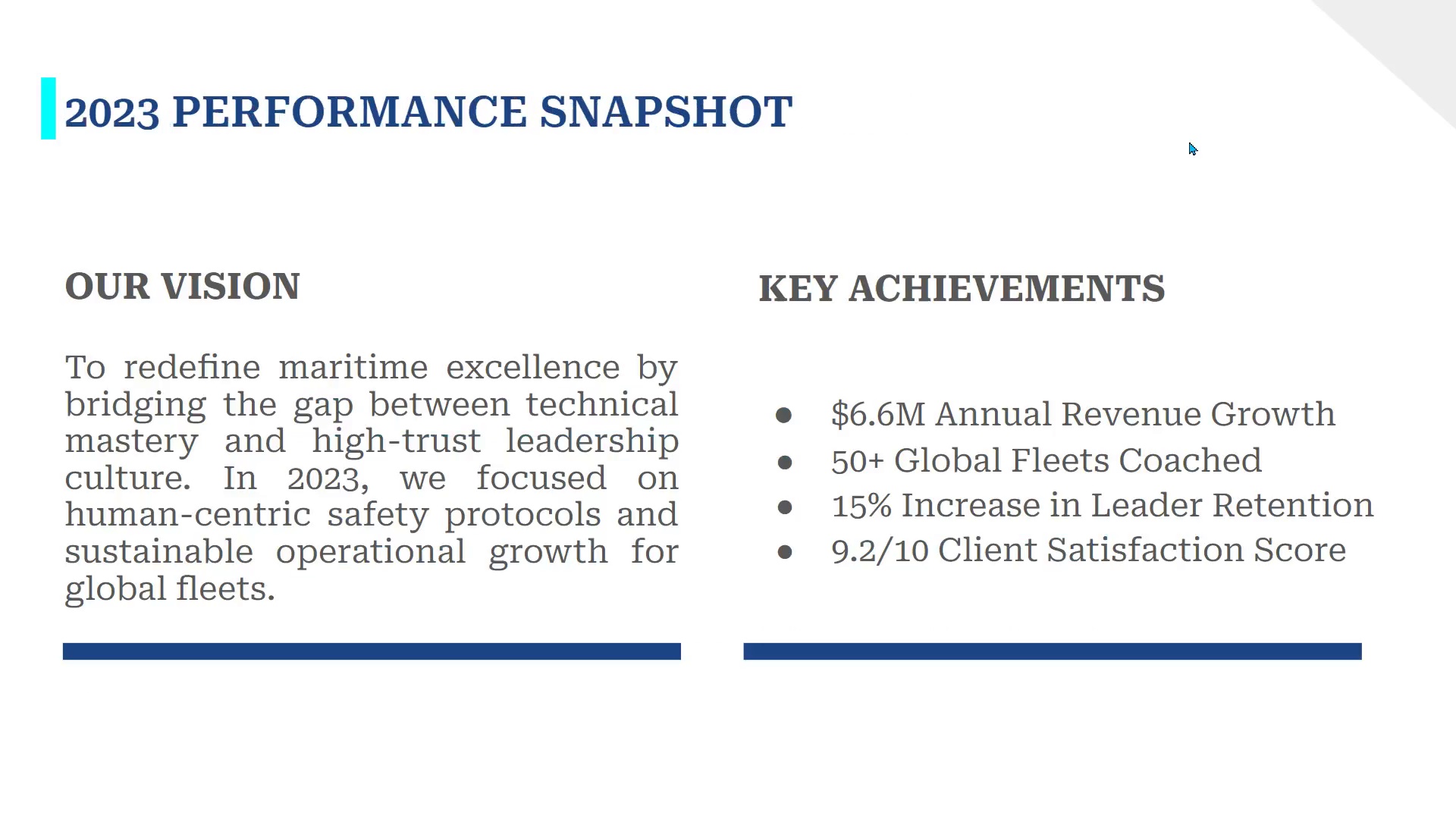 
key(ArrowLeft)
 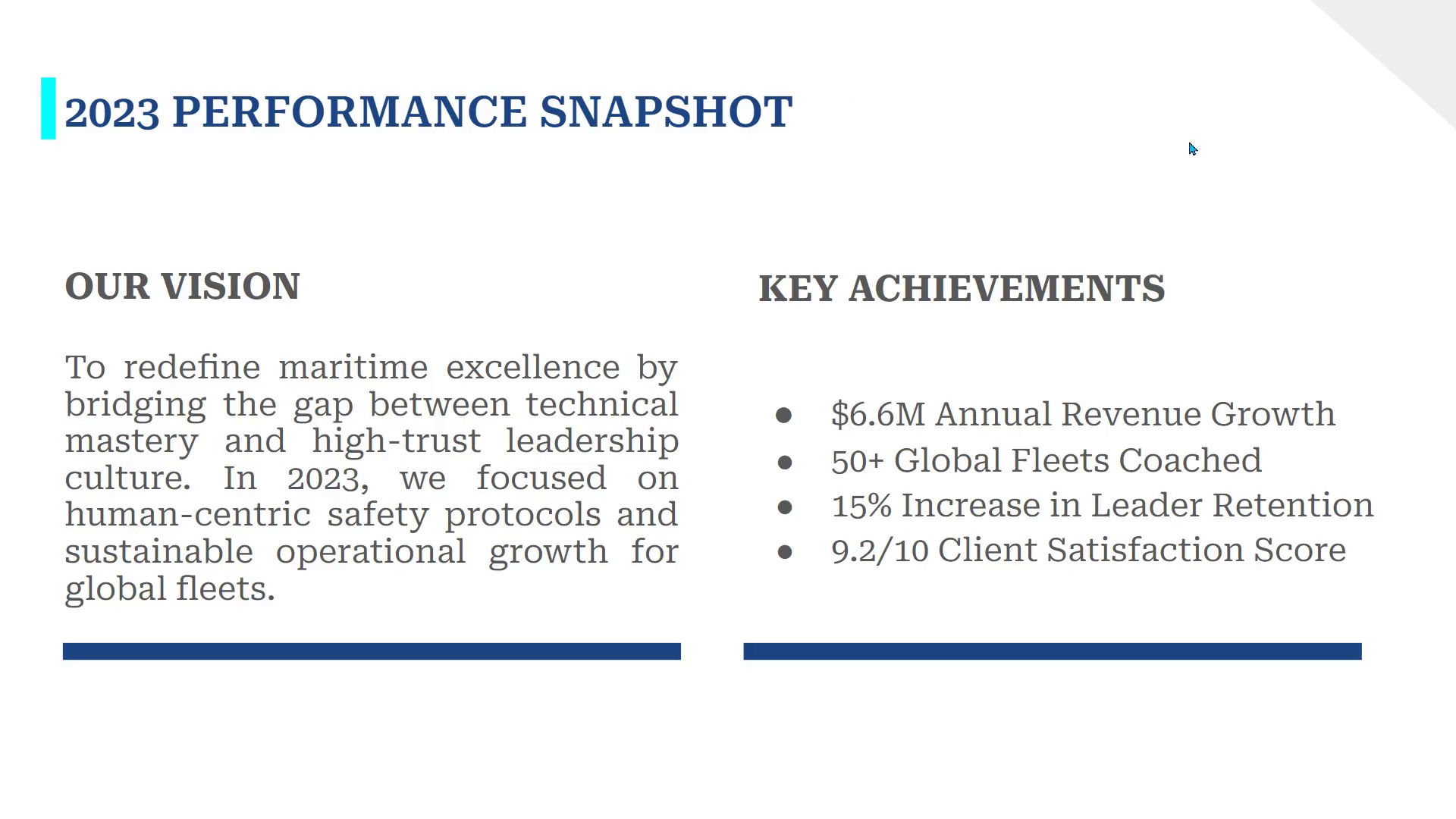 
key(ArrowRight)
 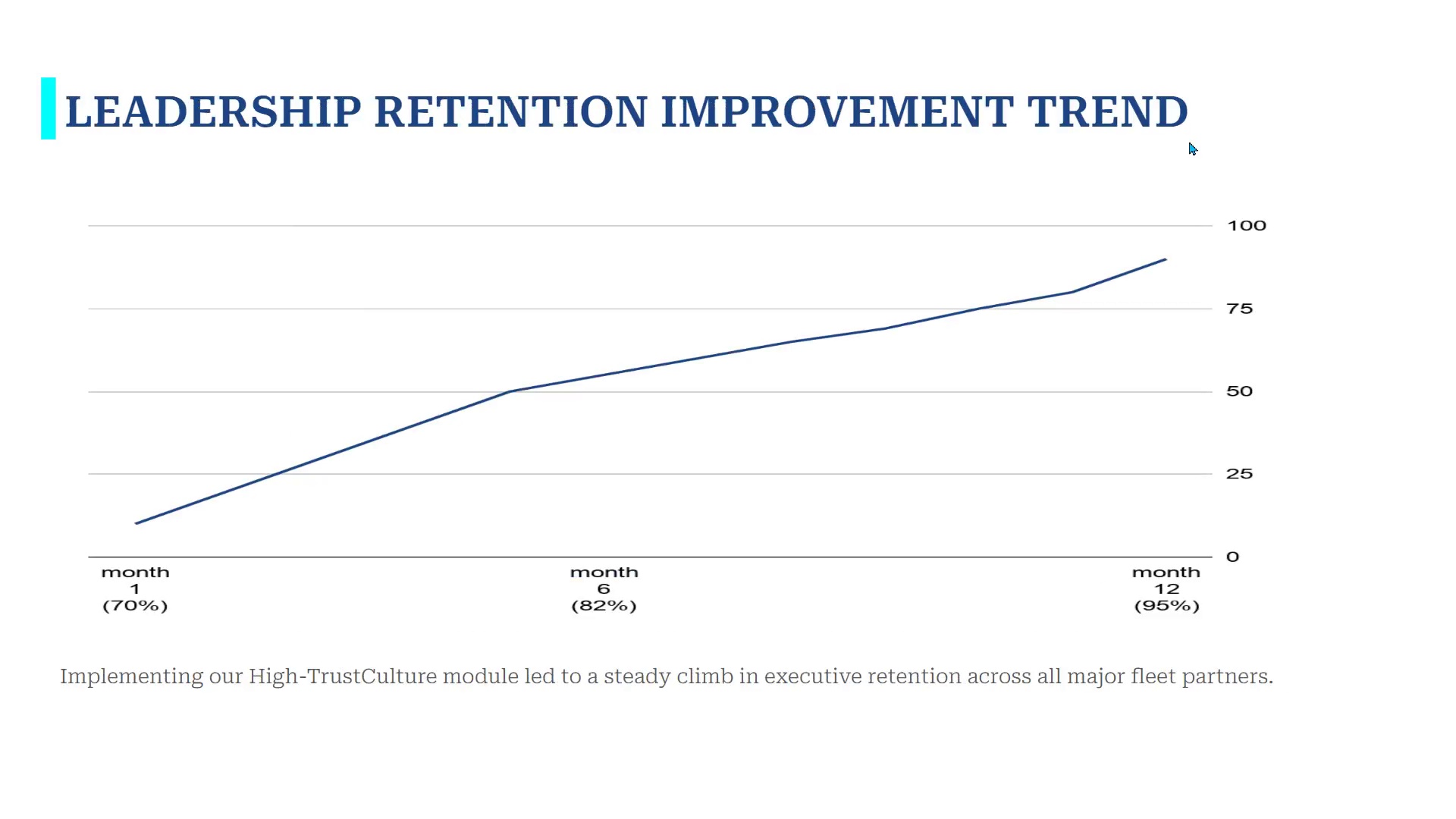 
key(ArrowRight)
 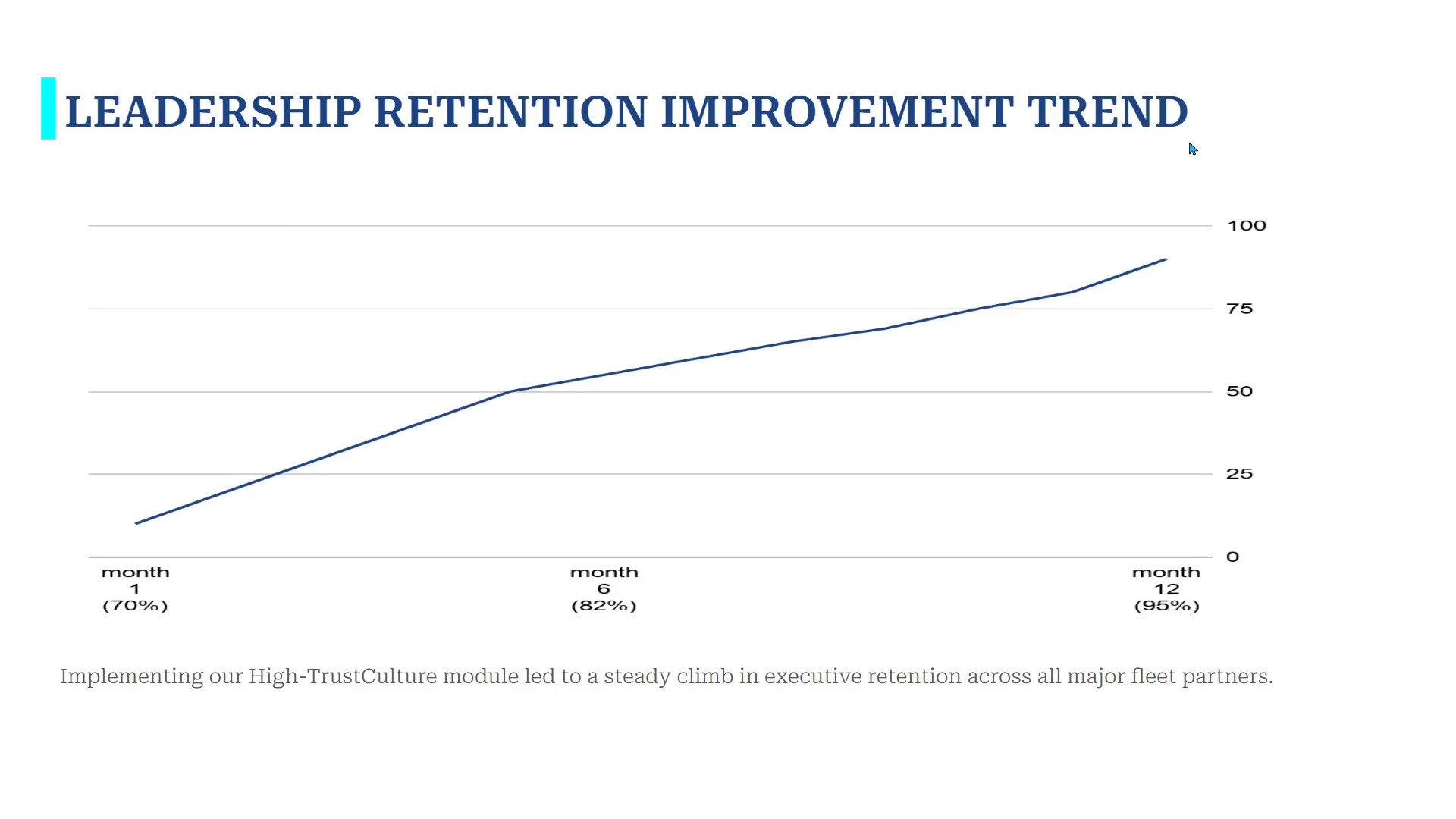 
key(ArrowRight)
 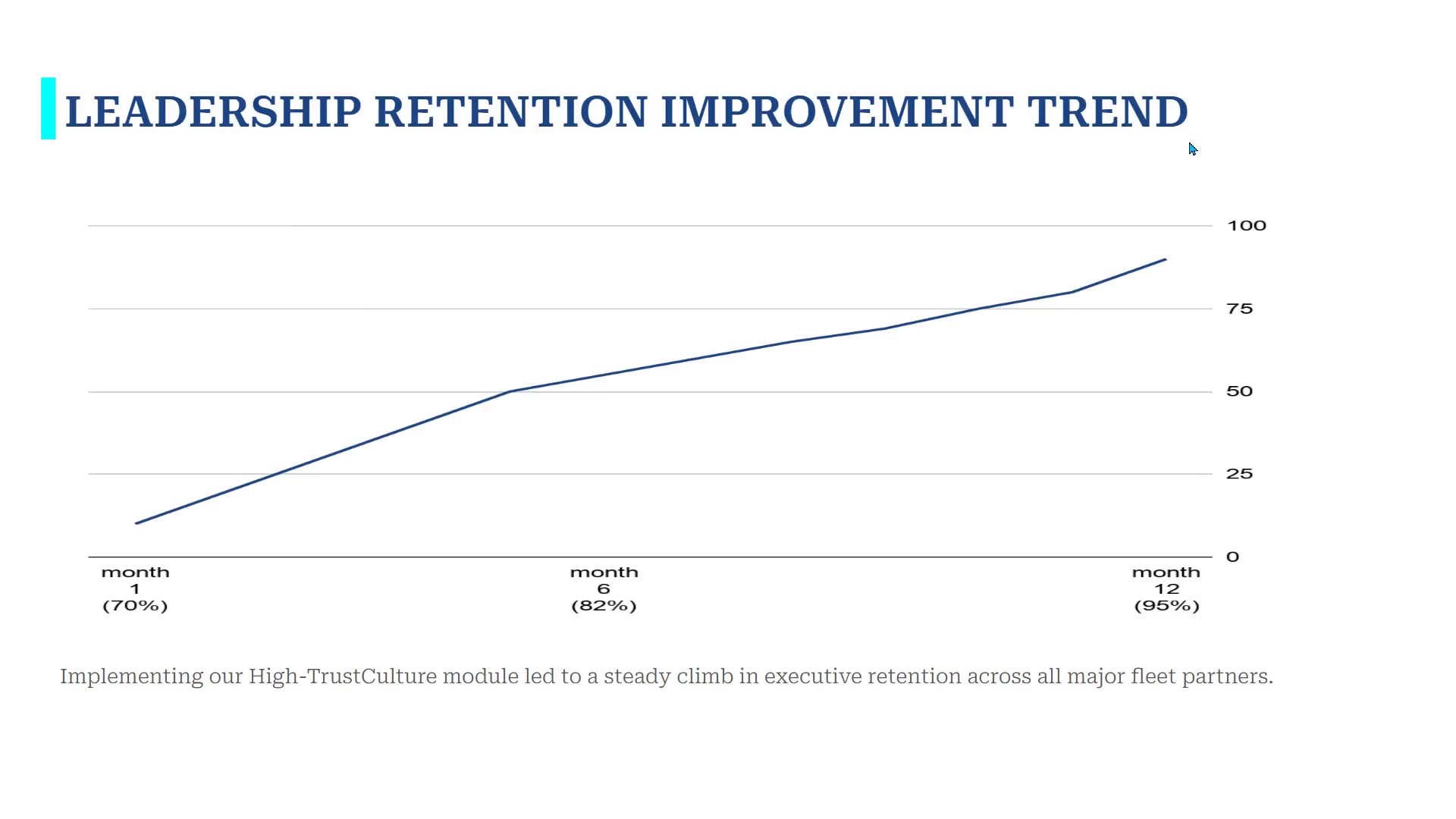 
key(ArrowLeft)
 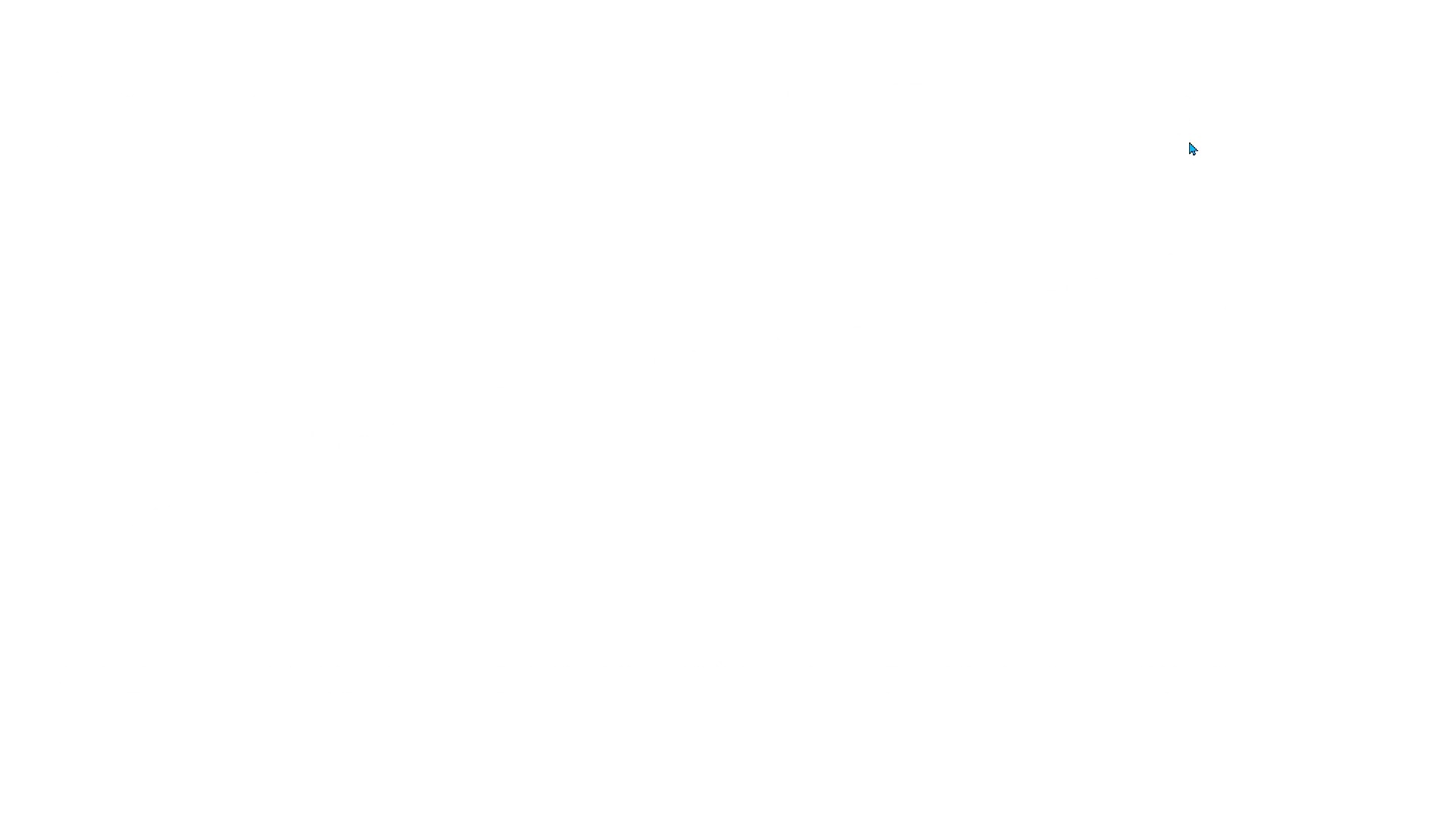 
key(ArrowRight)
 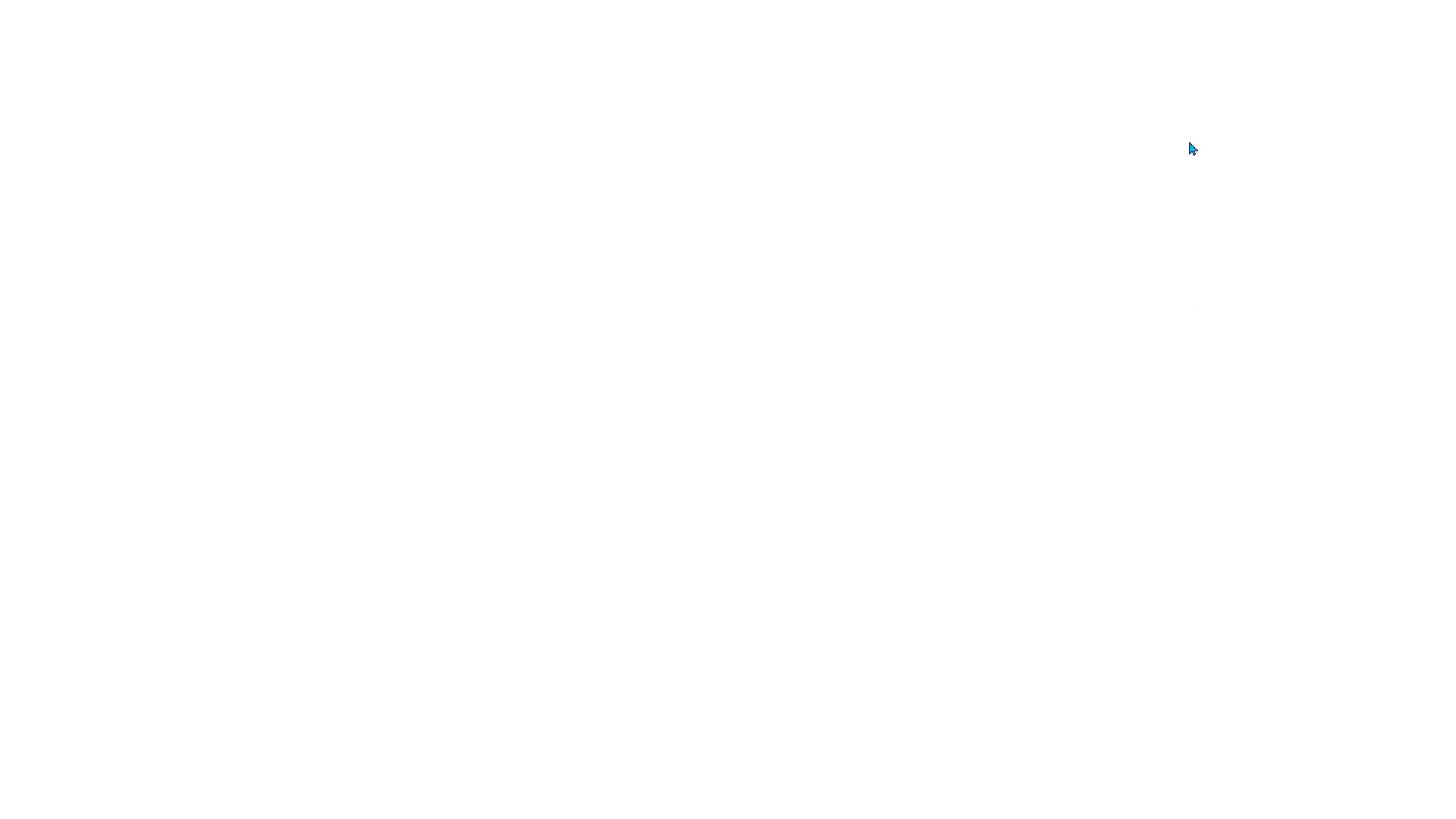 
key(Escape)
 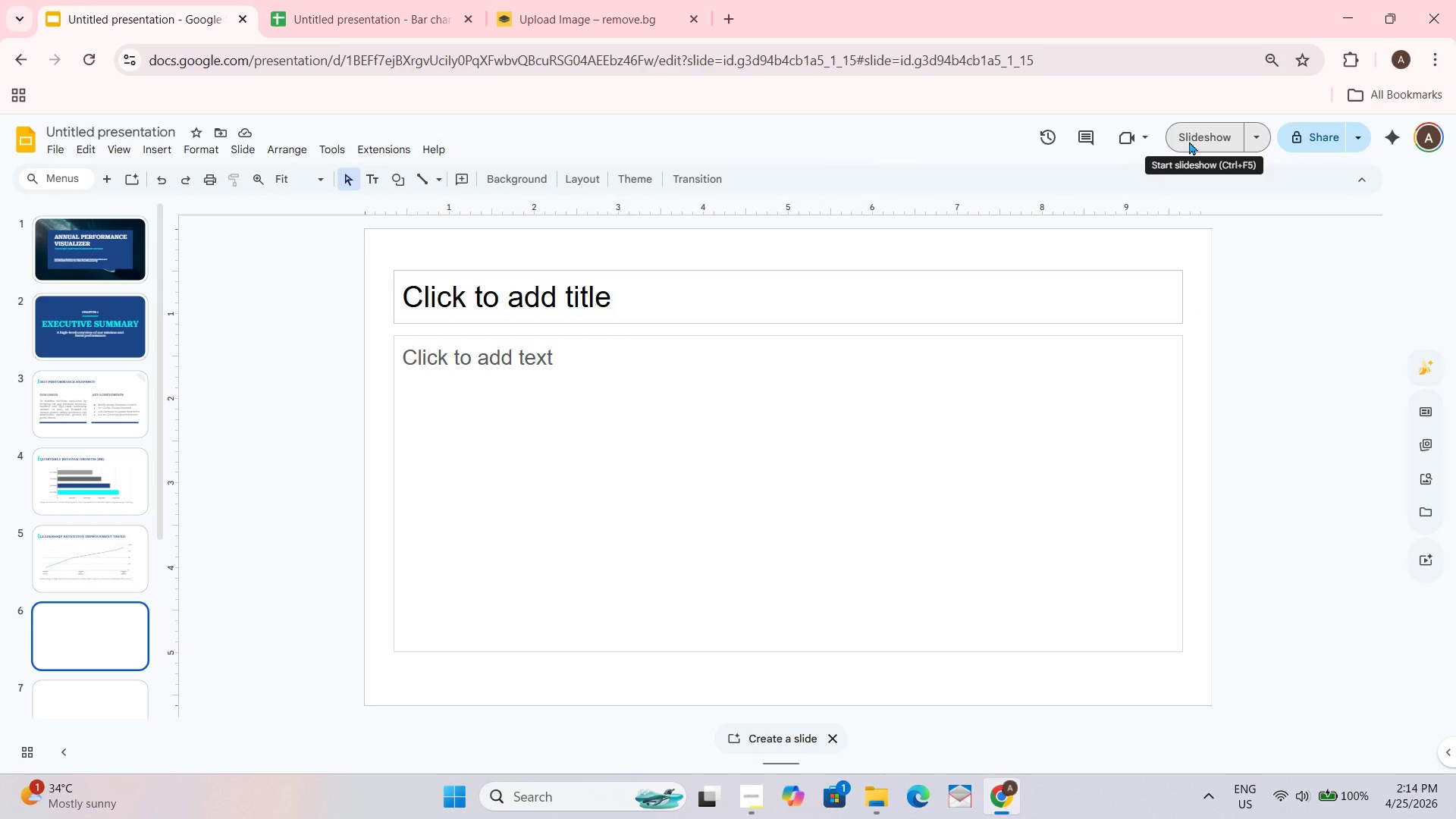 
wait(13.53)
 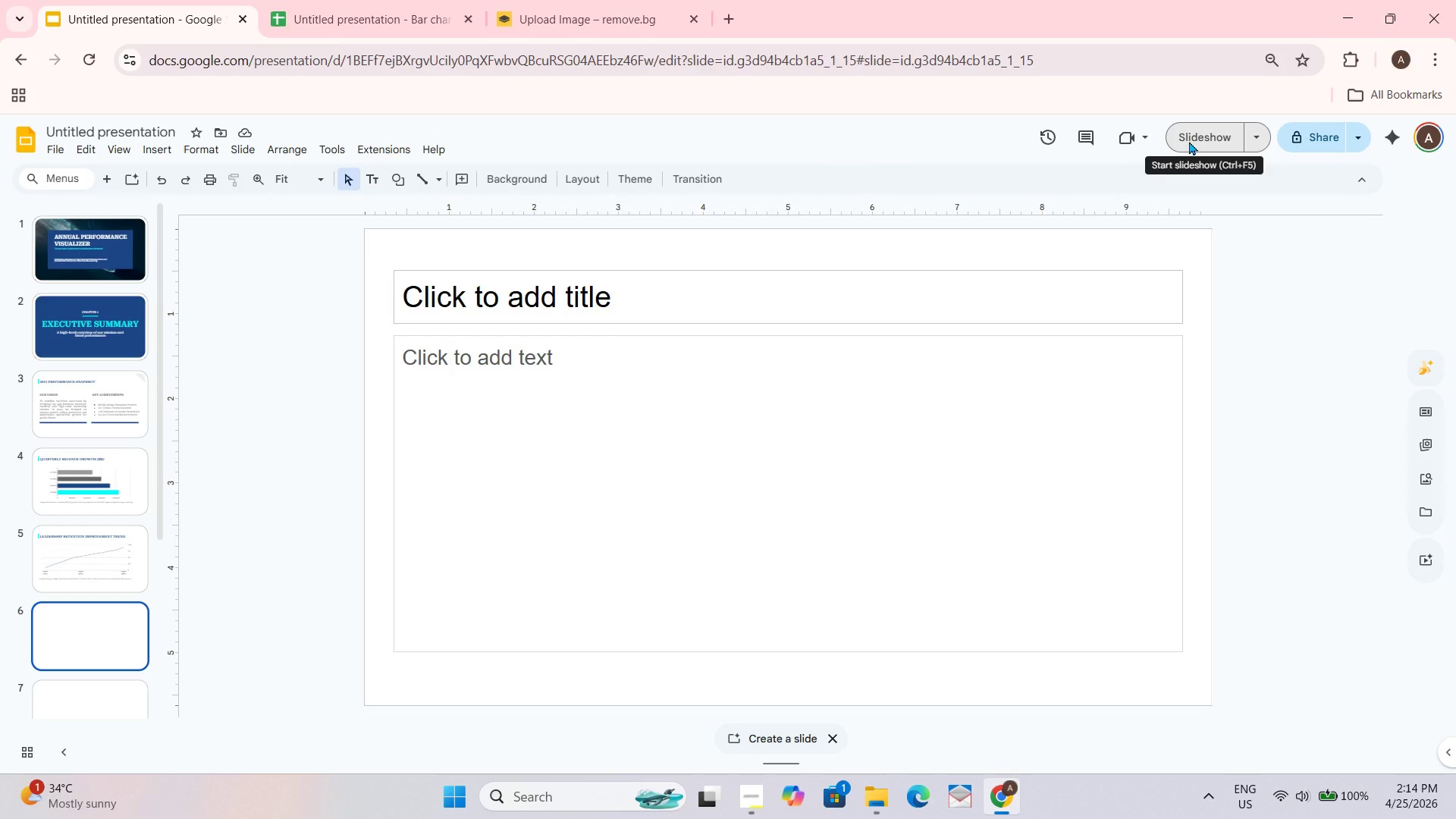 
left_click_drag(start_coordinate=[672, 681], to_coordinate=[770, 256])
 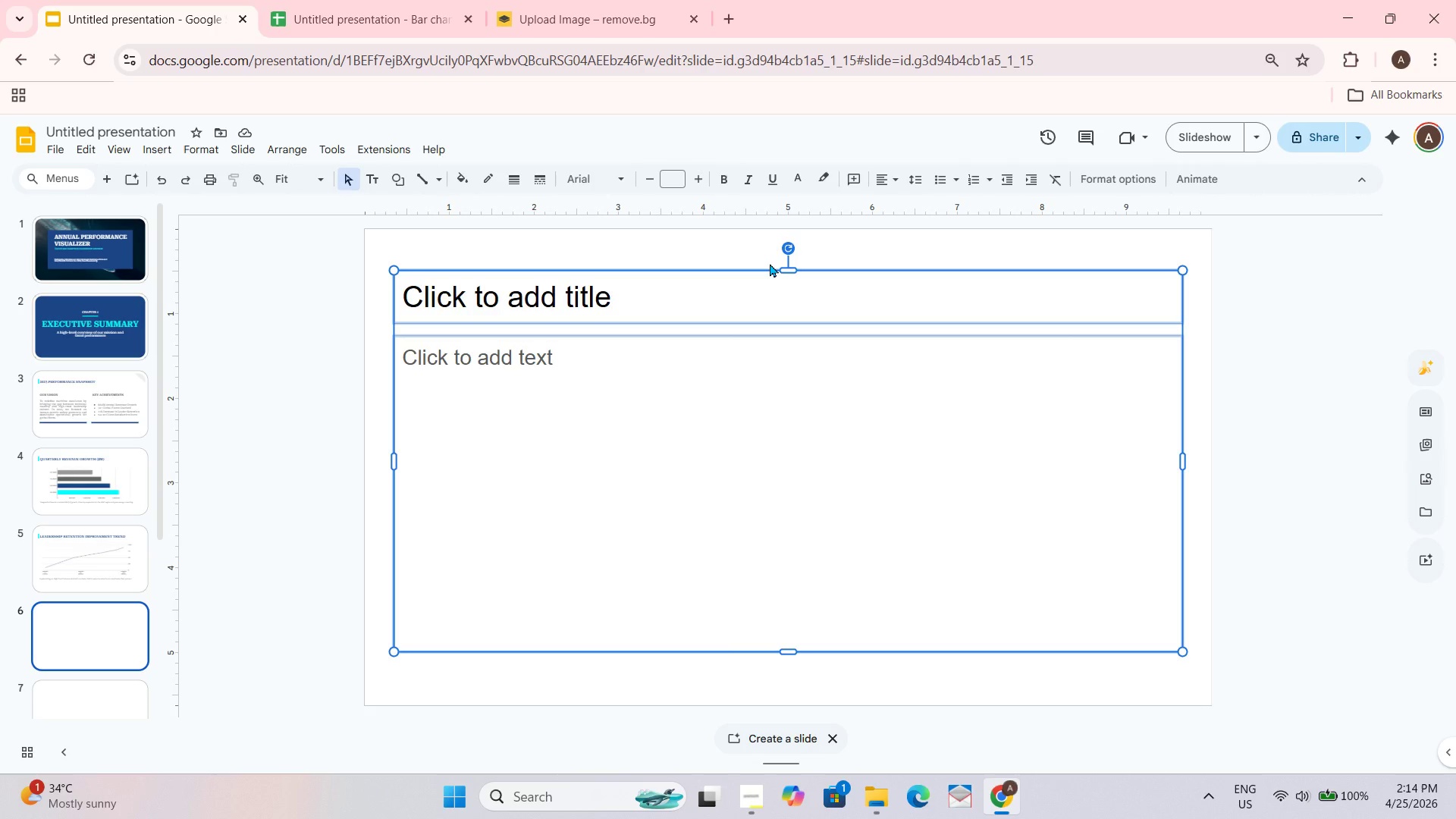 
key(Delete)
 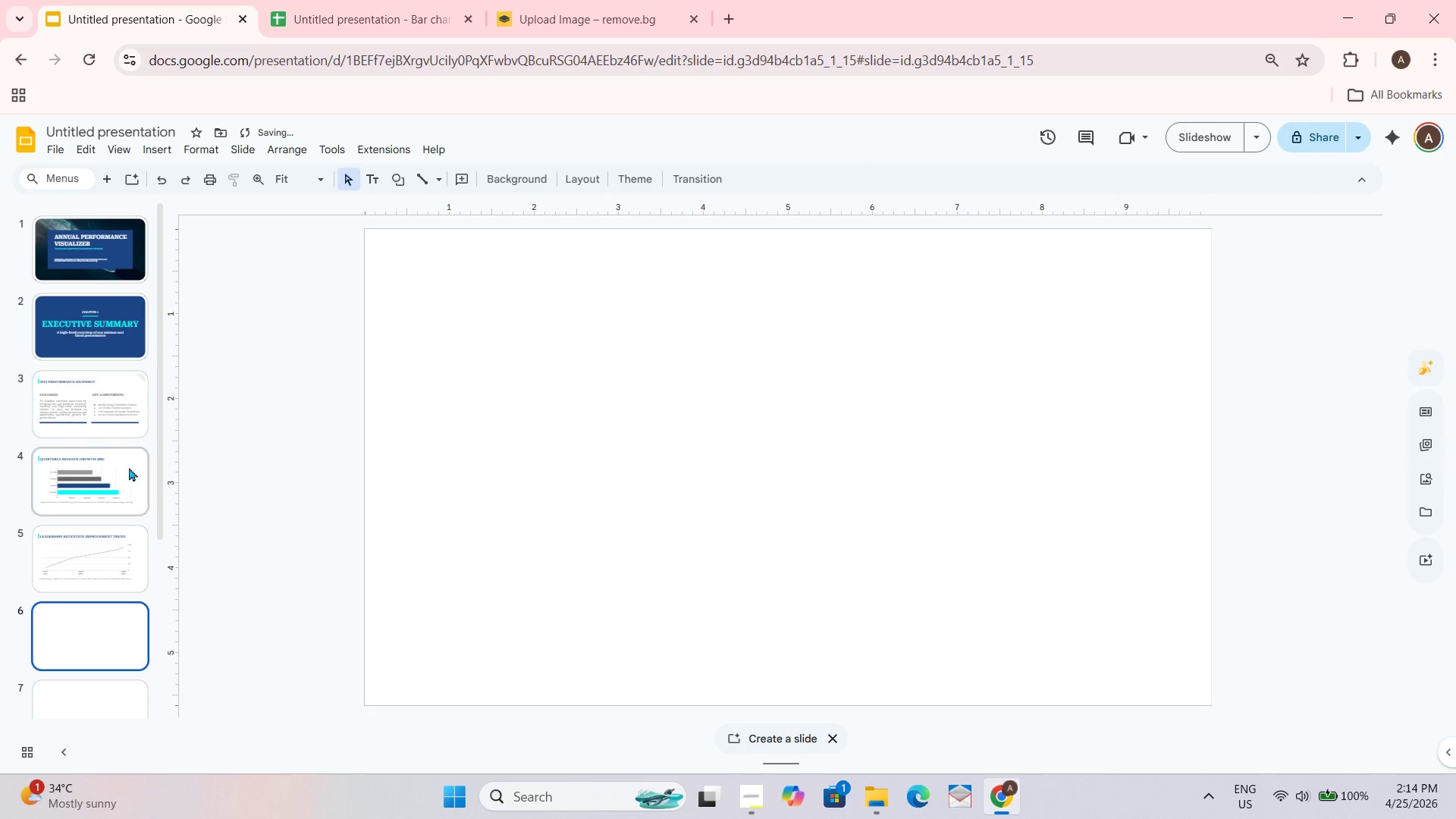 
left_click([122, 568])
 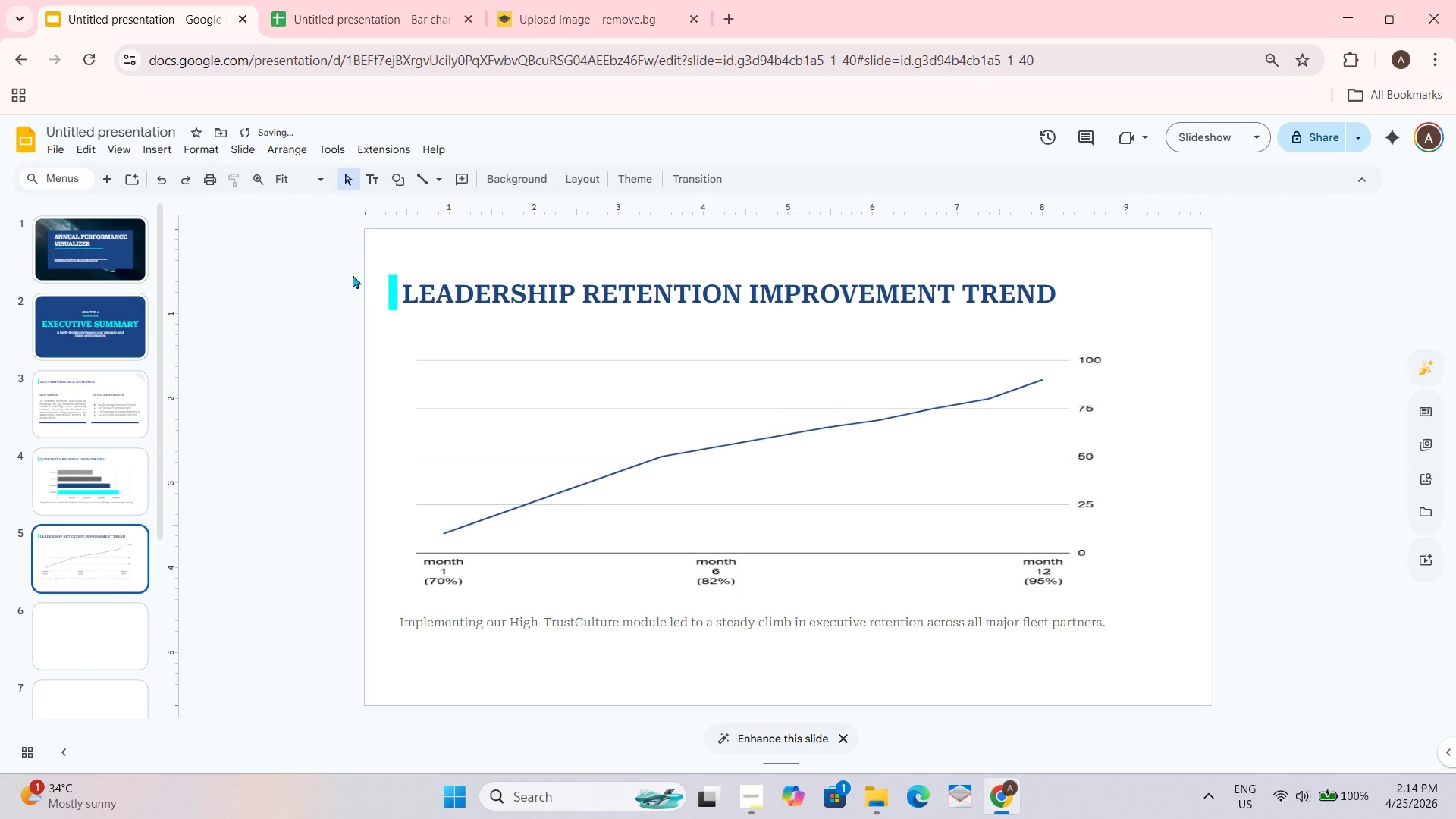 
left_click_drag(start_coordinate=[388, 260], to_coordinate=[450, 314])
 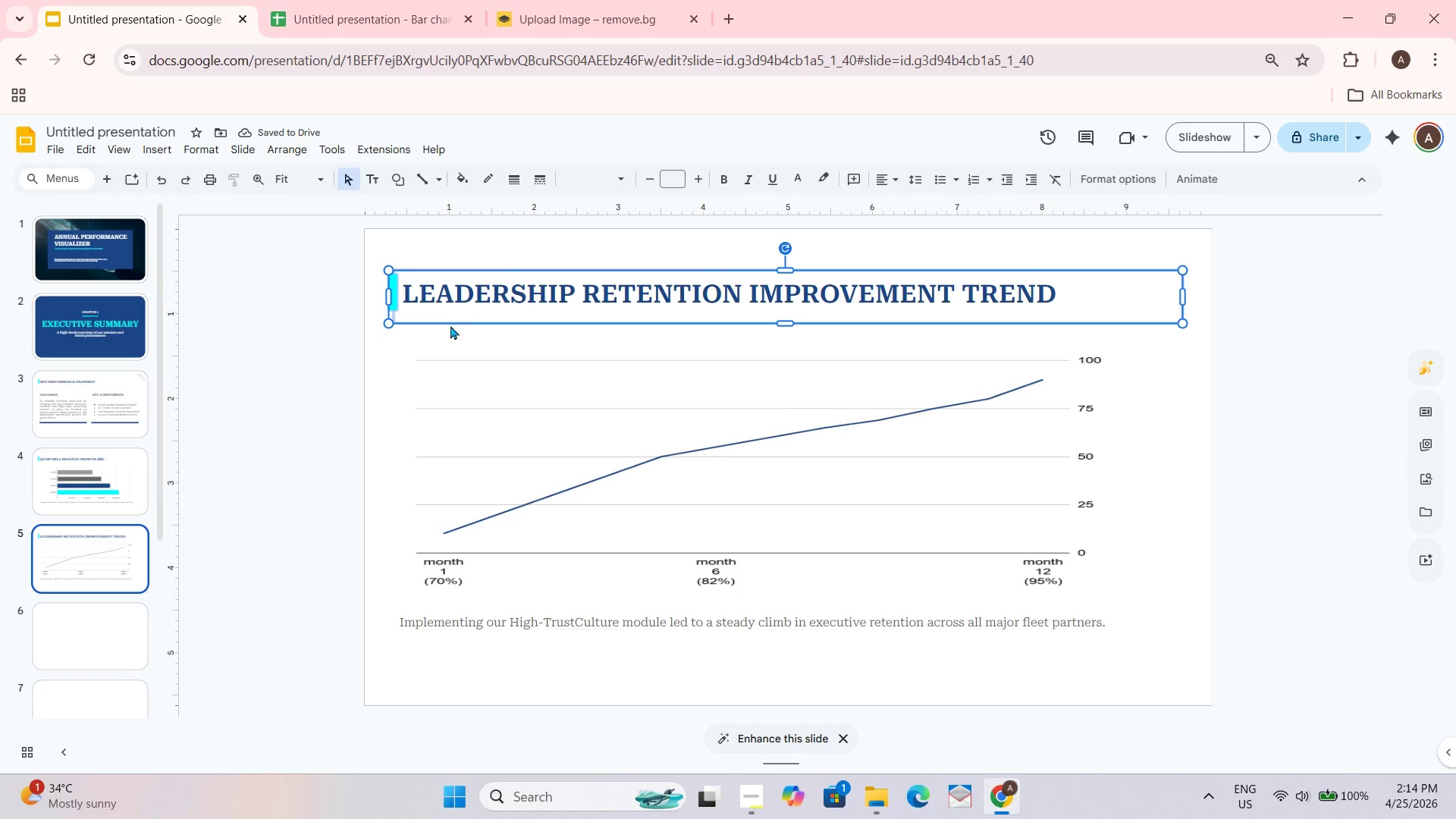 
key(Control+C)
 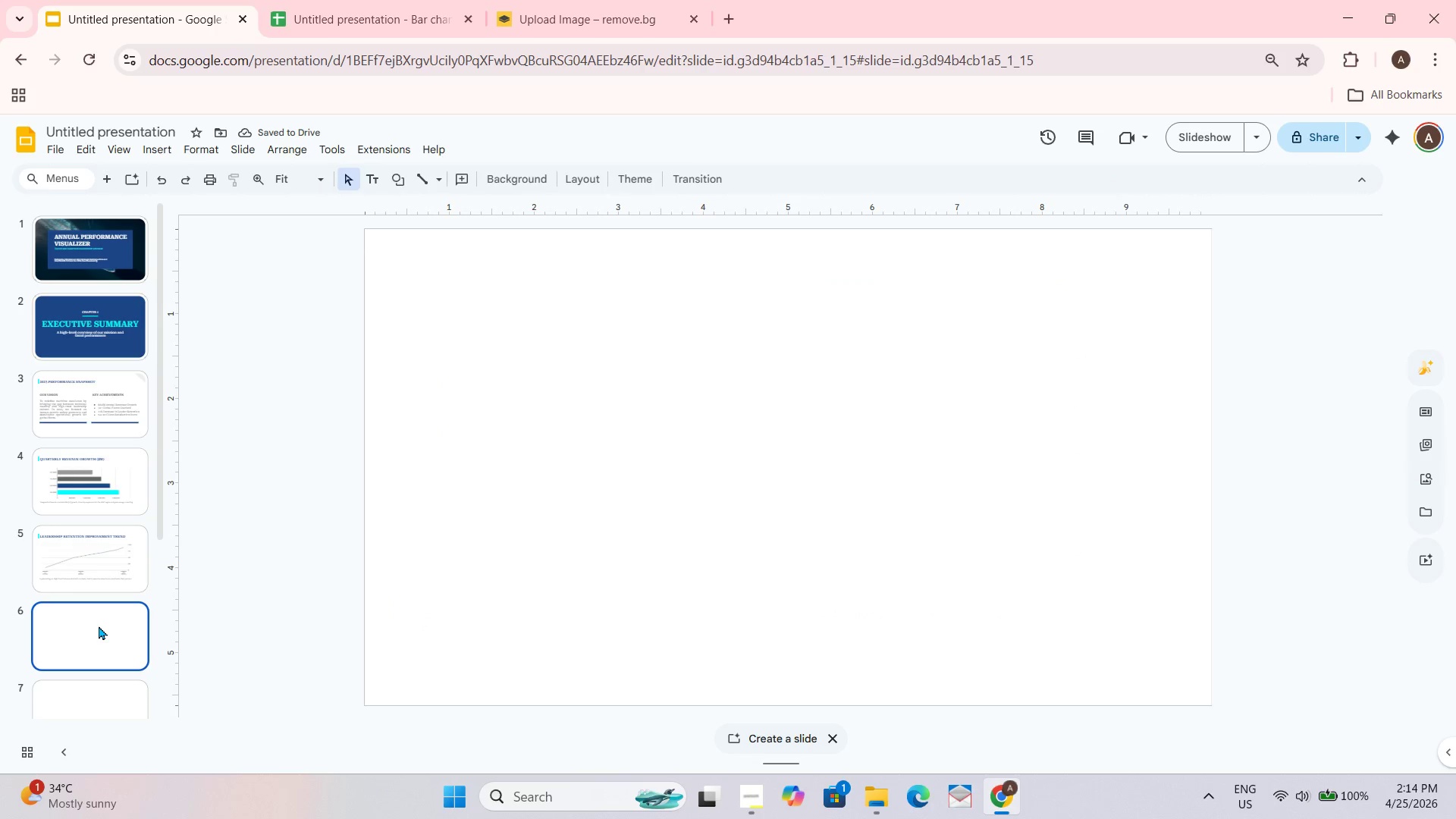 
key(Control+ControlLeft)
 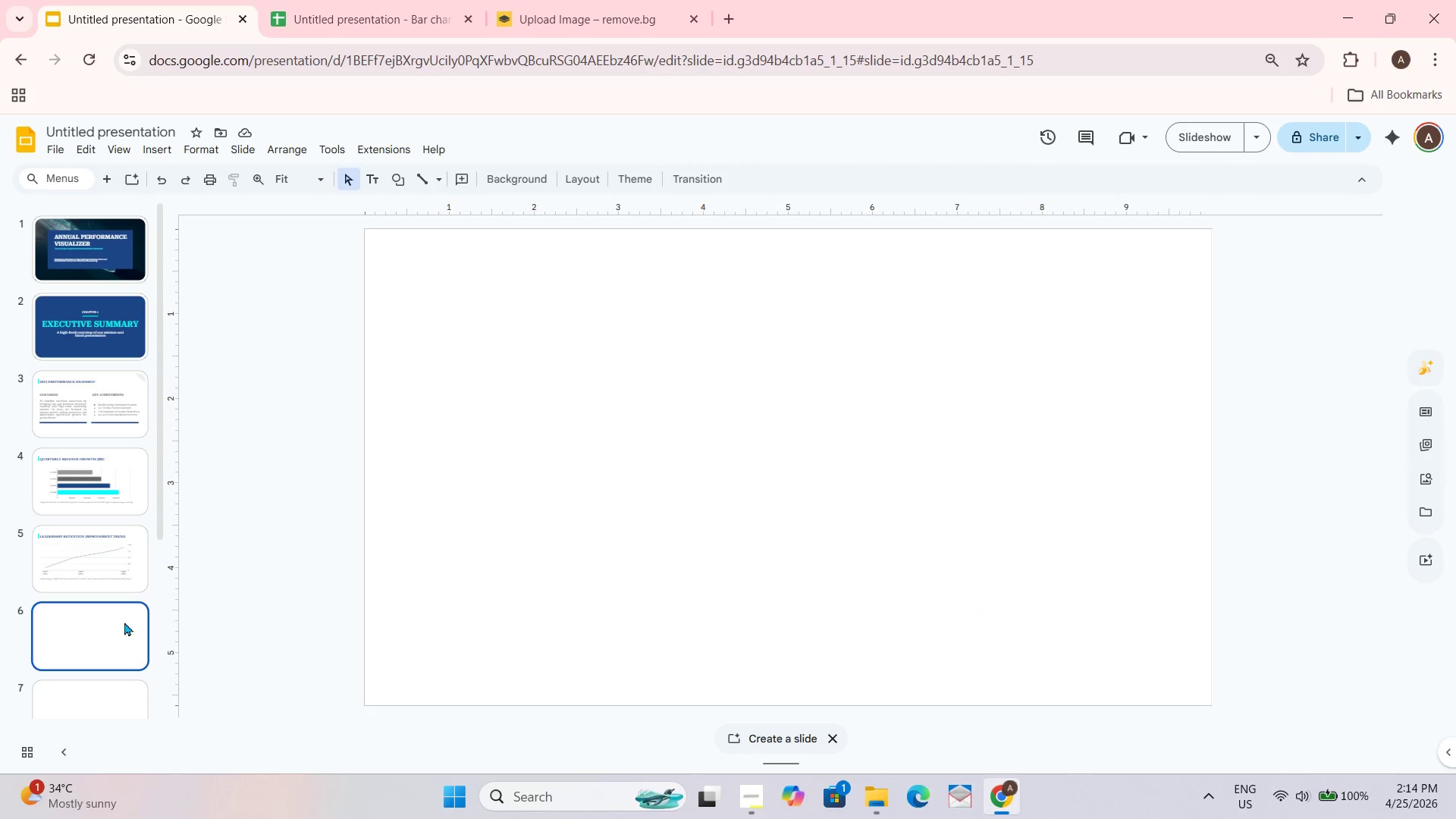 
key(Control+V)
 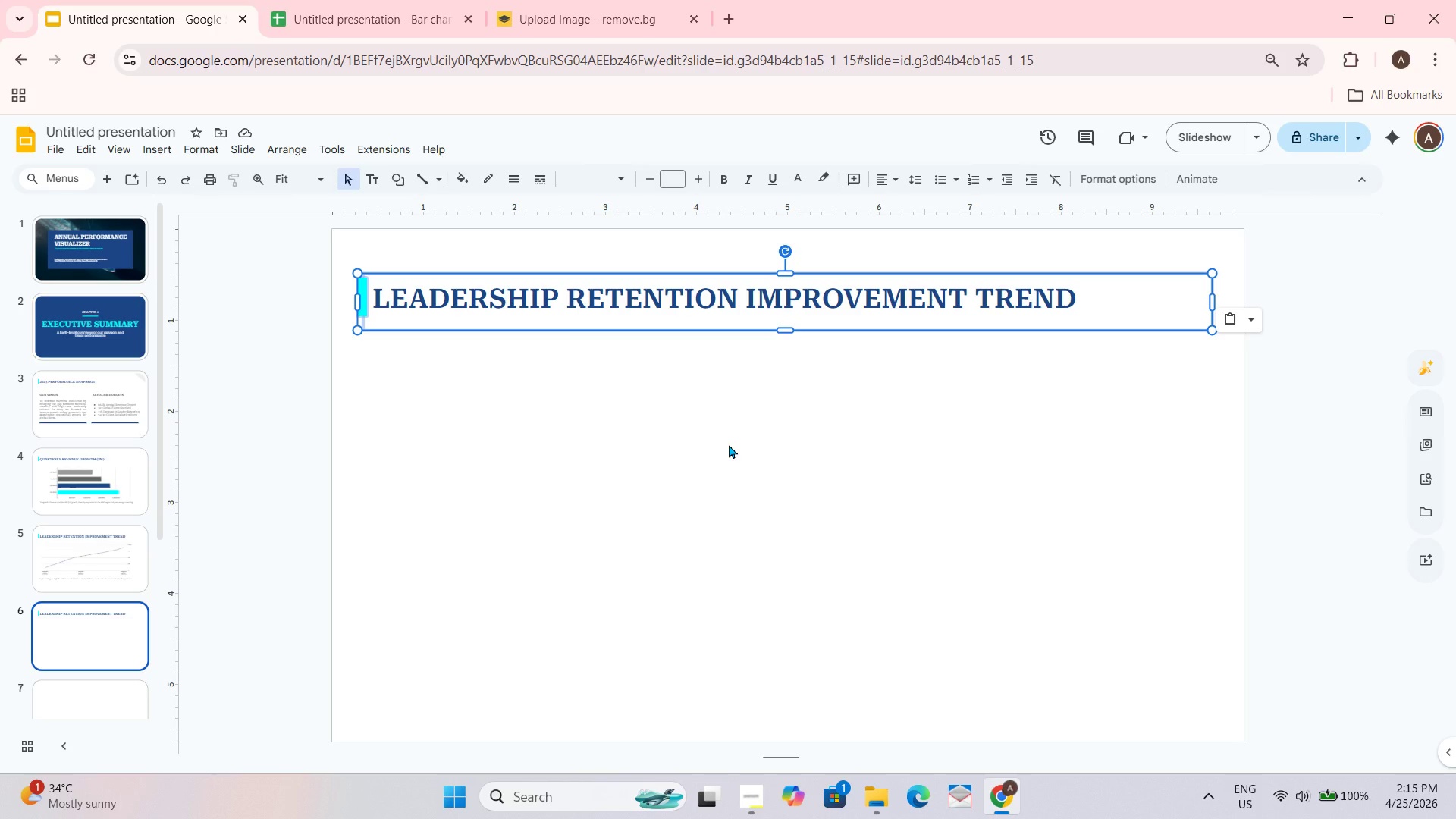 
wait(14.55)
 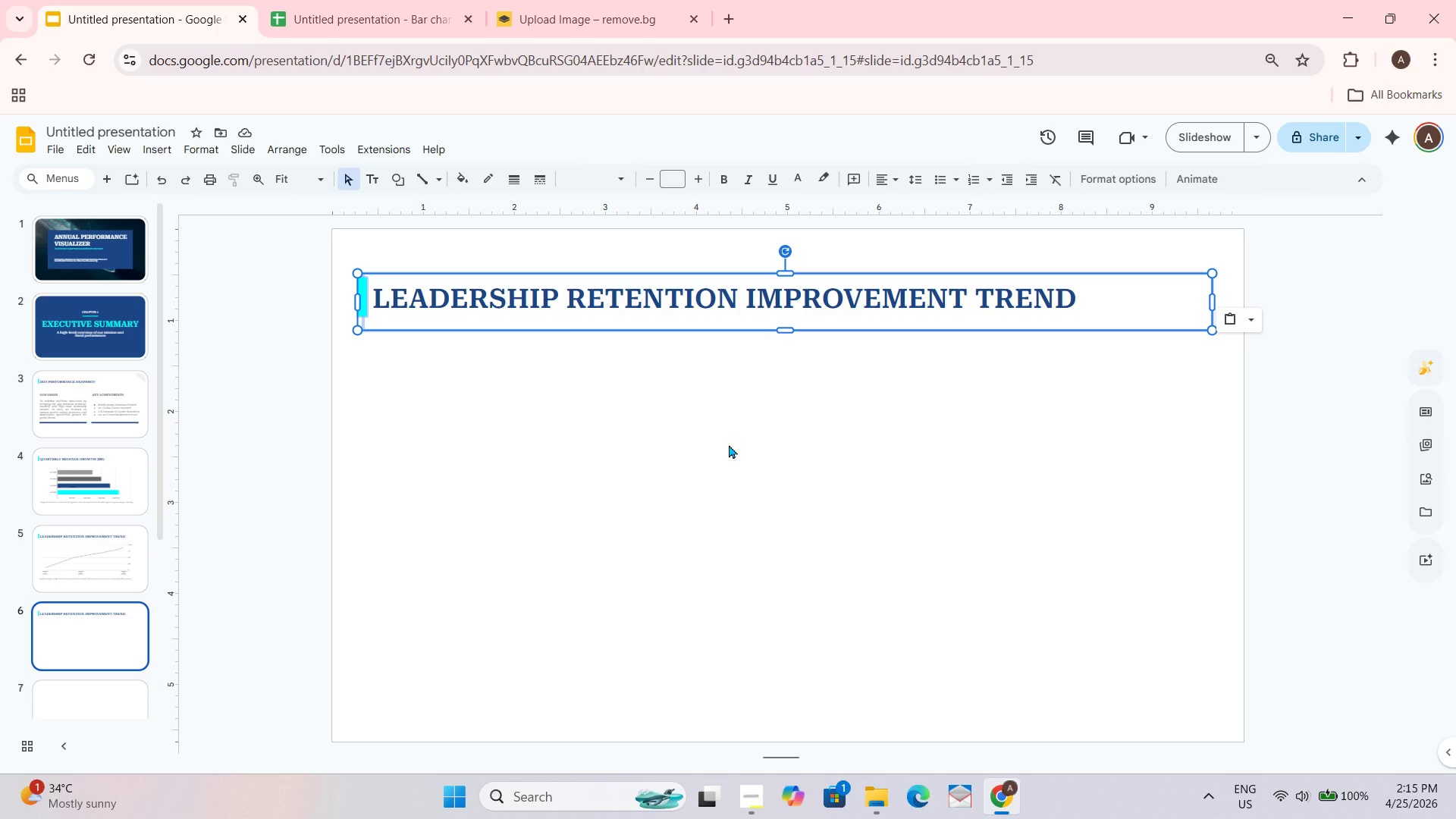 
left_click([153, 149])
 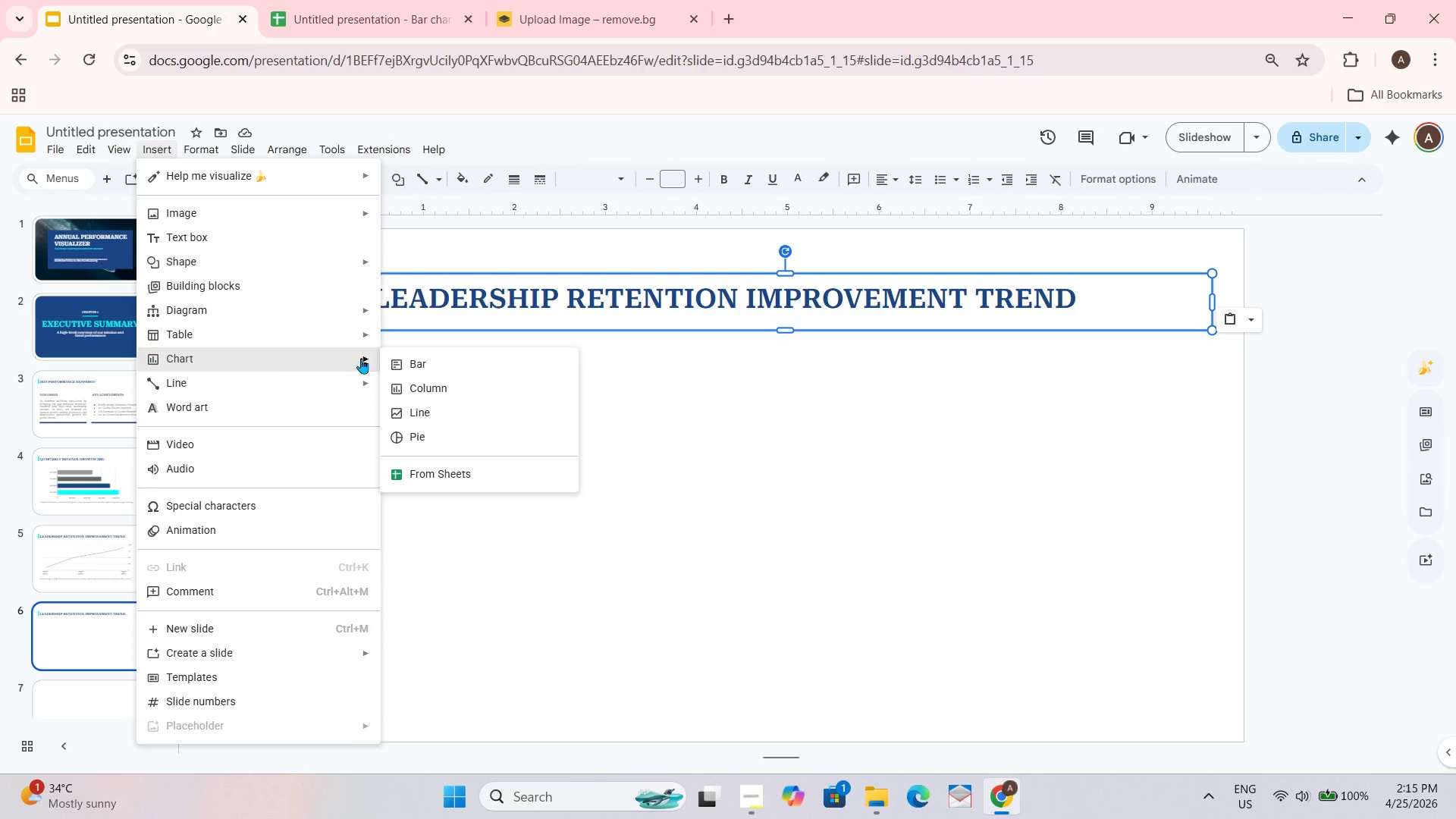 
left_click([457, 437])
 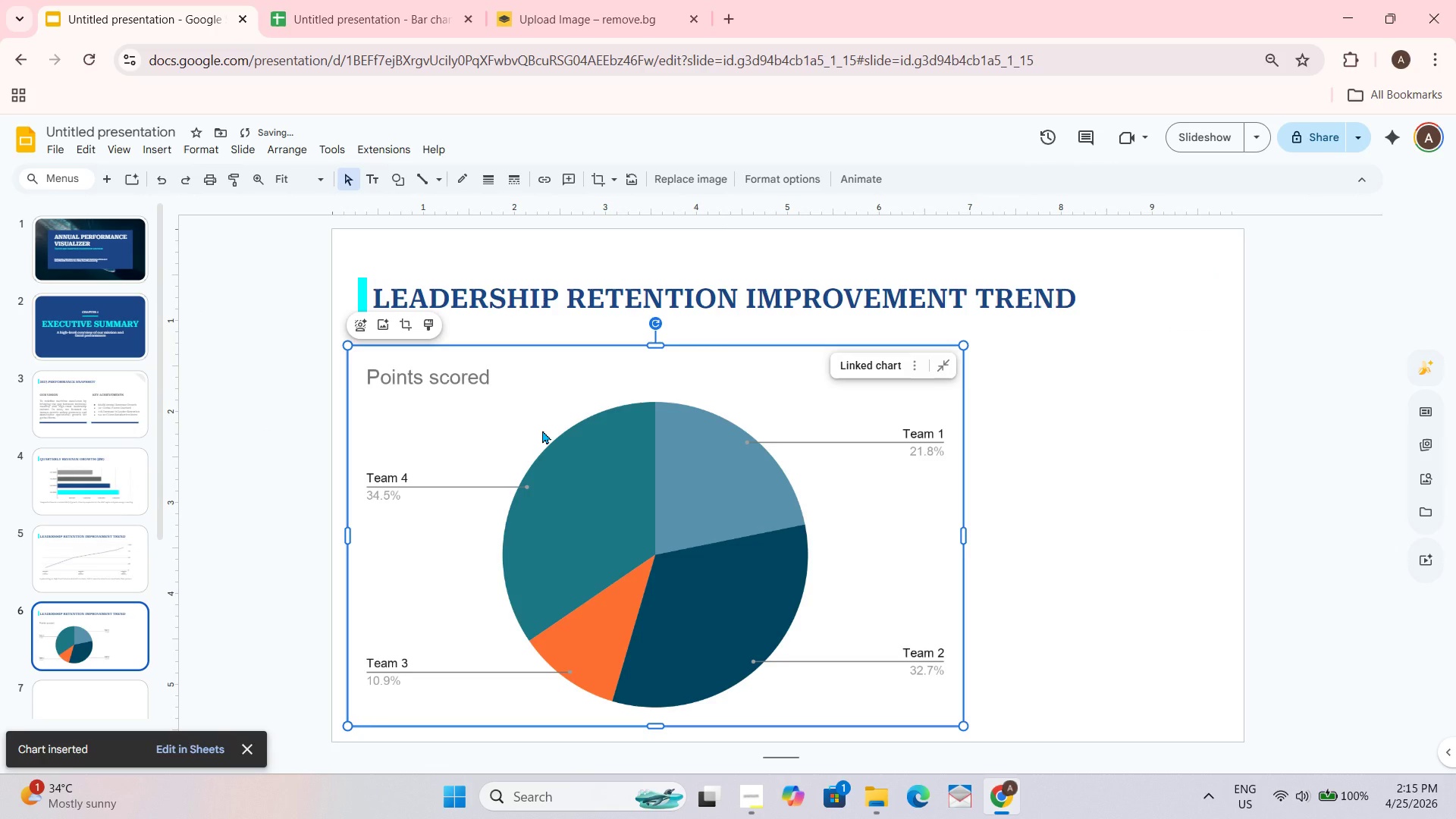 
wait(8.36)
 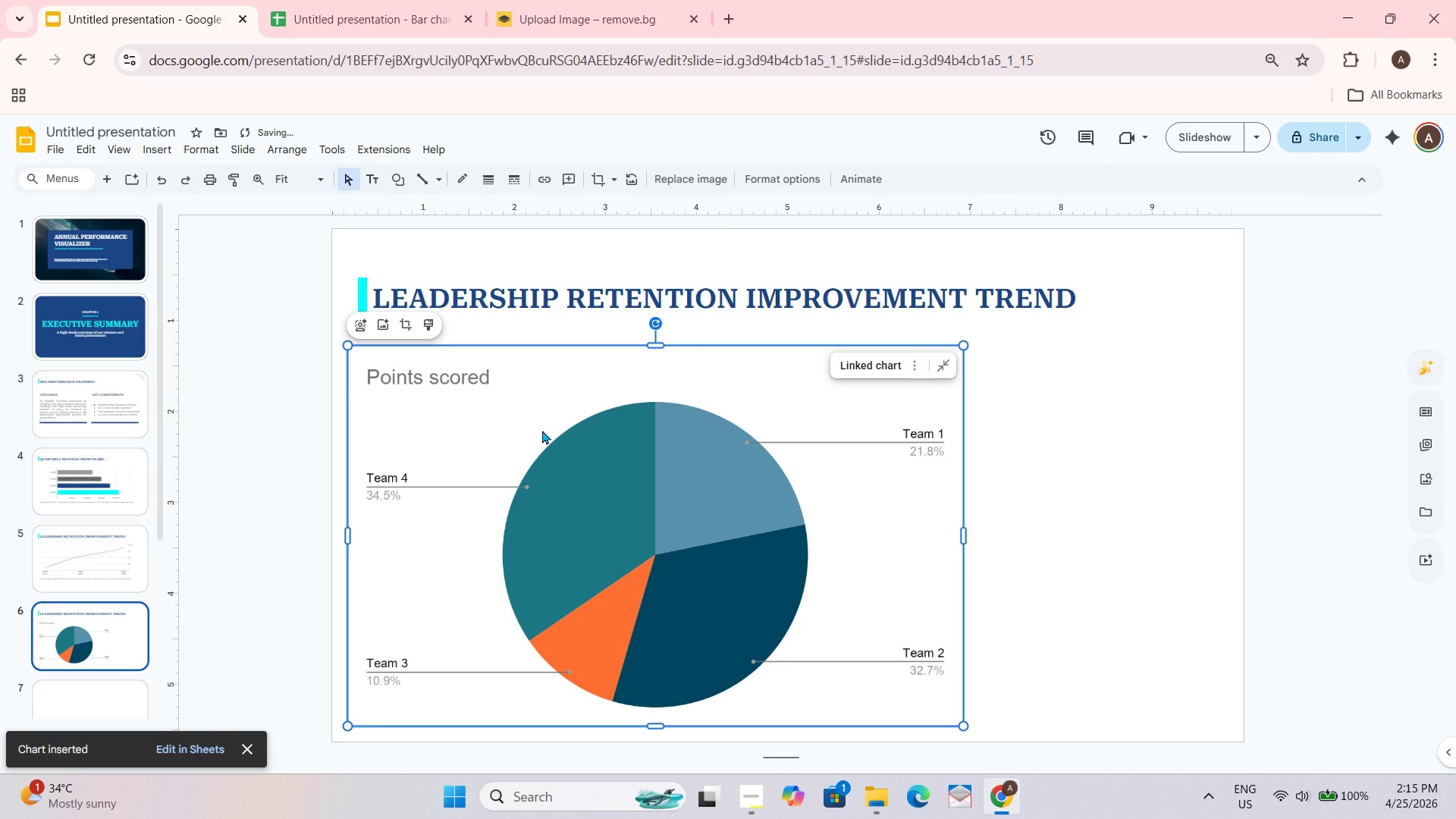 
left_click([918, 369])
 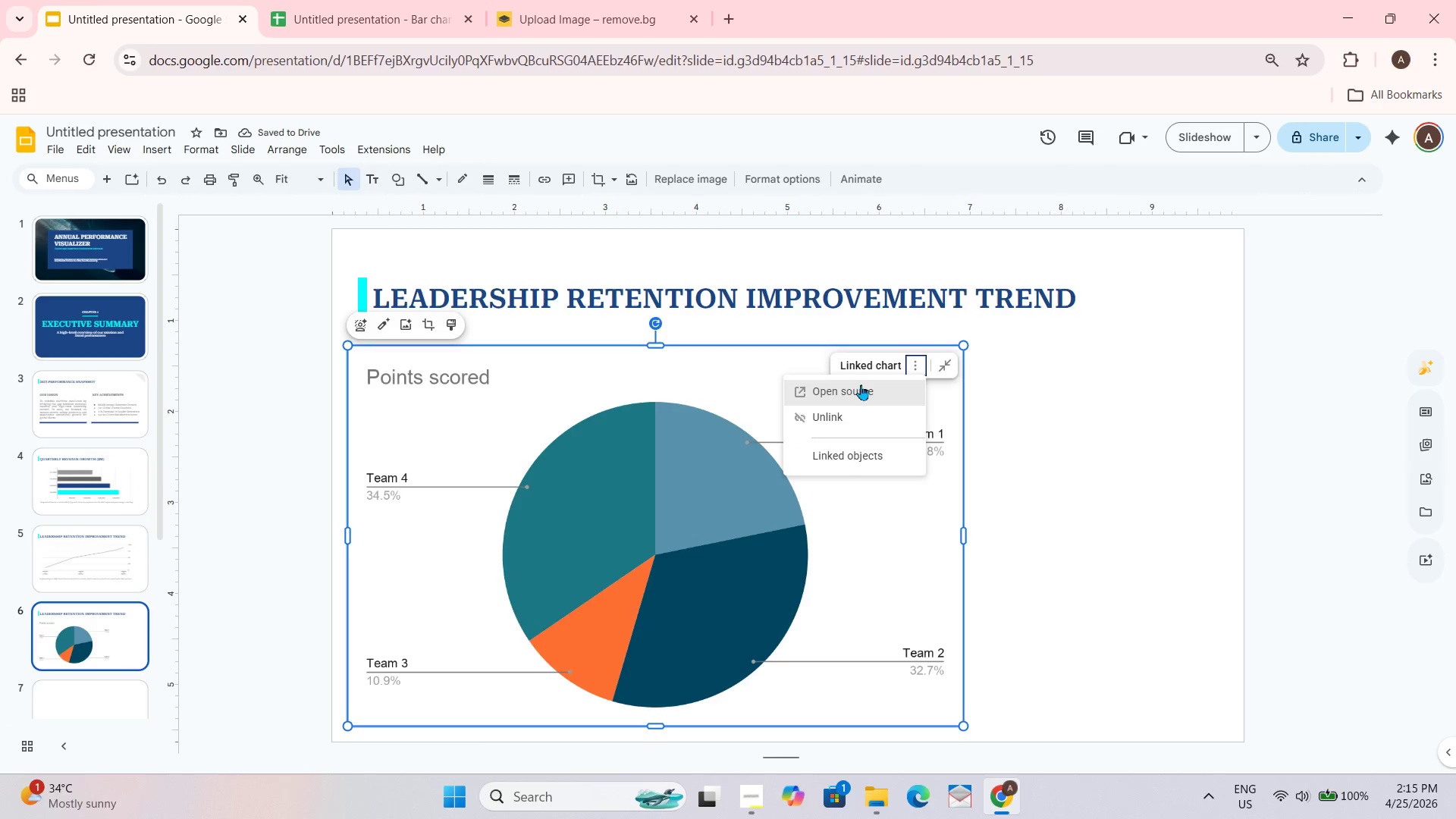 
left_click([861, 384])
 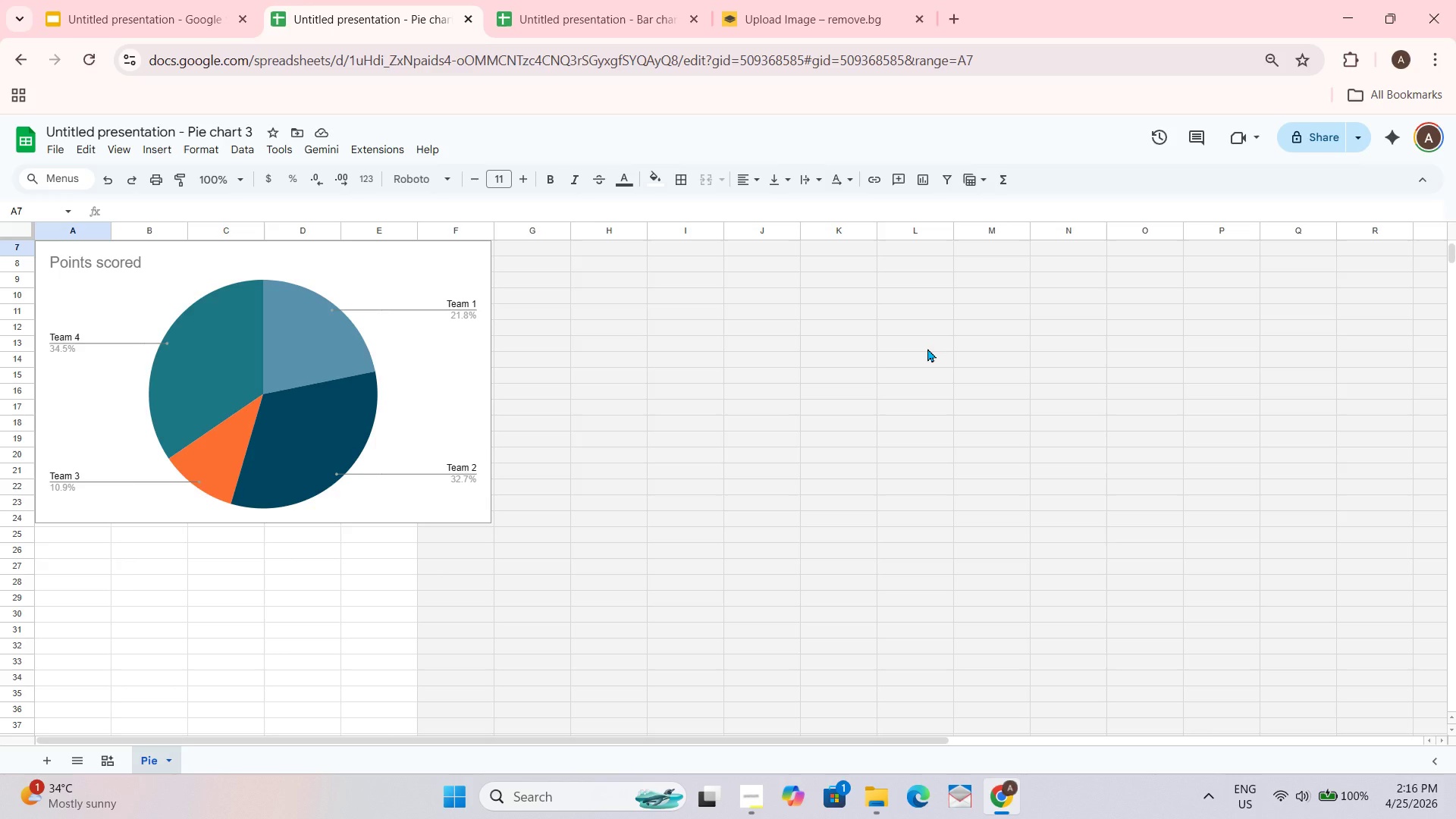 
wait(48.28)
 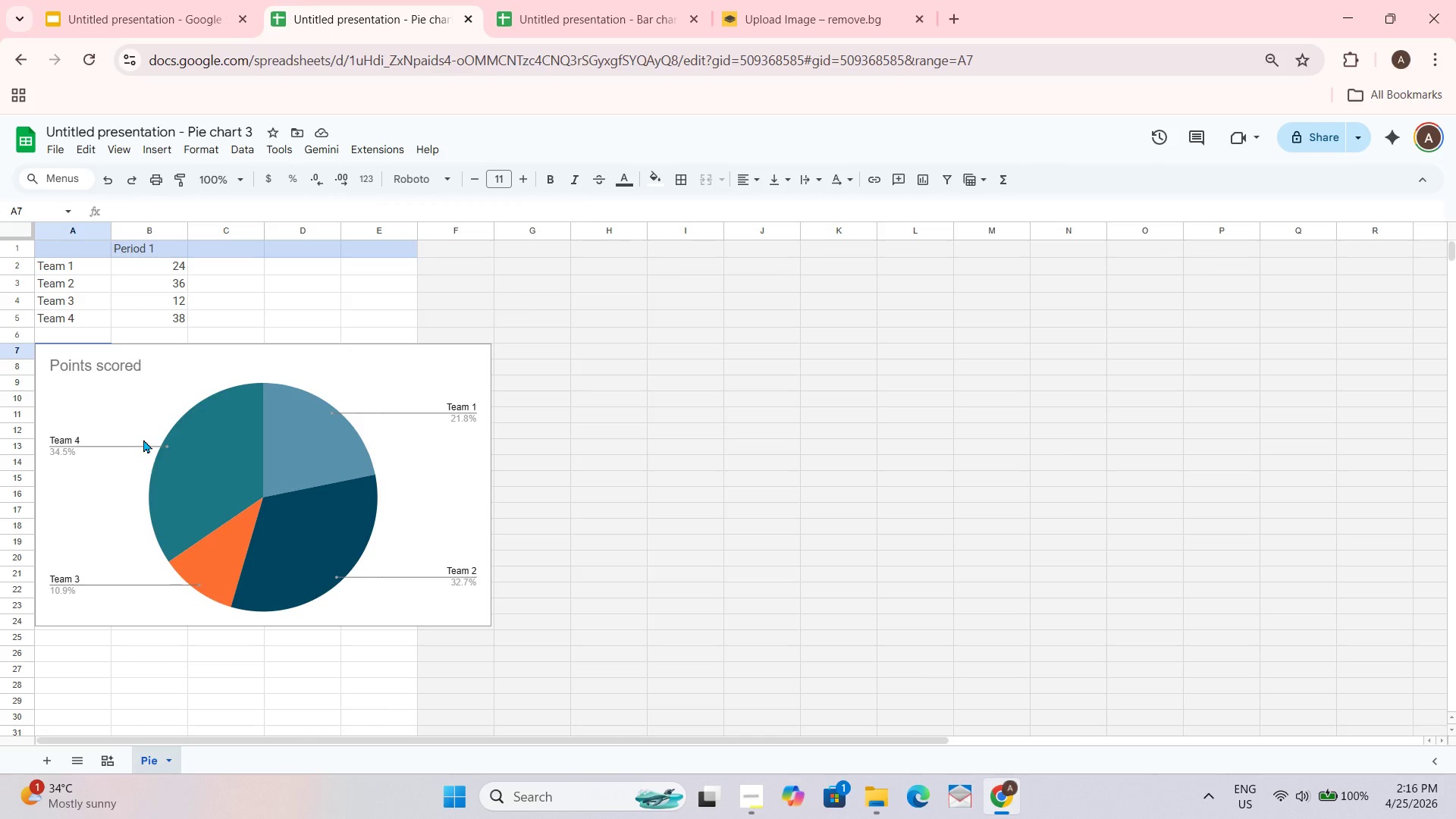 
double_click([127, 274])
 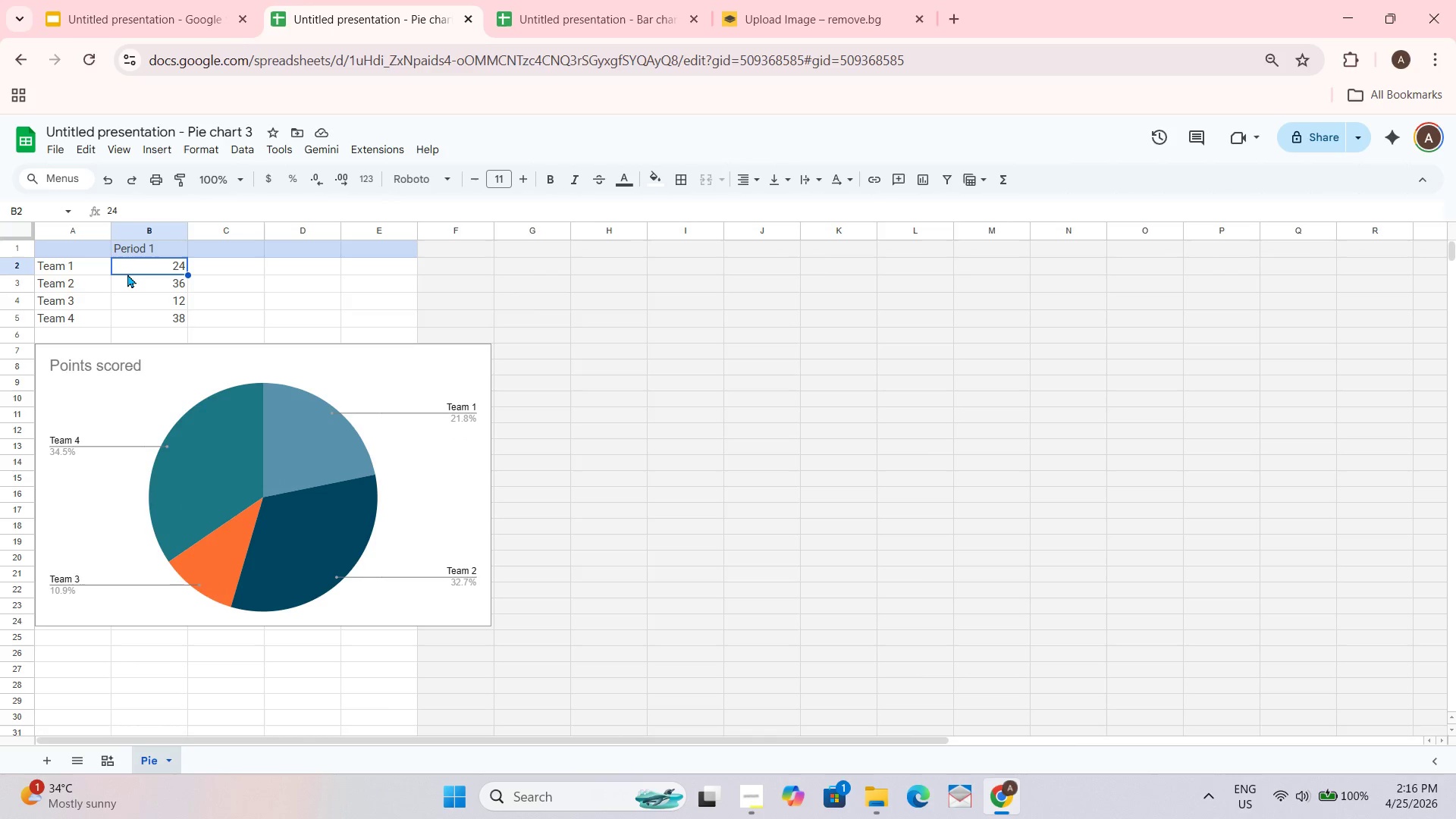 
triple_click([127, 274])
 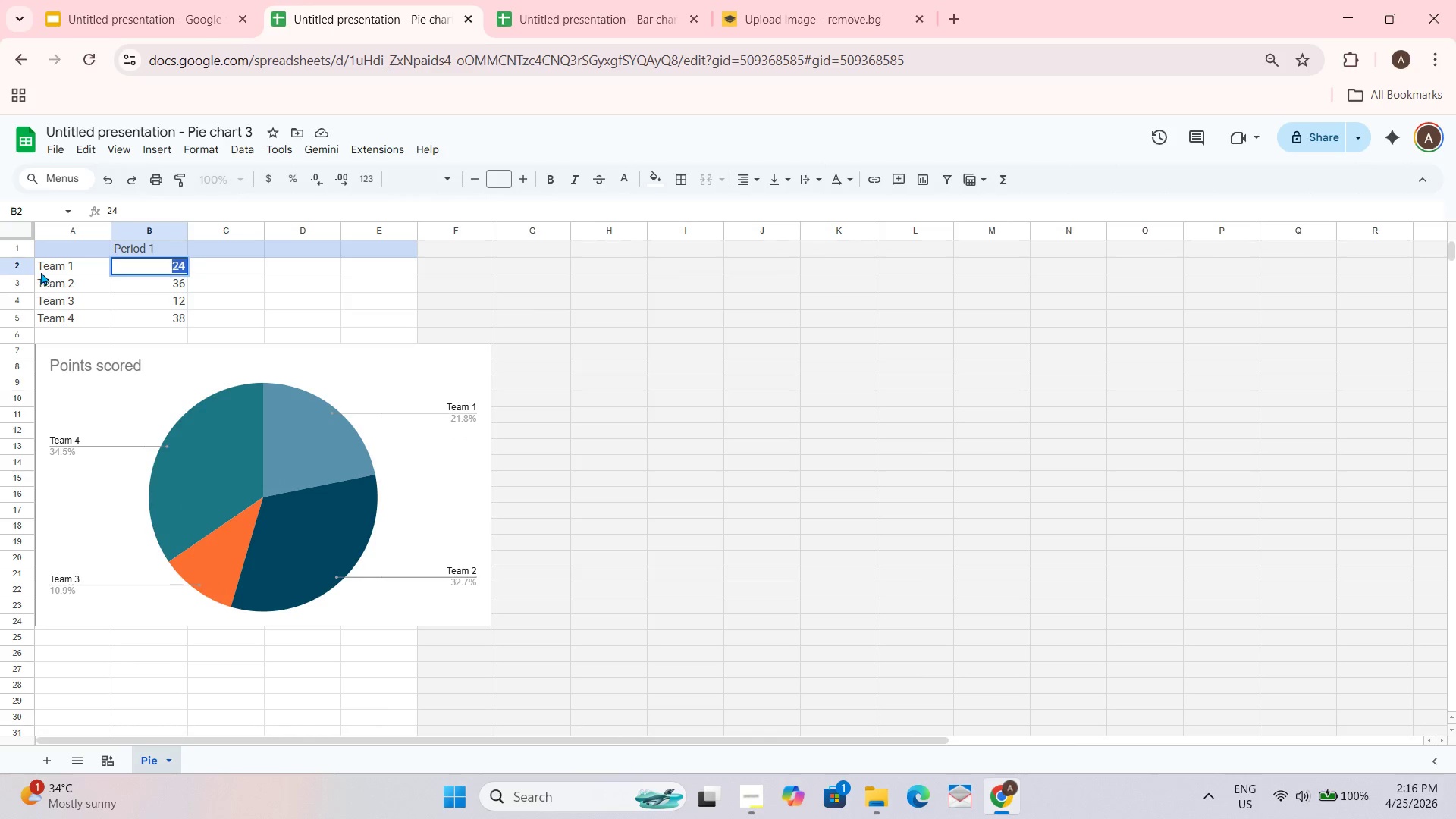 
left_click_drag(start_coordinate=[45, 272], to_coordinate=[120, 313])
 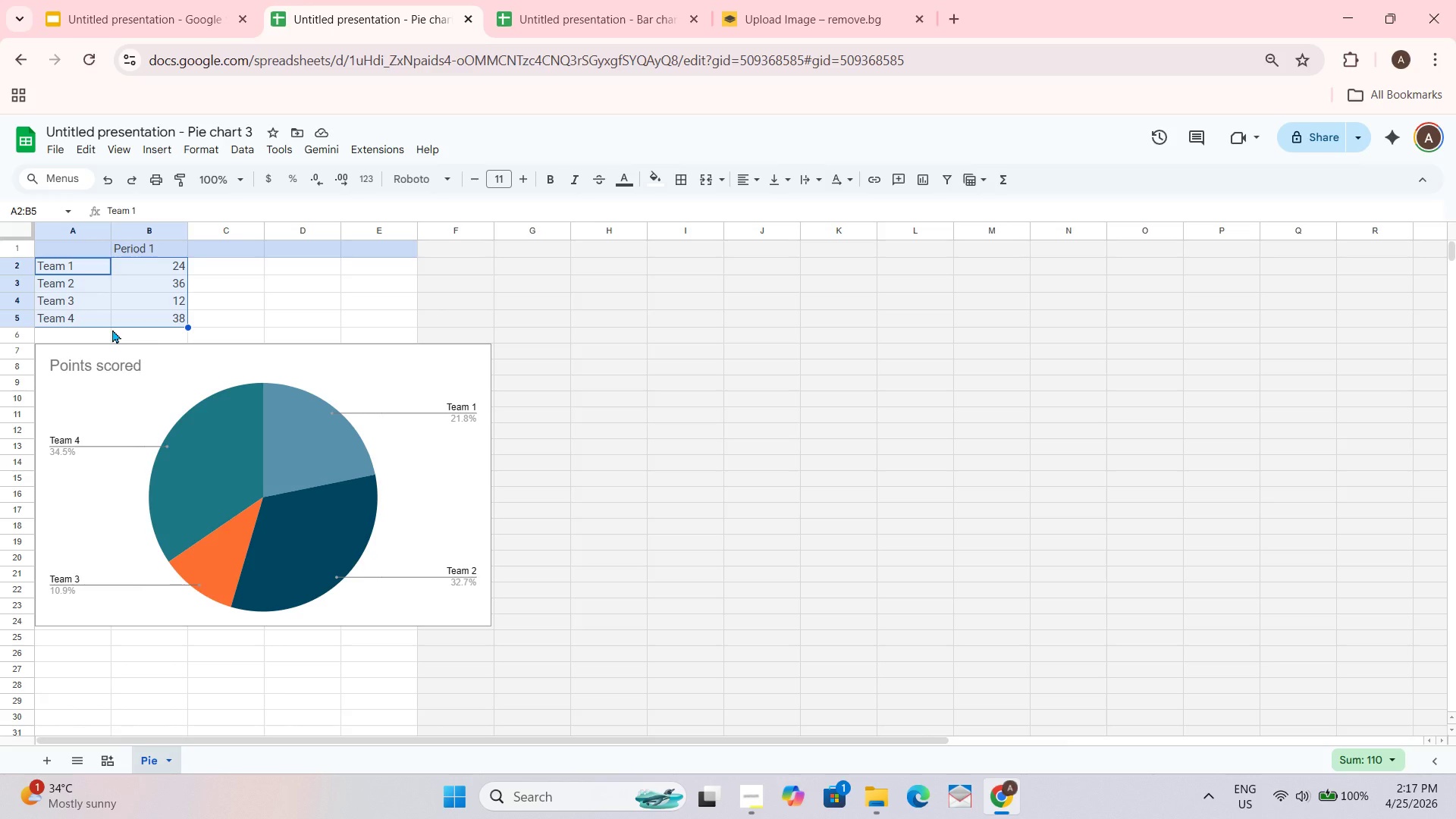 
scroll: coordinate [83, 383], scroll_direction: up, amount: 3.0
 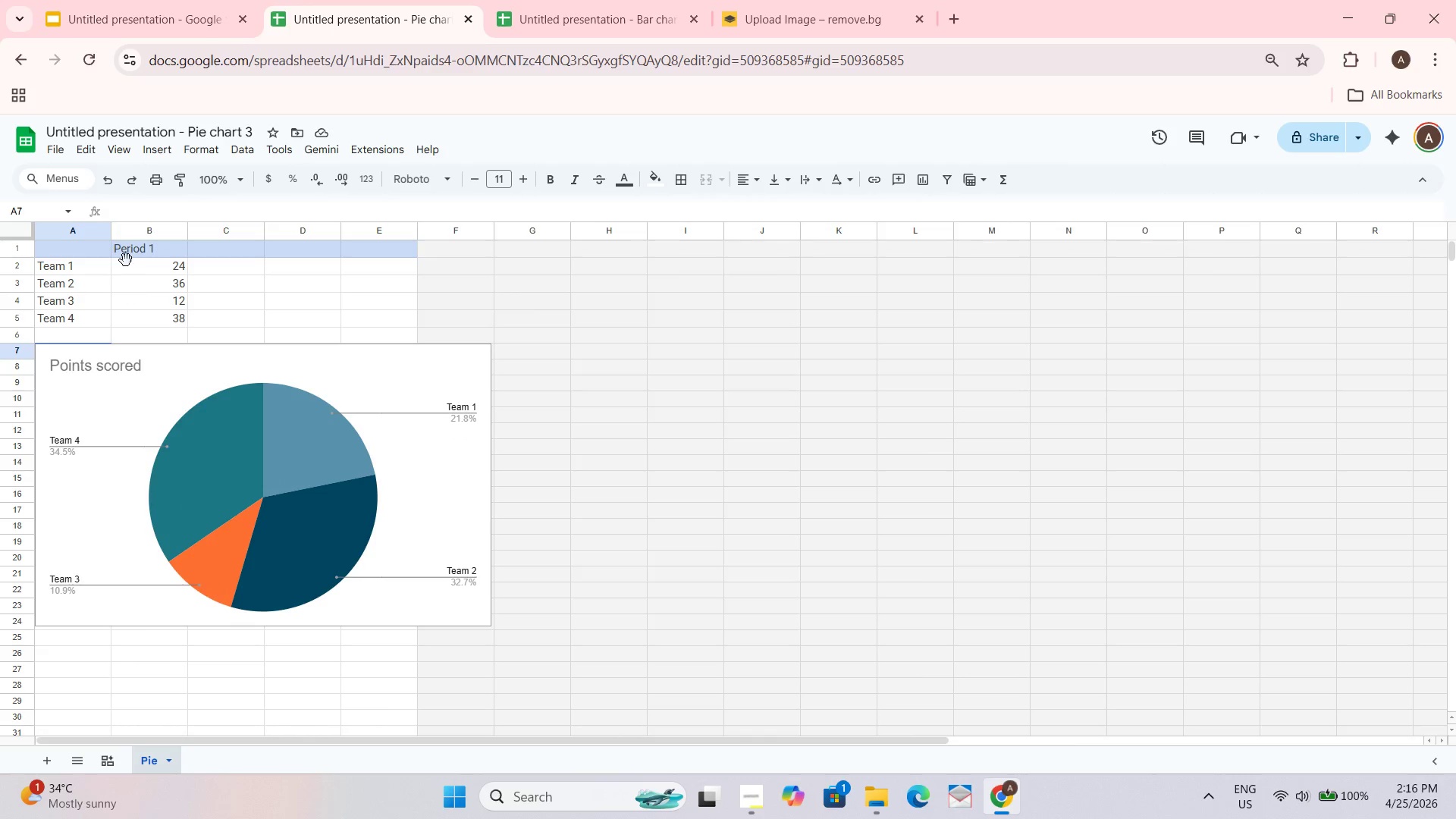 
wait(85.78)
 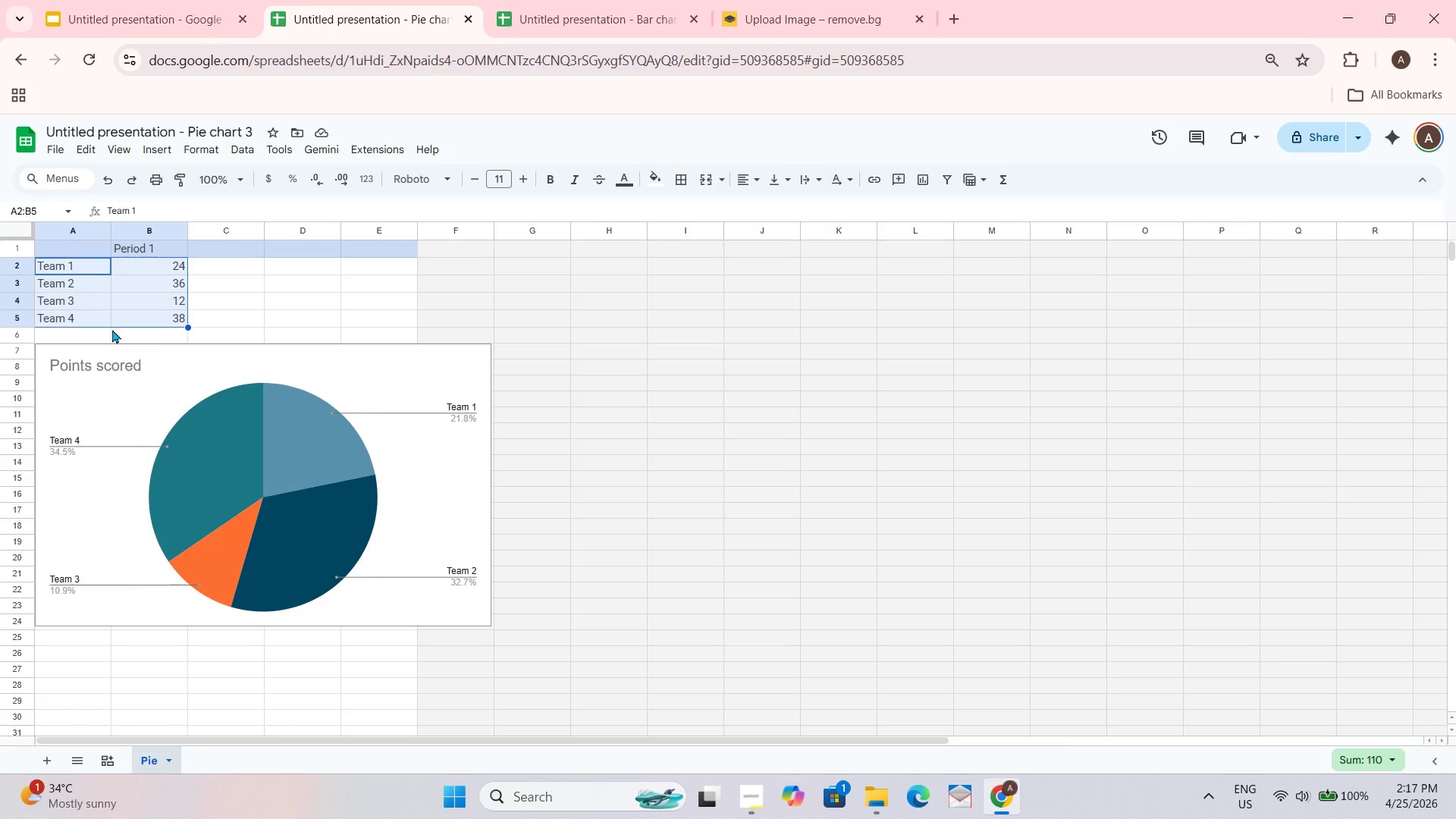 
double_click([409, 431])
 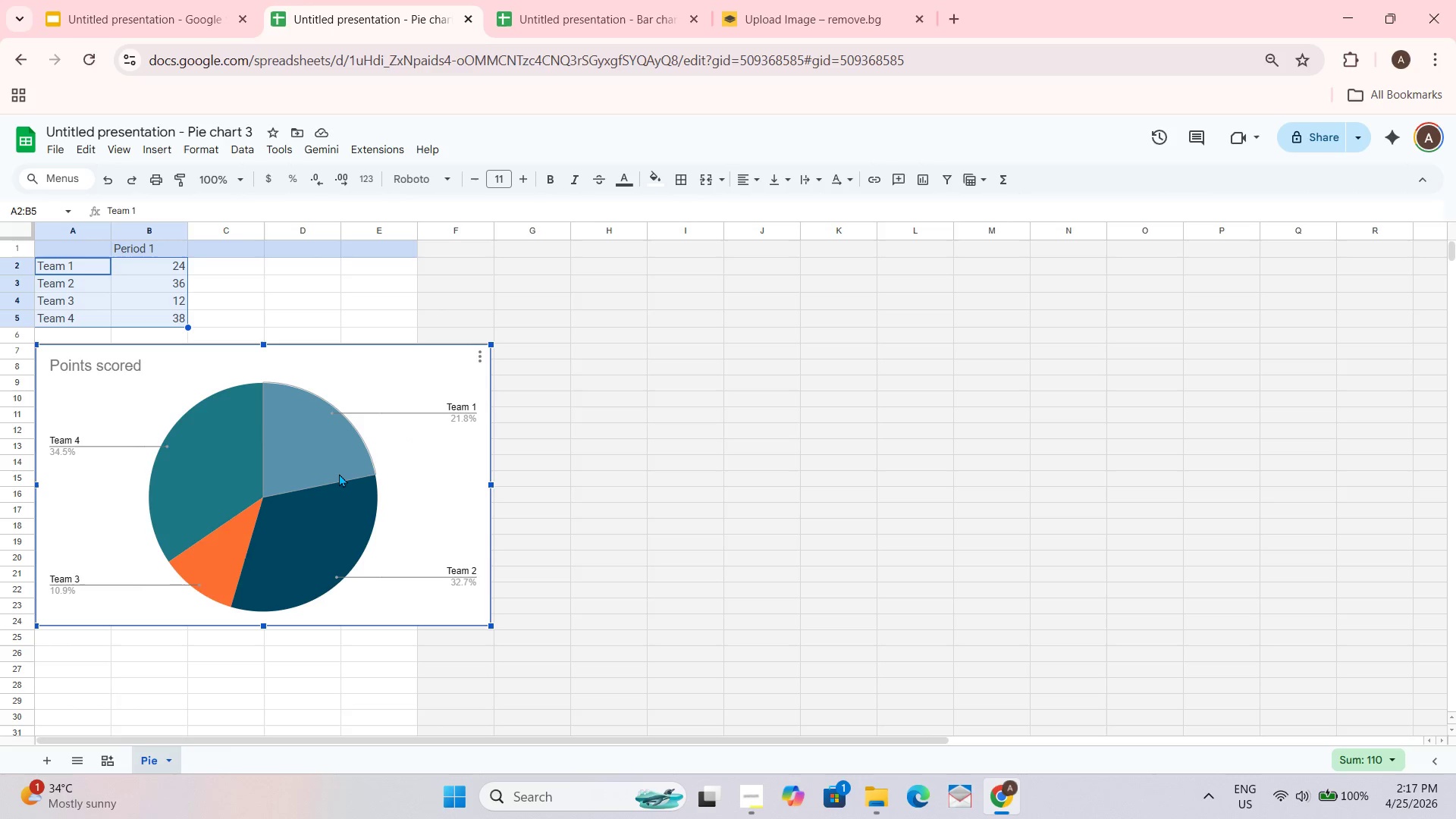 
double_click([339, 473])
 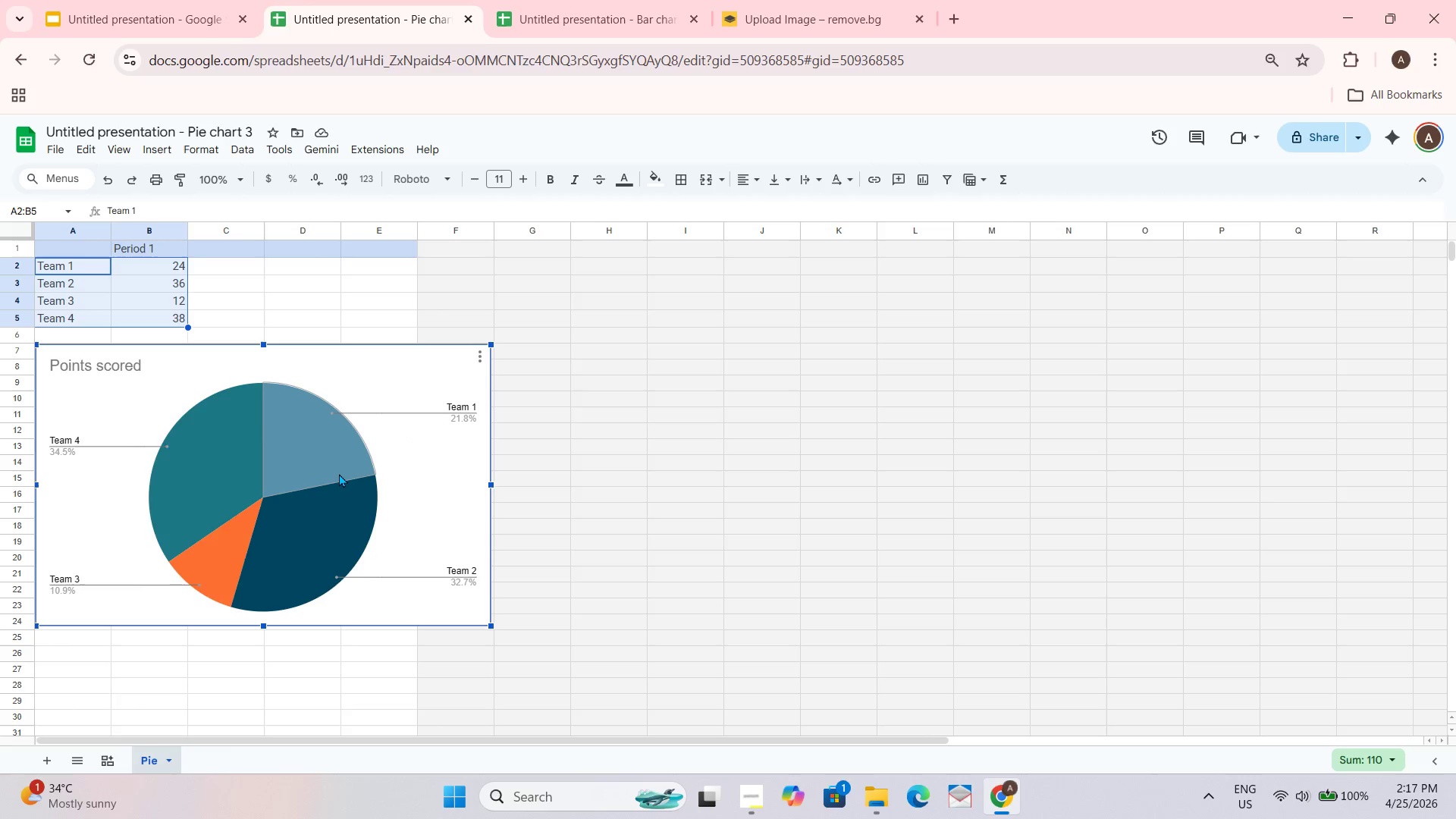 
triple_click([339, 473])
 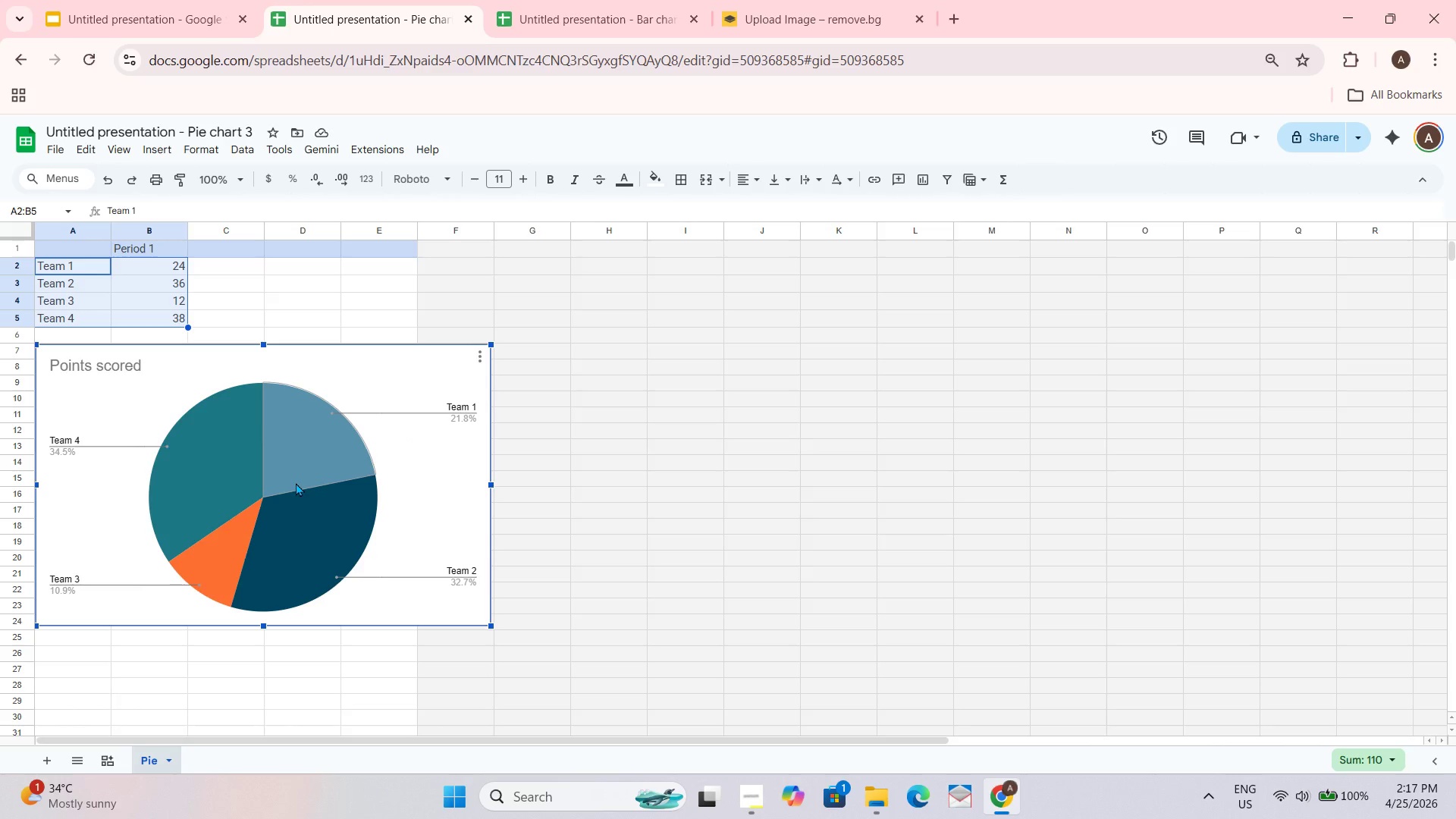 
double_click([296, 482])
 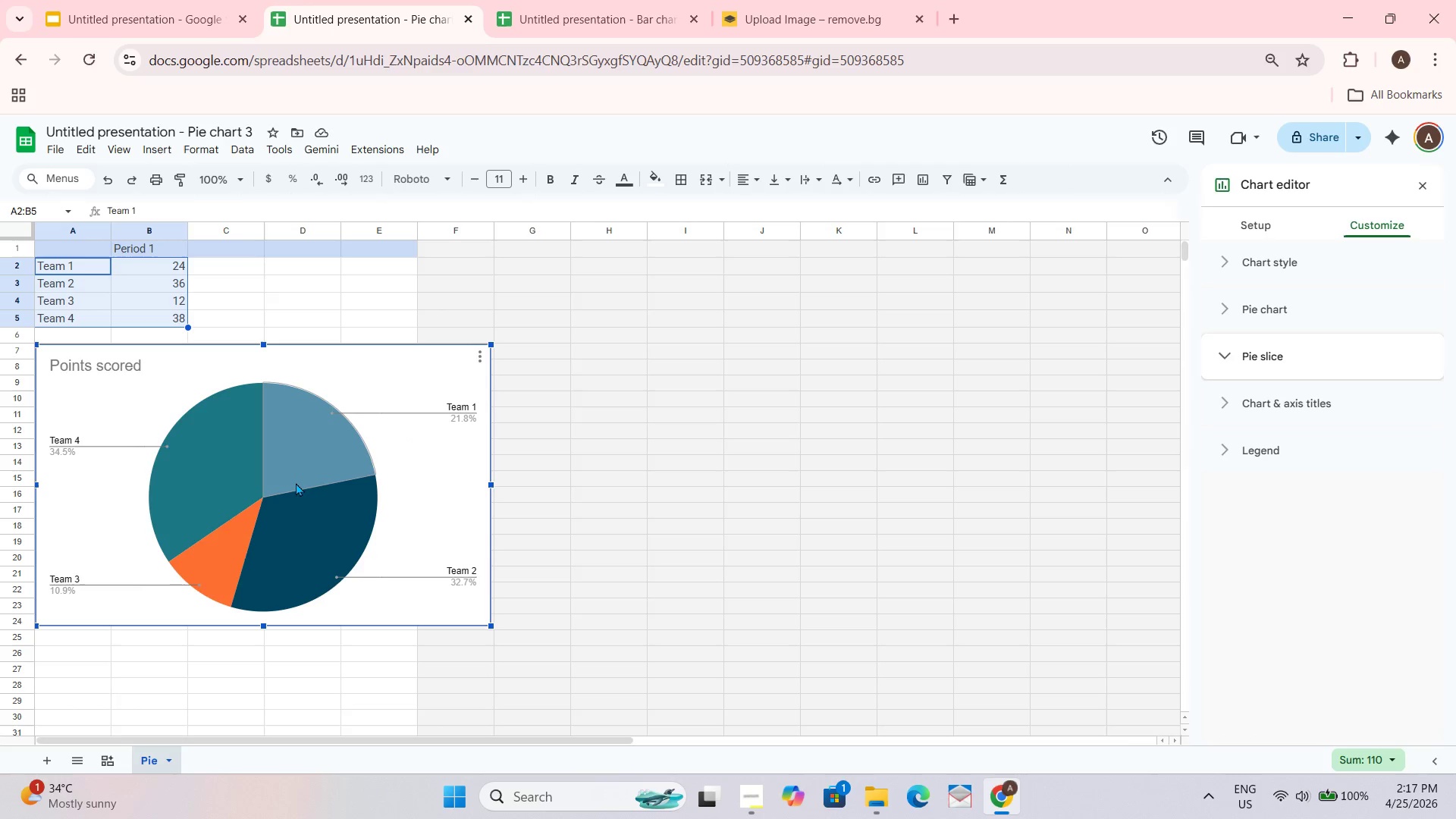 
triple_click([296, 482])
 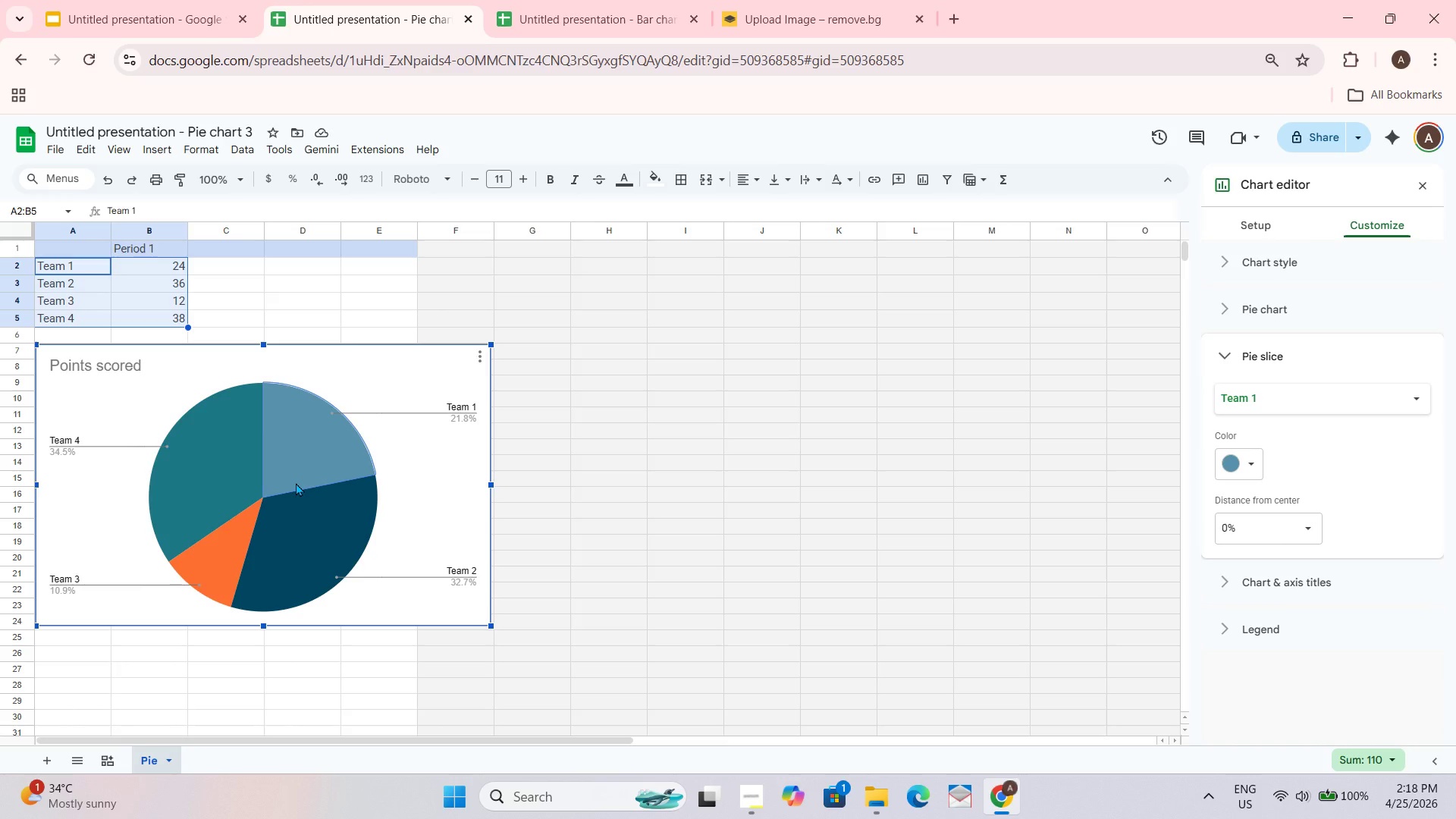 
wait(38.61)
 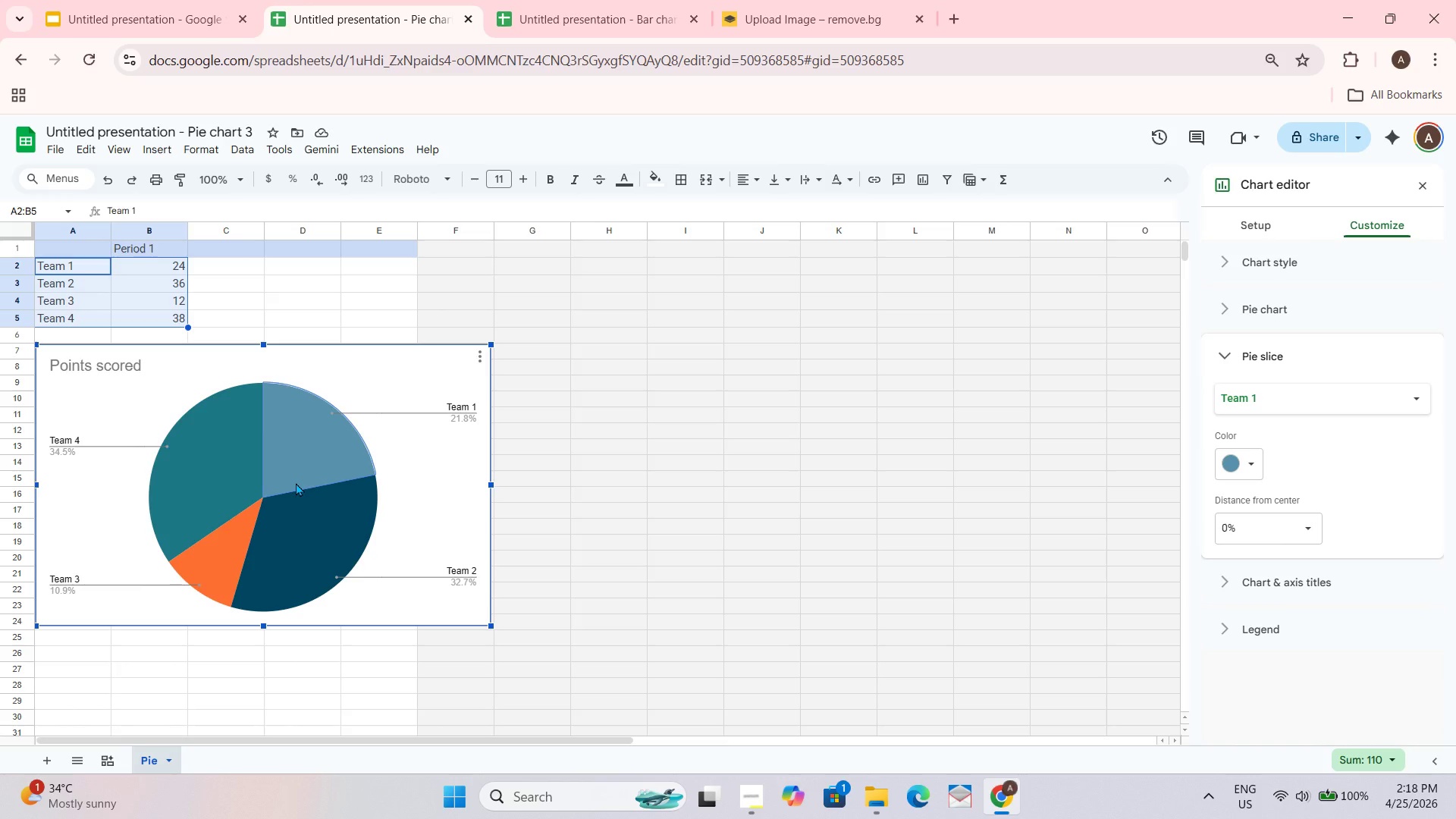 
key(Backspace)
 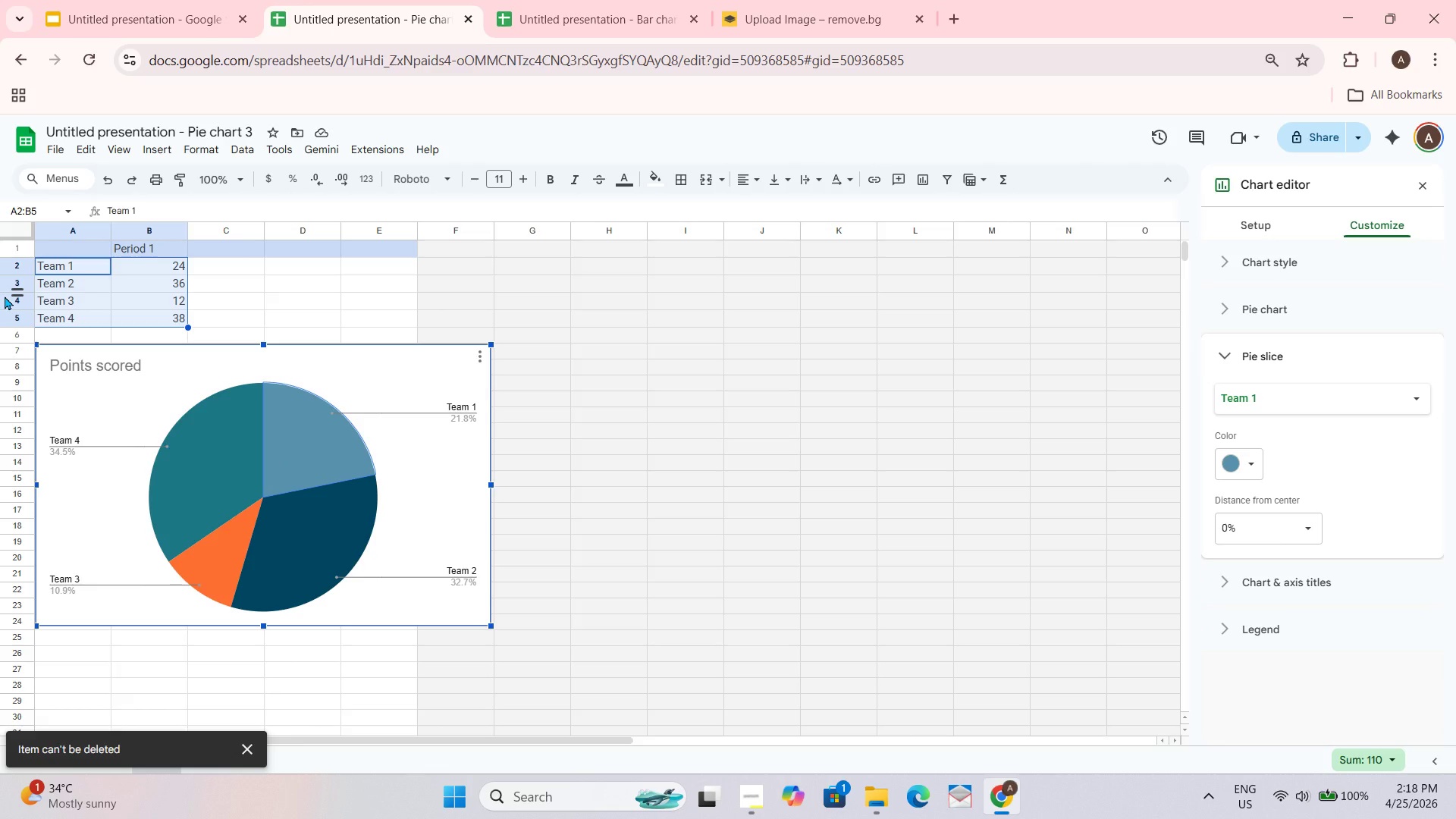 
key(Backspace)
 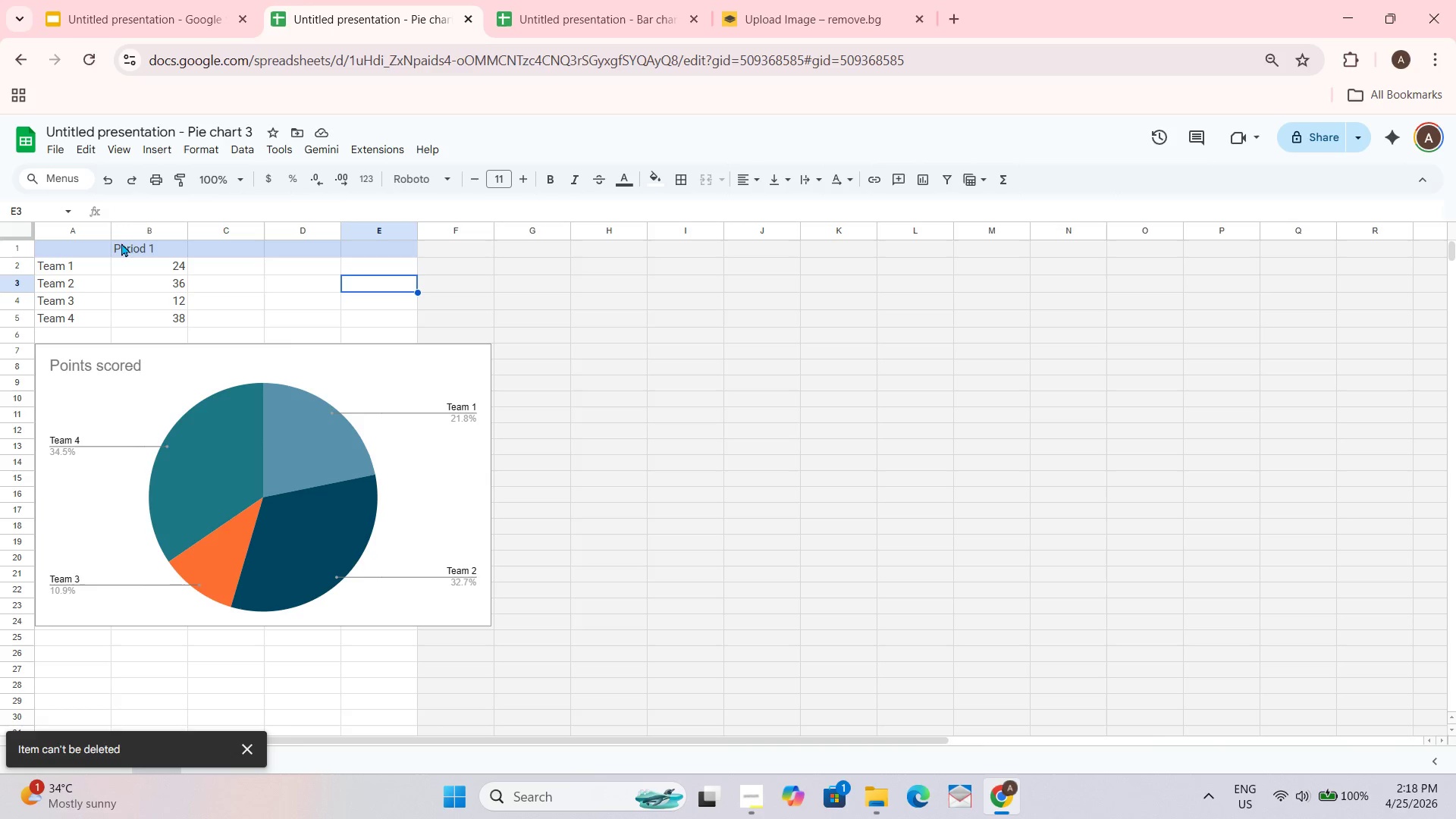 
double_click([88, 268])
 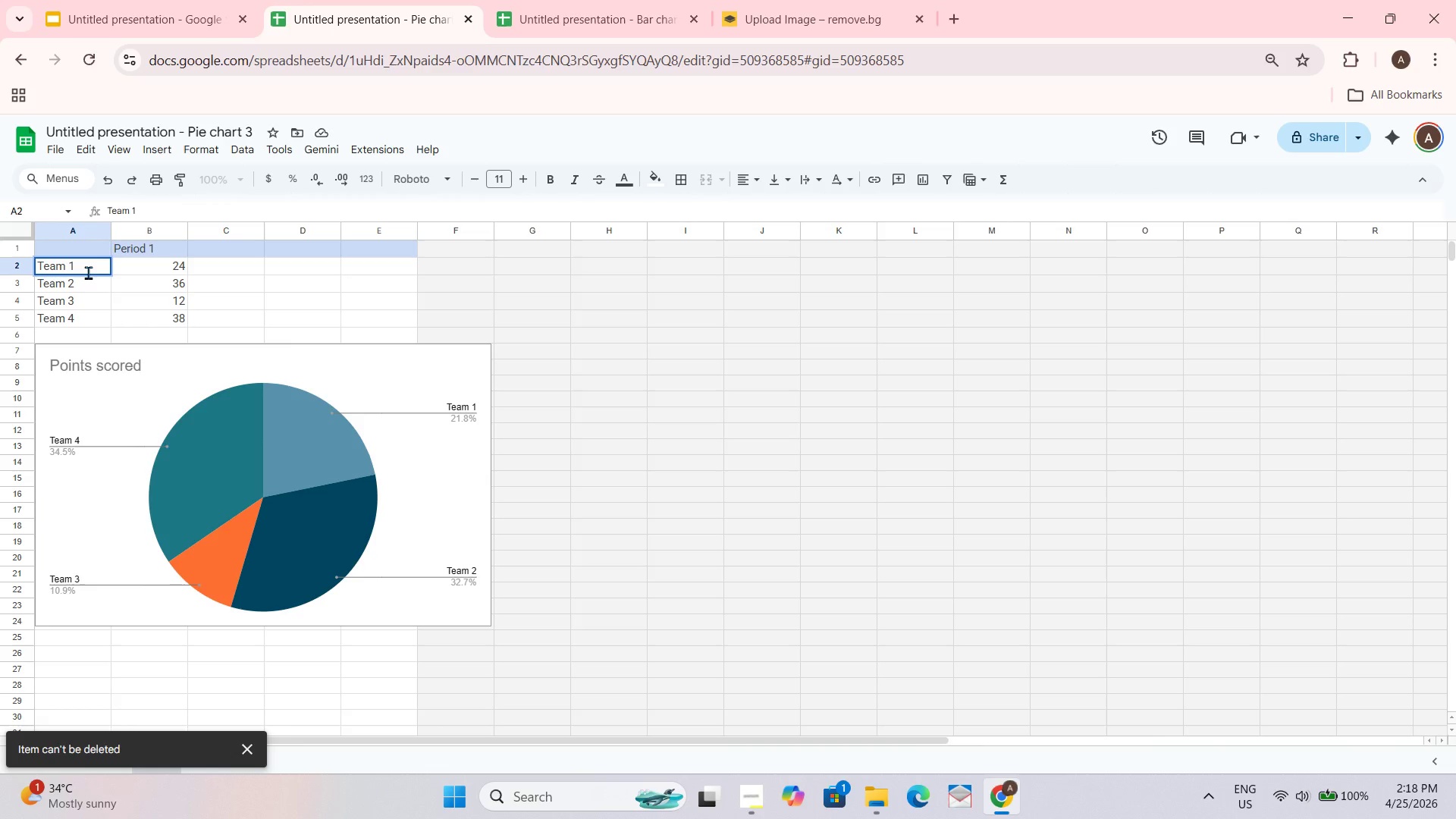 
key(Backspace)
 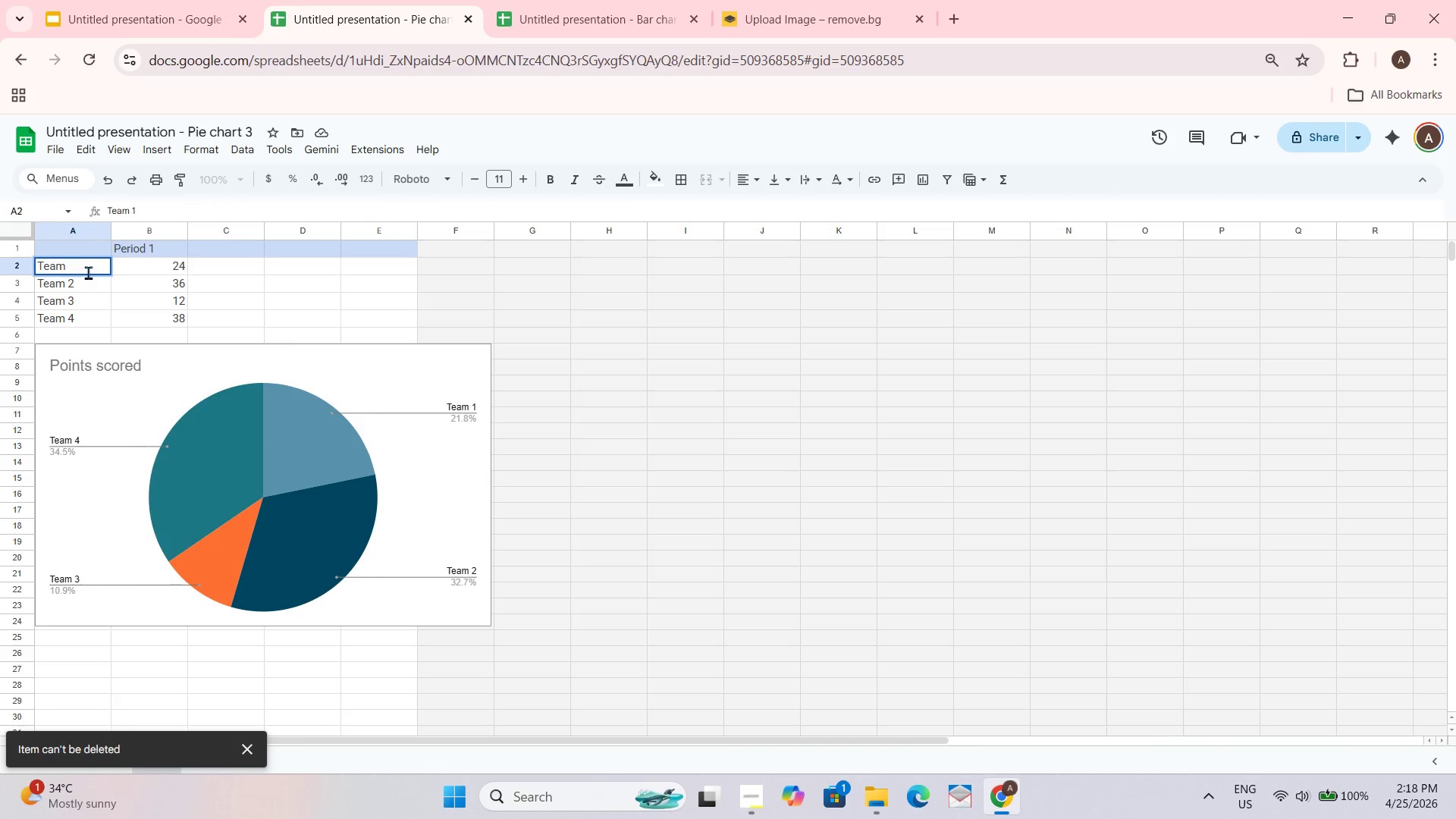 
key(Backspace)
 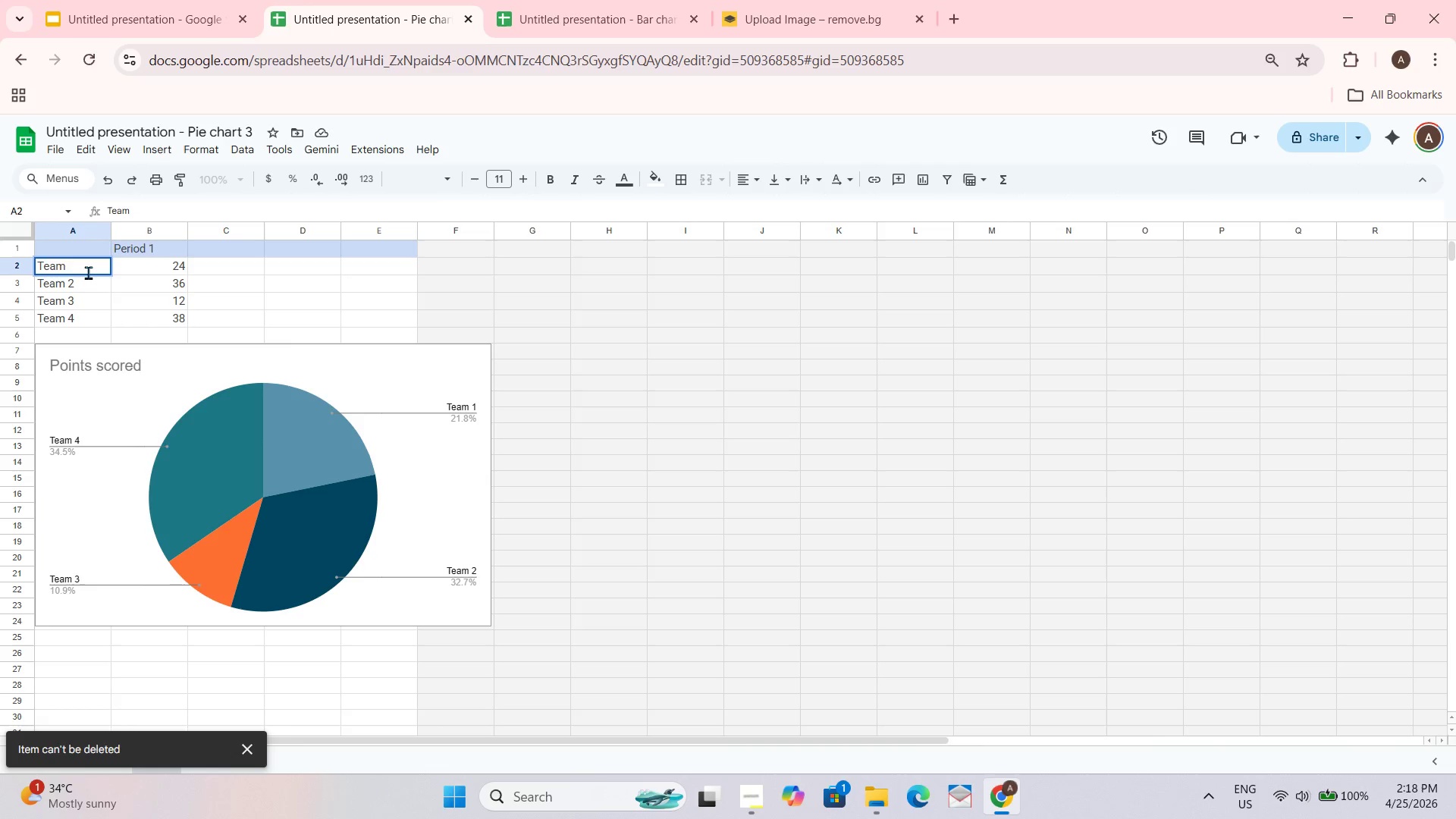 
key(Backspace)
 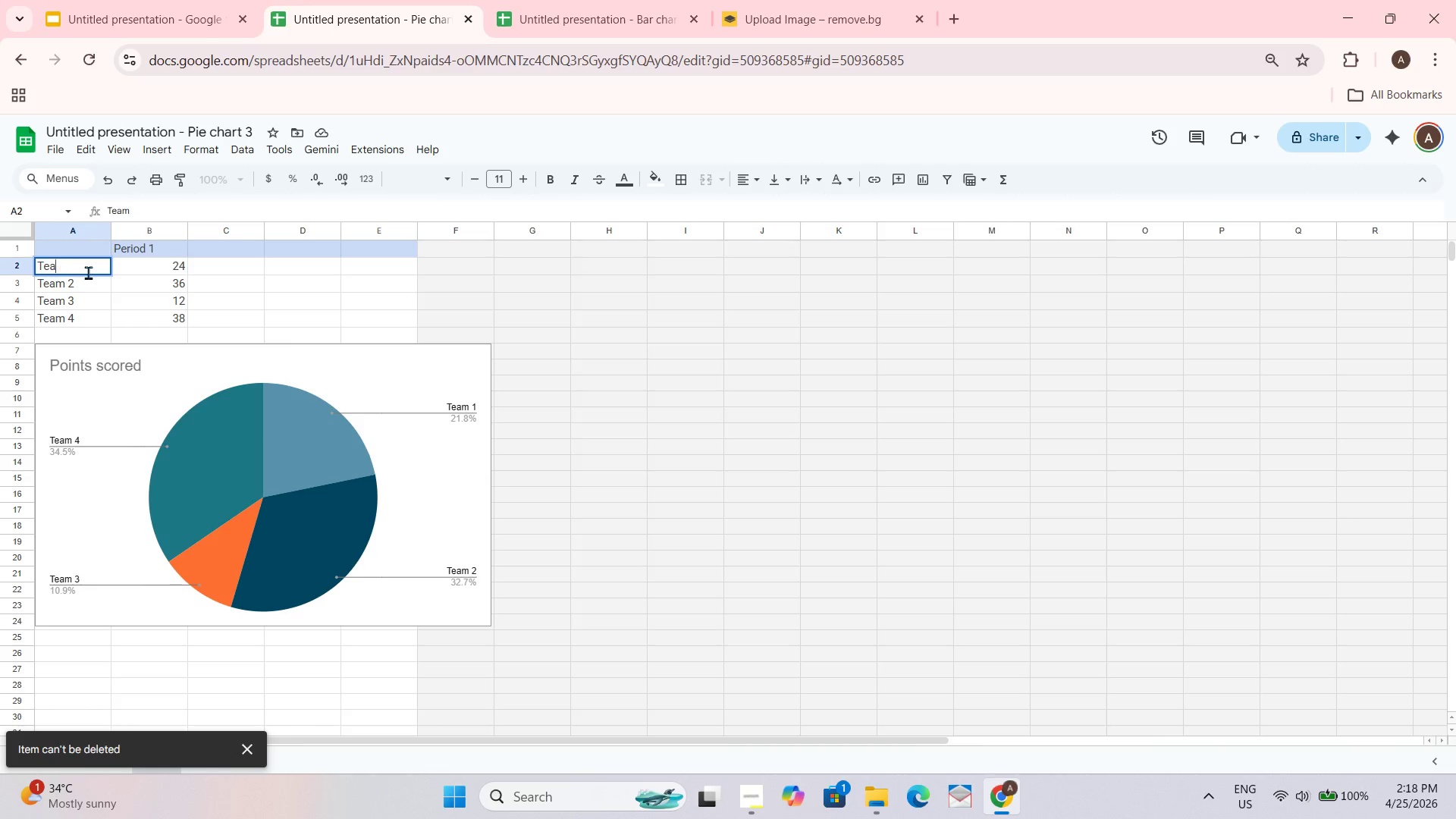 
key(Backspace)
 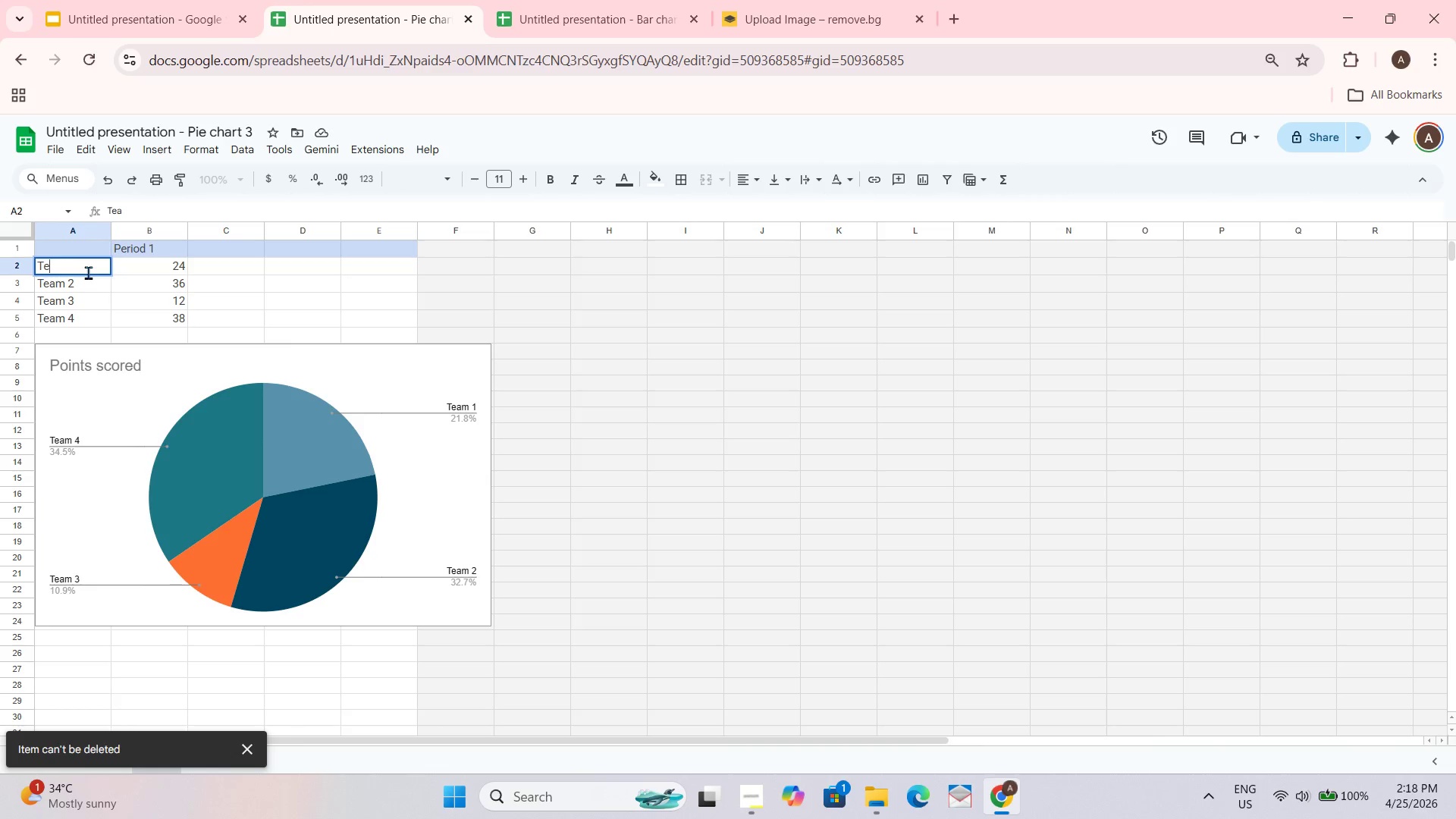 
key(Backspace)
 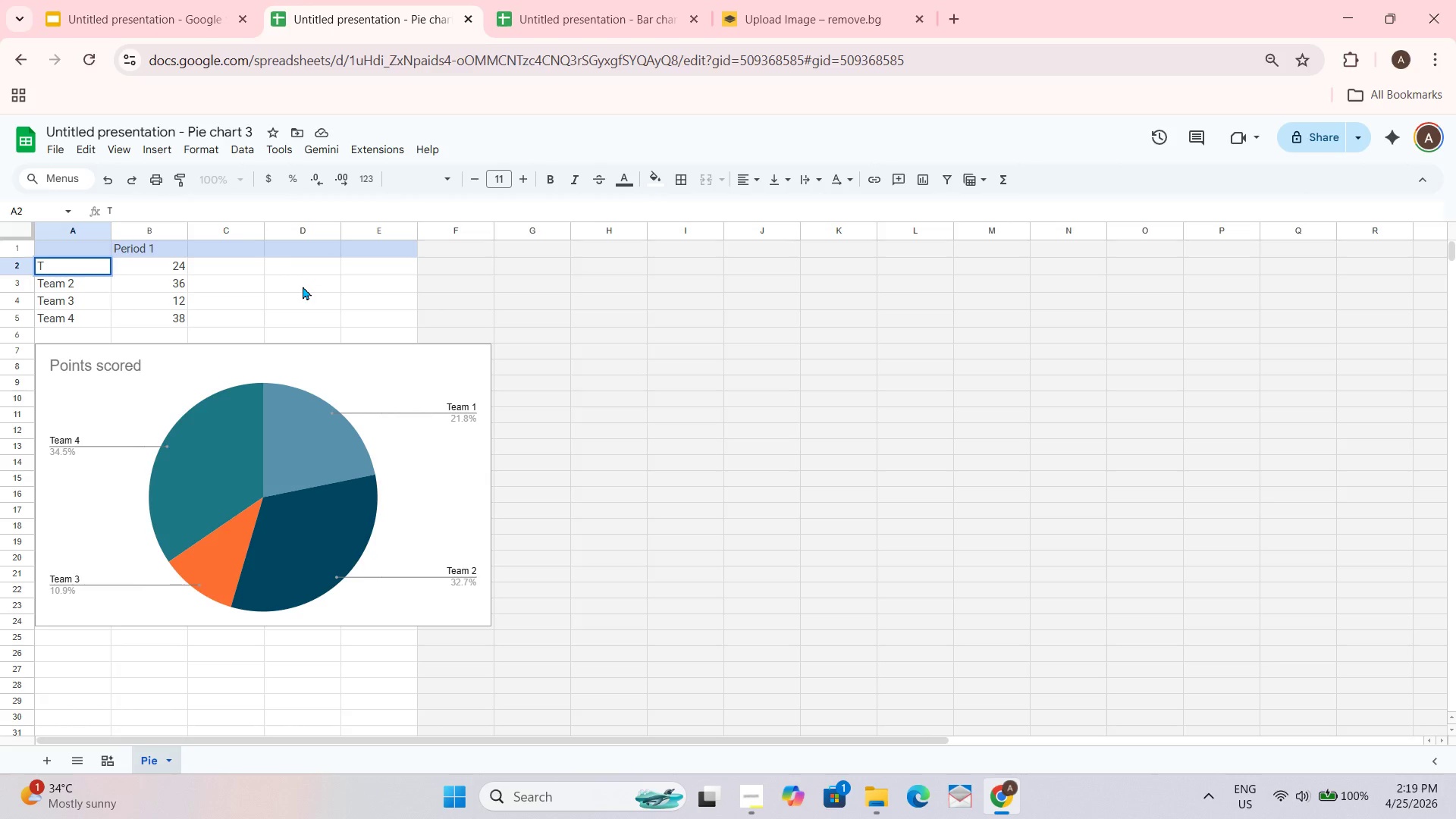 
wait(50.14)
 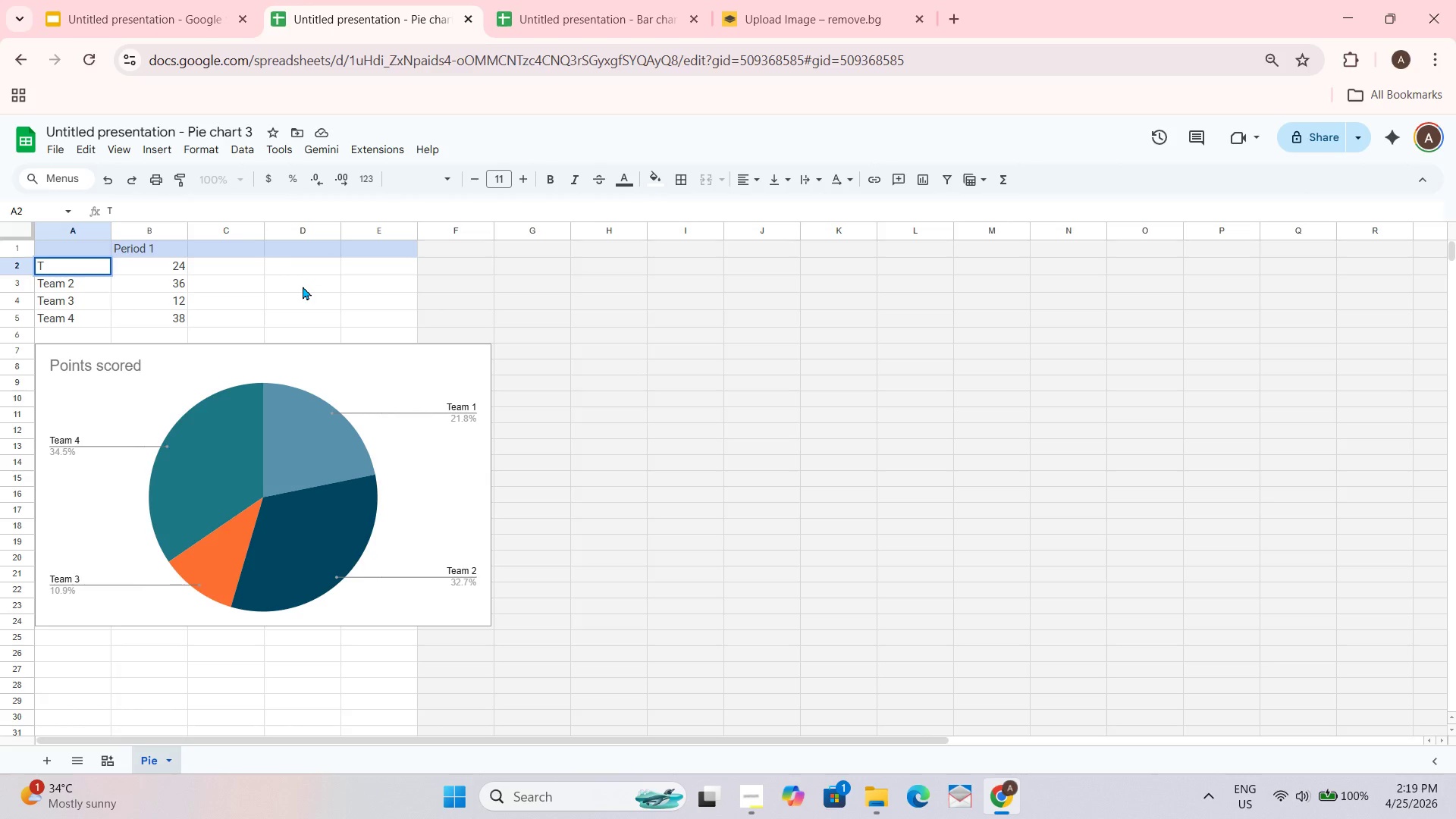 
left_click_drag(start_coordinate=[92, 271], to_coordinate=[88, 292])
 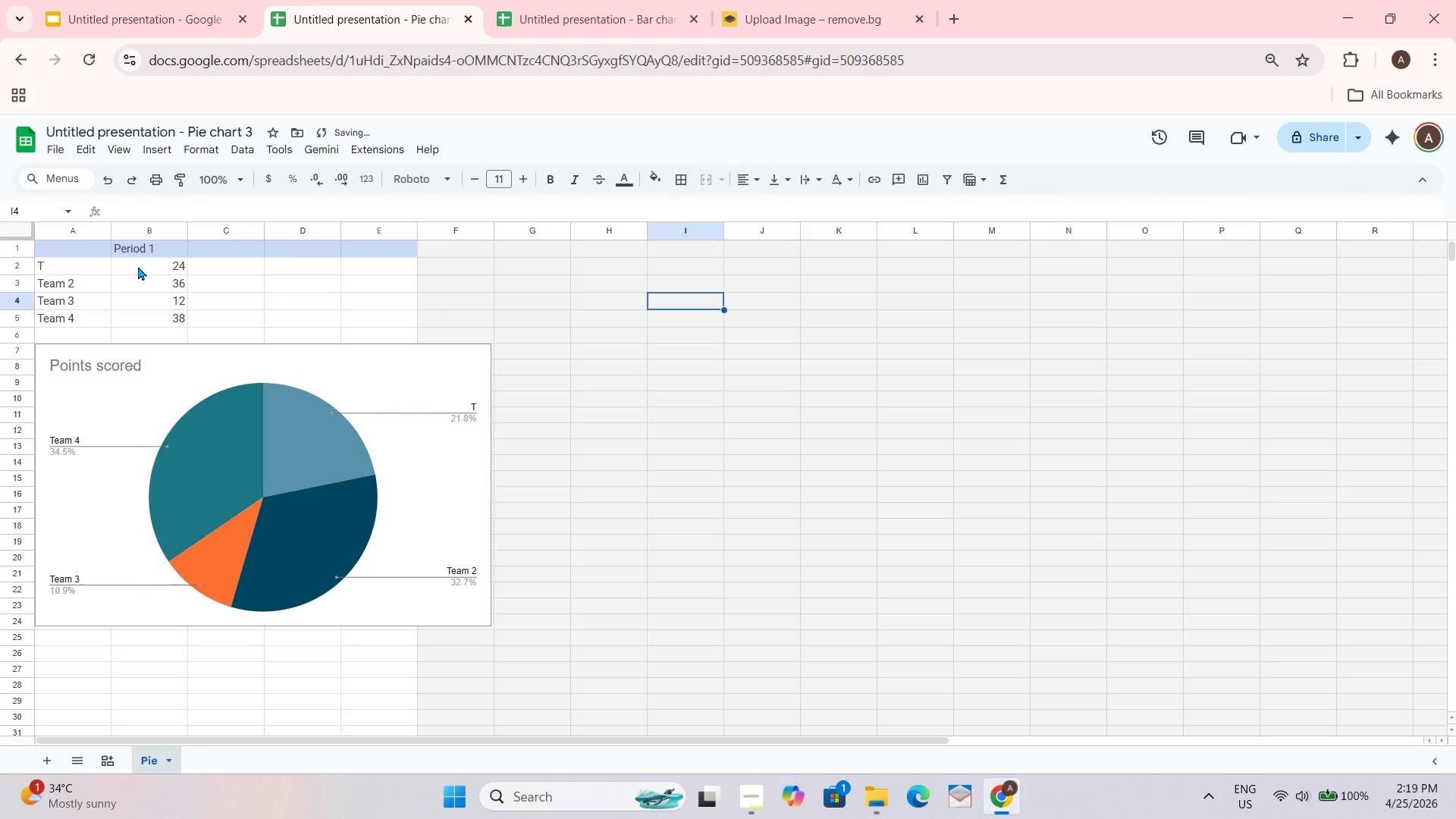 
left_click_drag(start_coordinate=[96, 266], to_coordinate=[87, 322])
 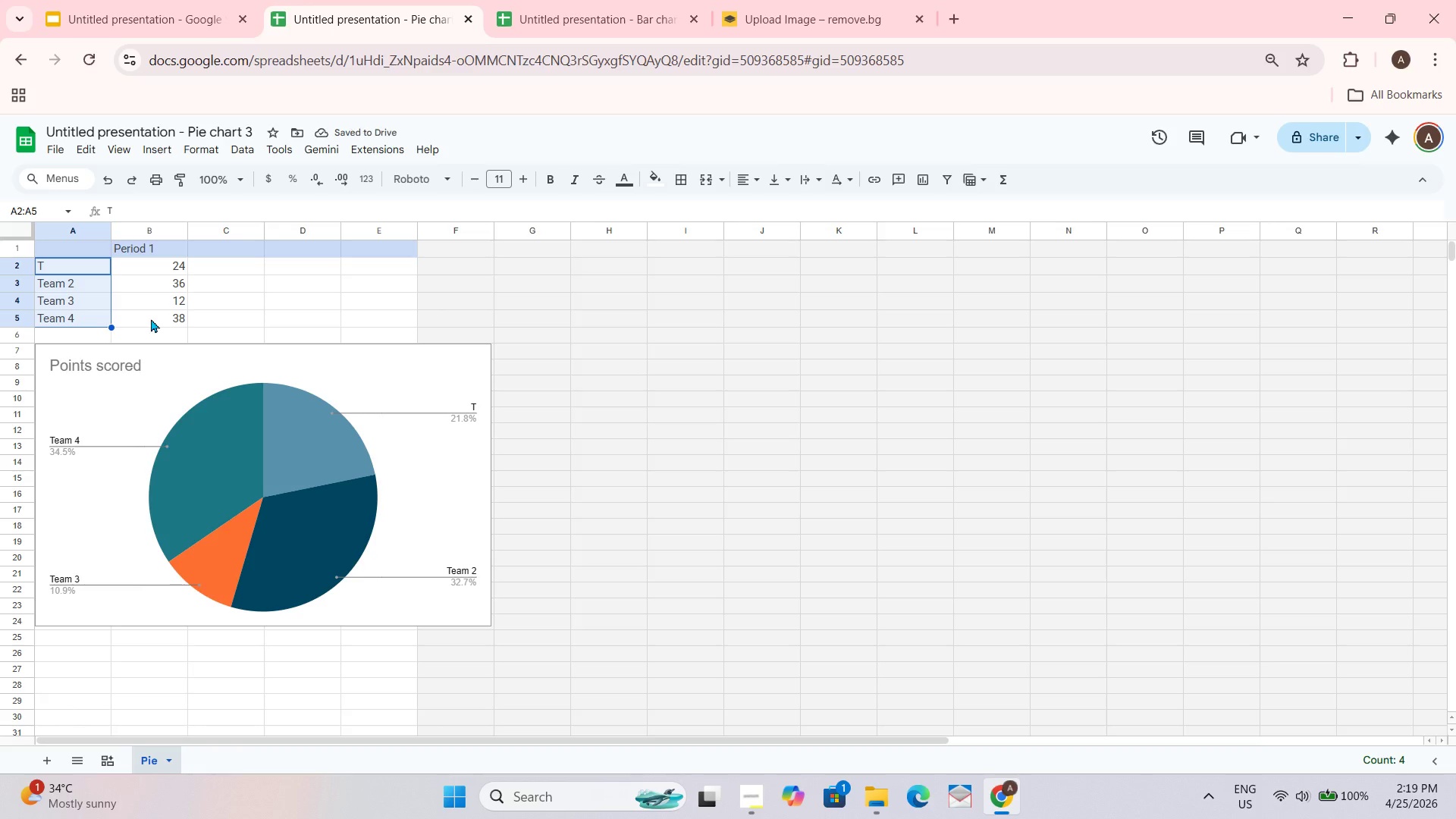 
key(Control+ControlLeft)
 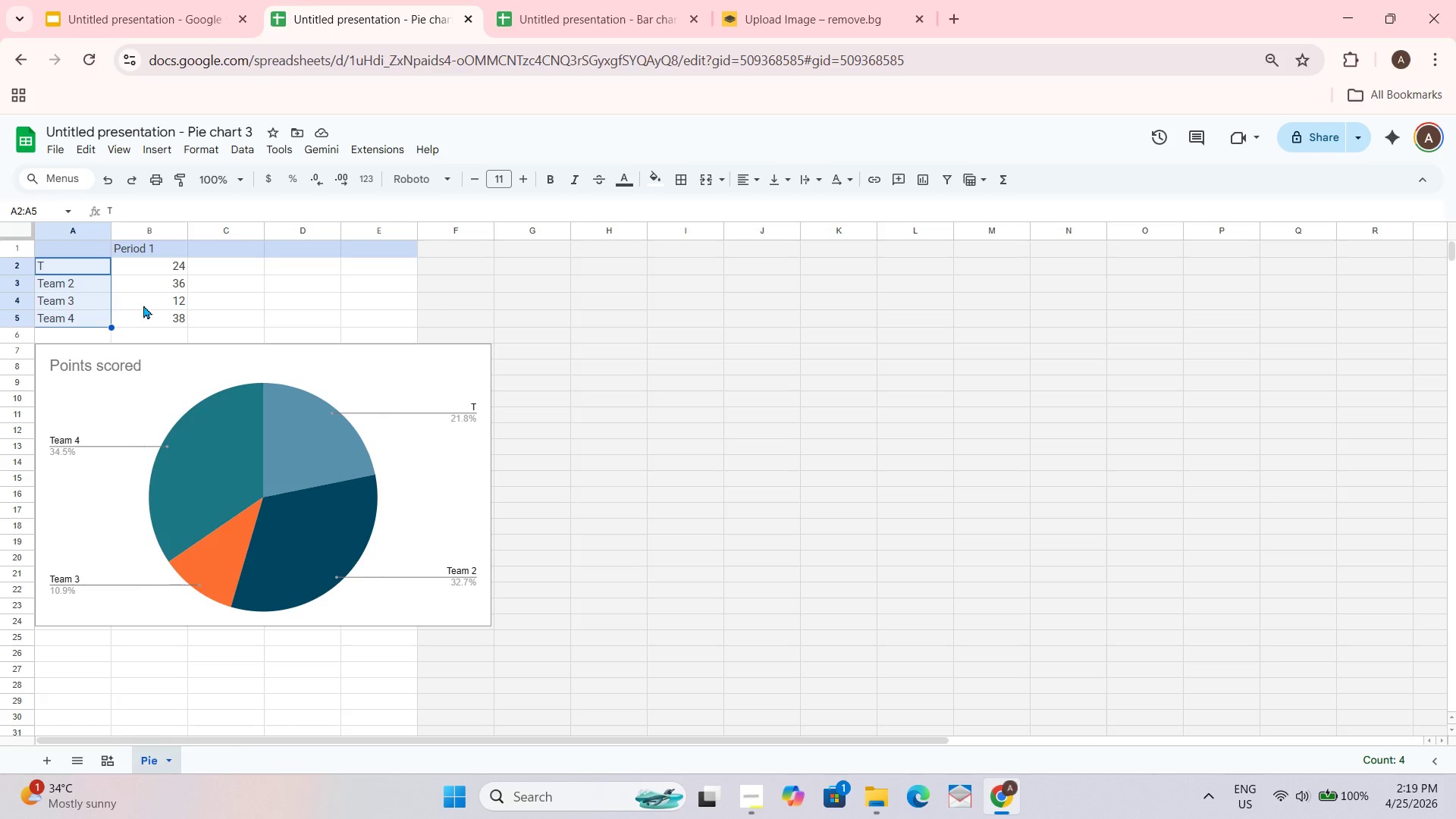 
type(Tanker)
key(Tab)
type(Dry Bulk 30%)
key(Tab)
type(Container 25)
 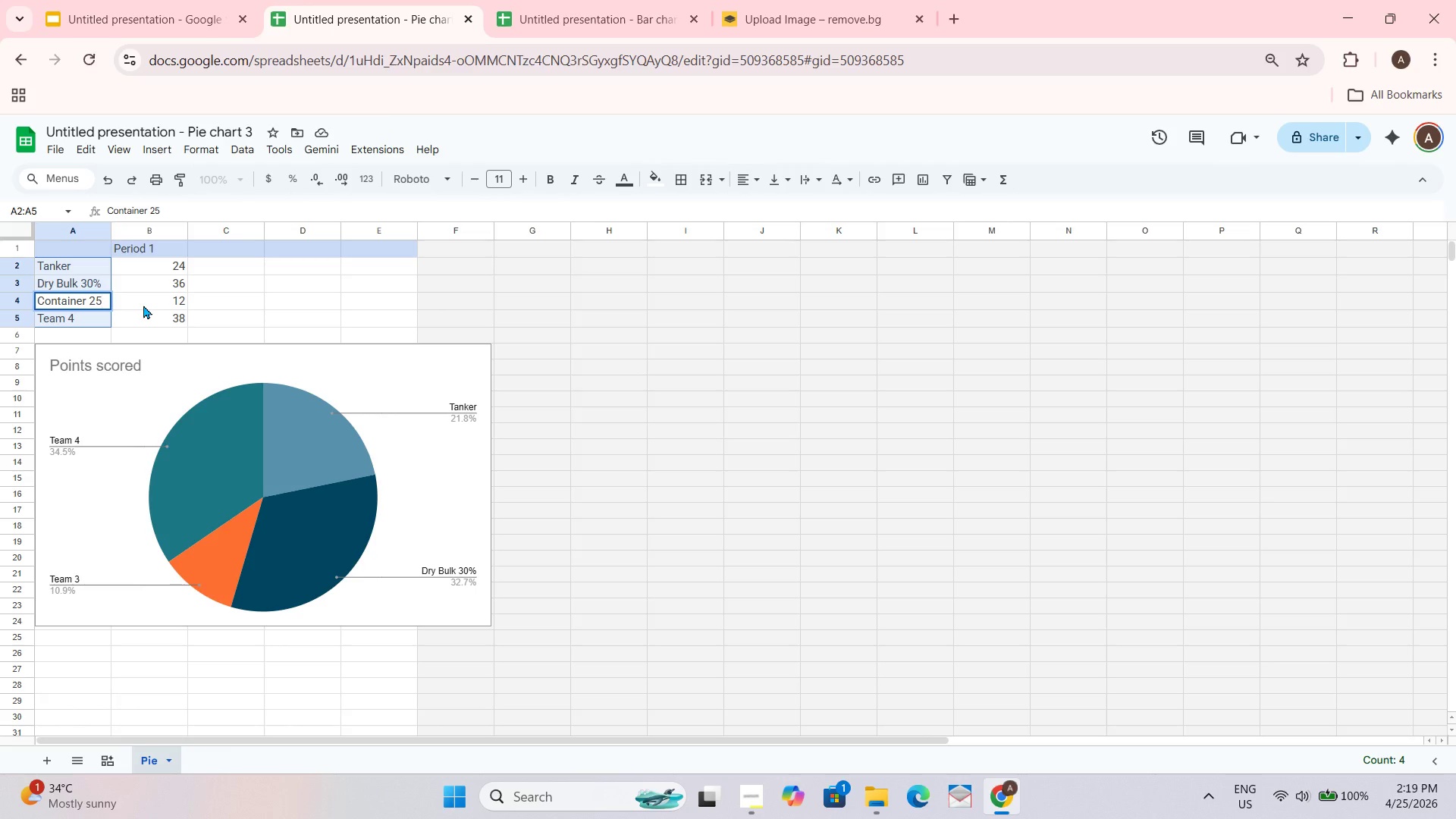 
type(%)
key(Tab)
type(OO)
key(Backspace)
type(ffshore?)
key(Backspace)
type(/Other)
 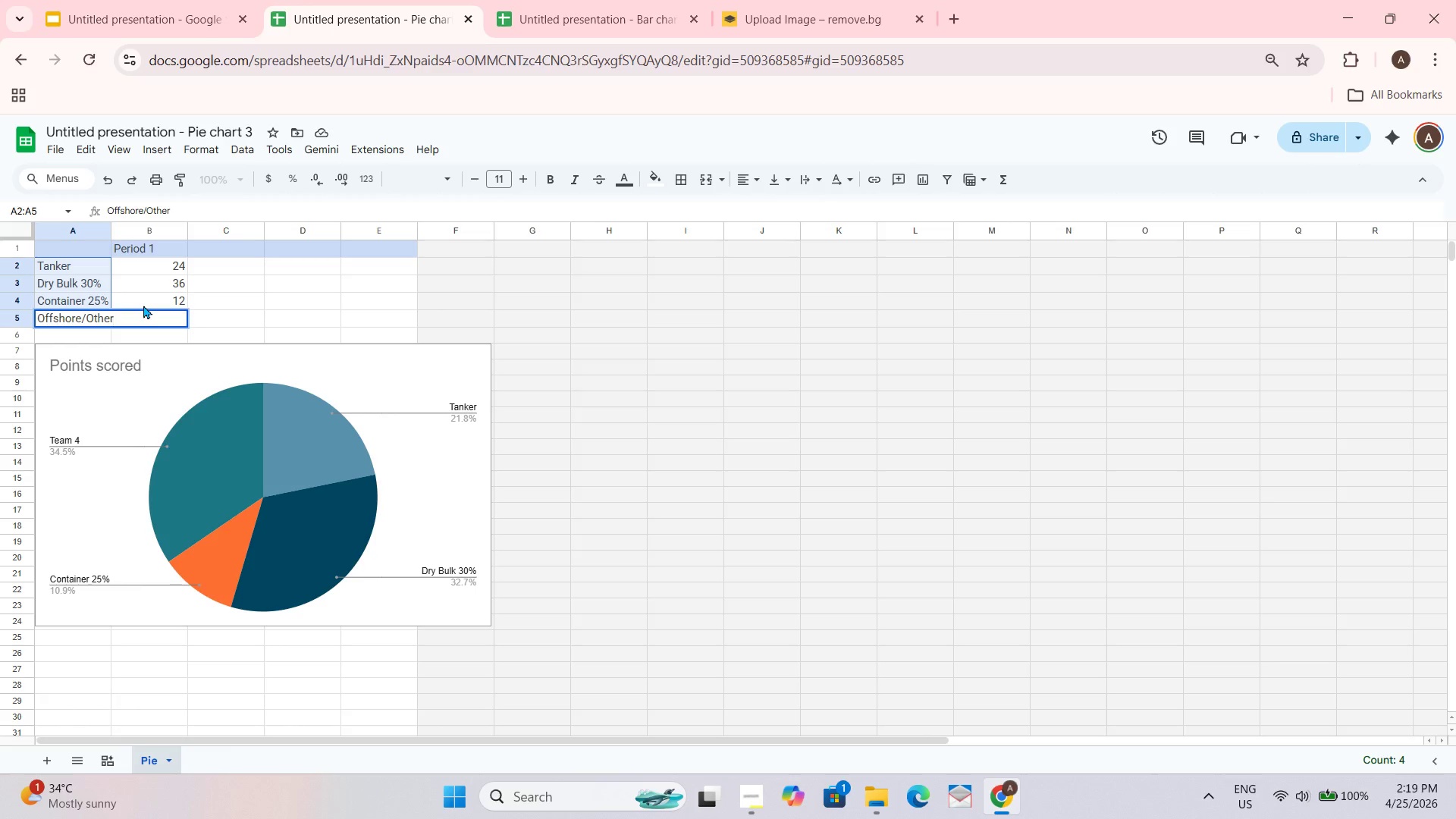 
wait(5.19)
 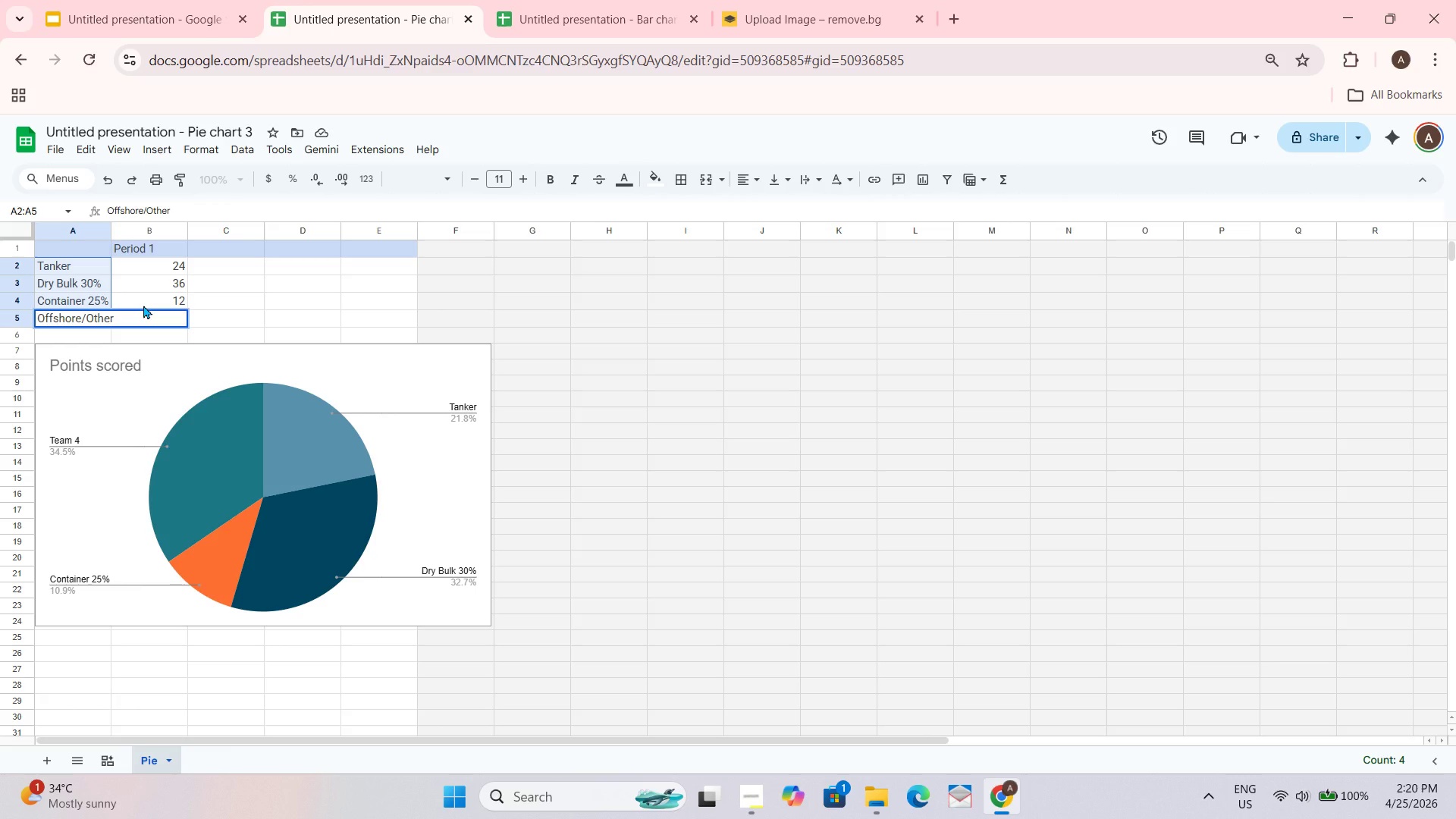 
key(Space)
 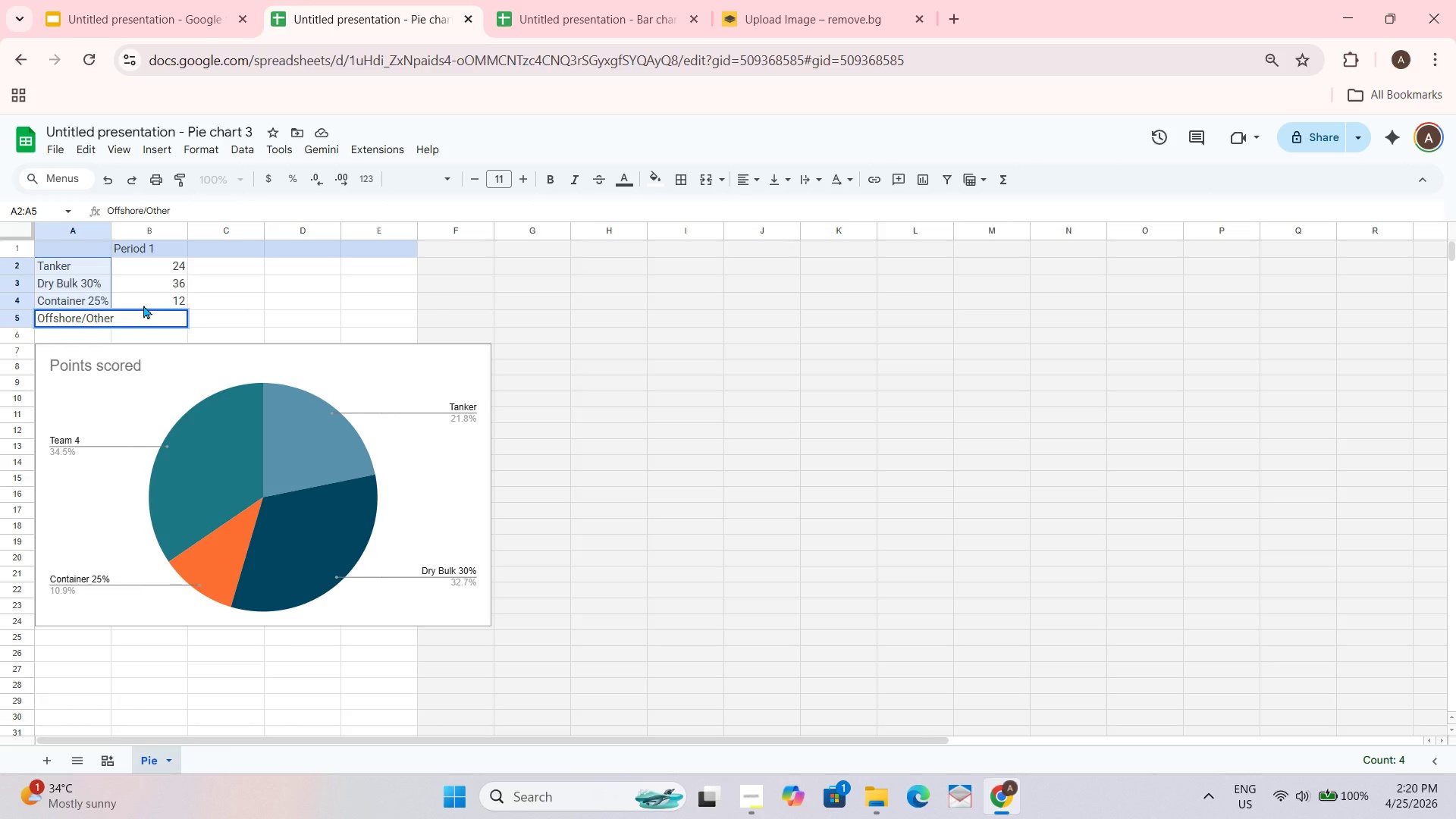 
wait(10.03)
 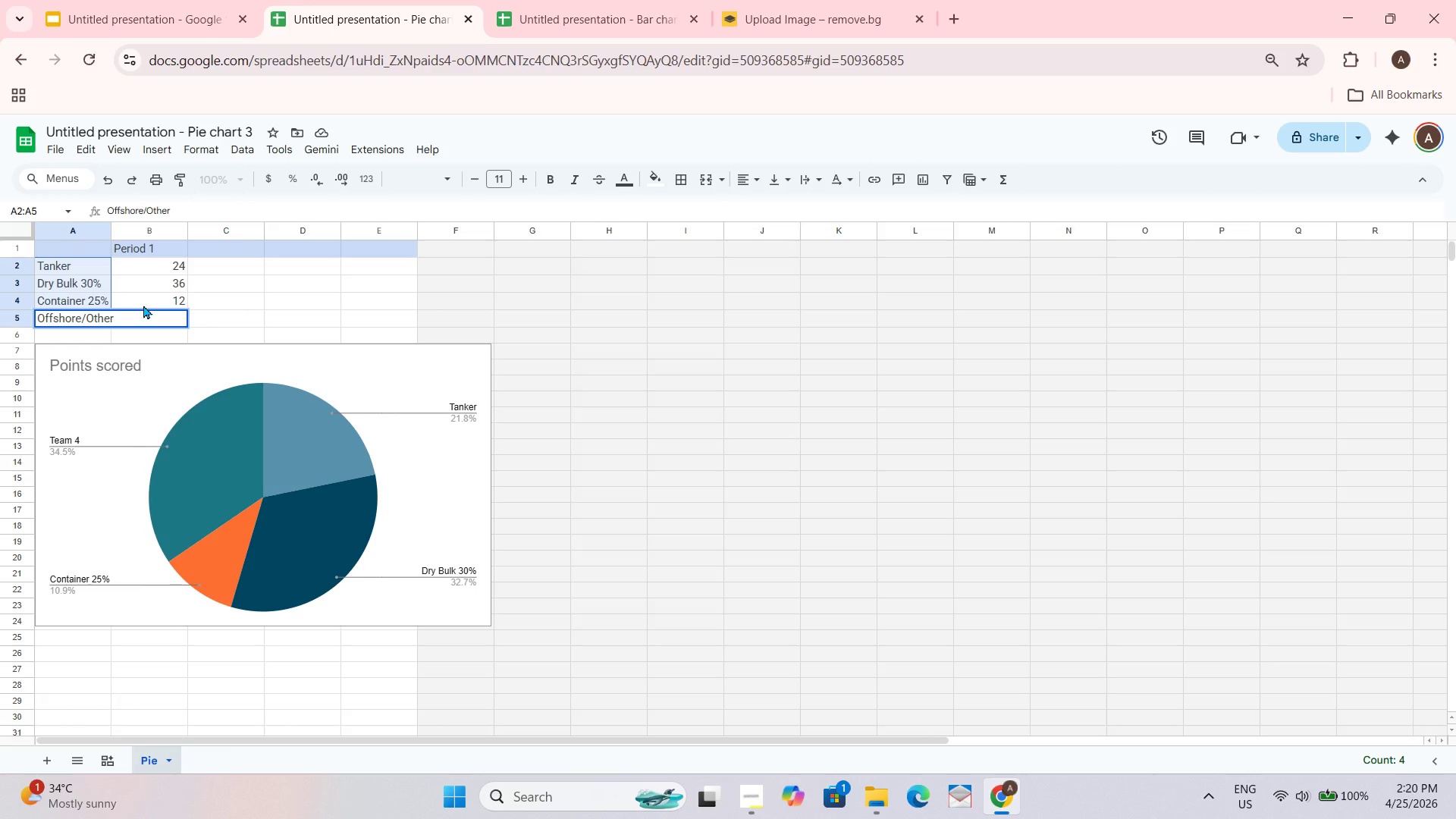 
type(10%)
 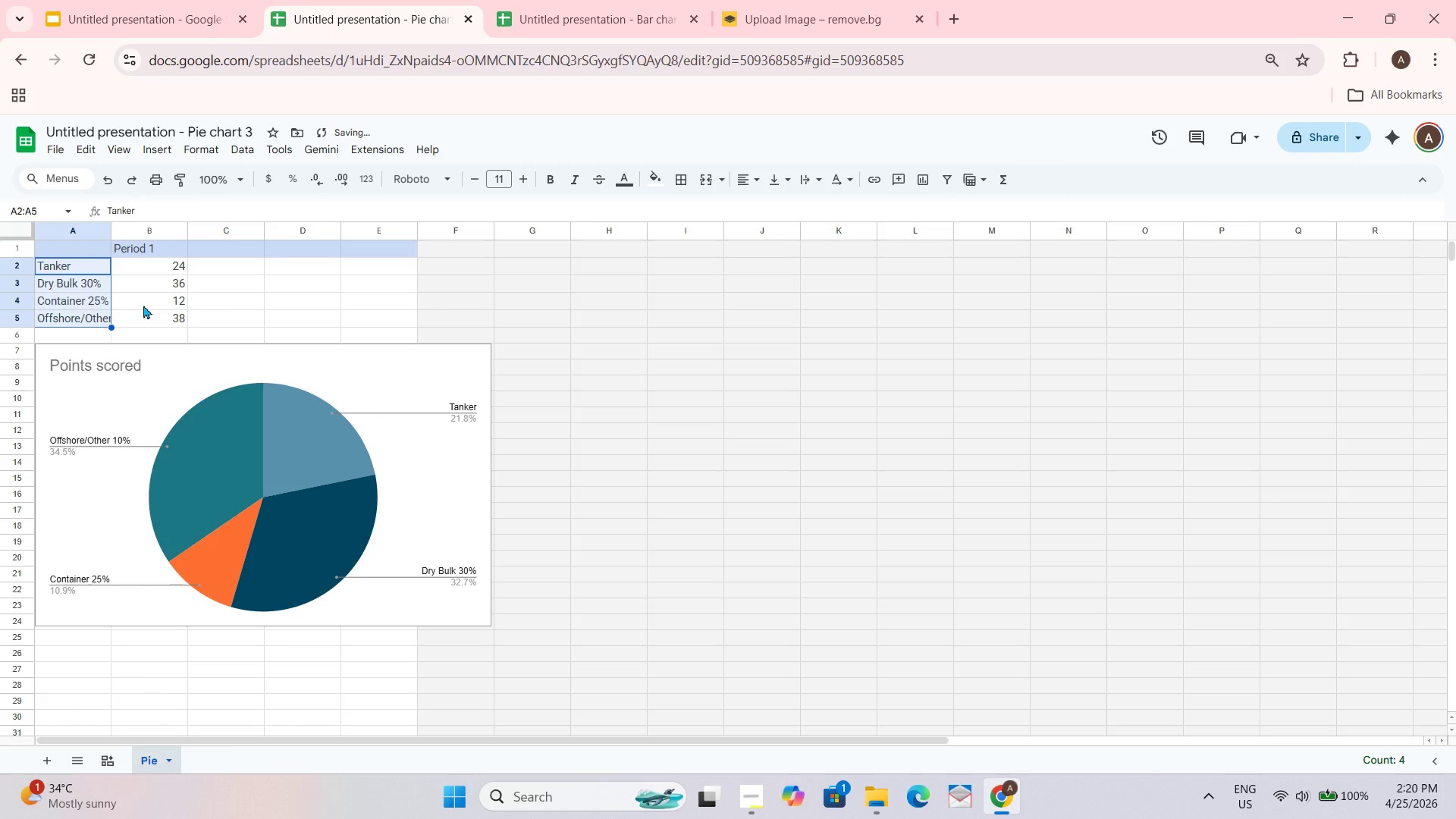 
 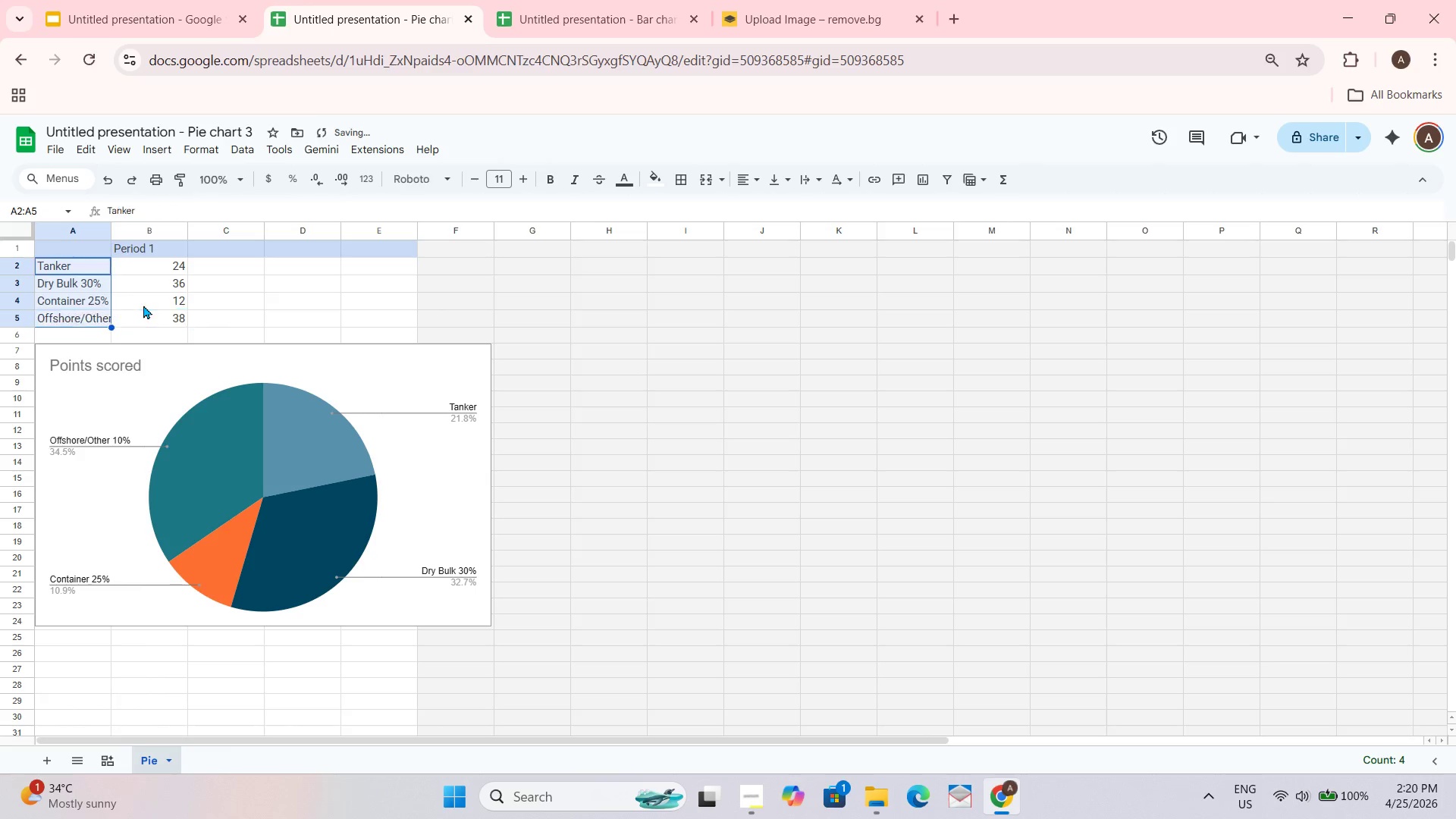 
key(Enter)
 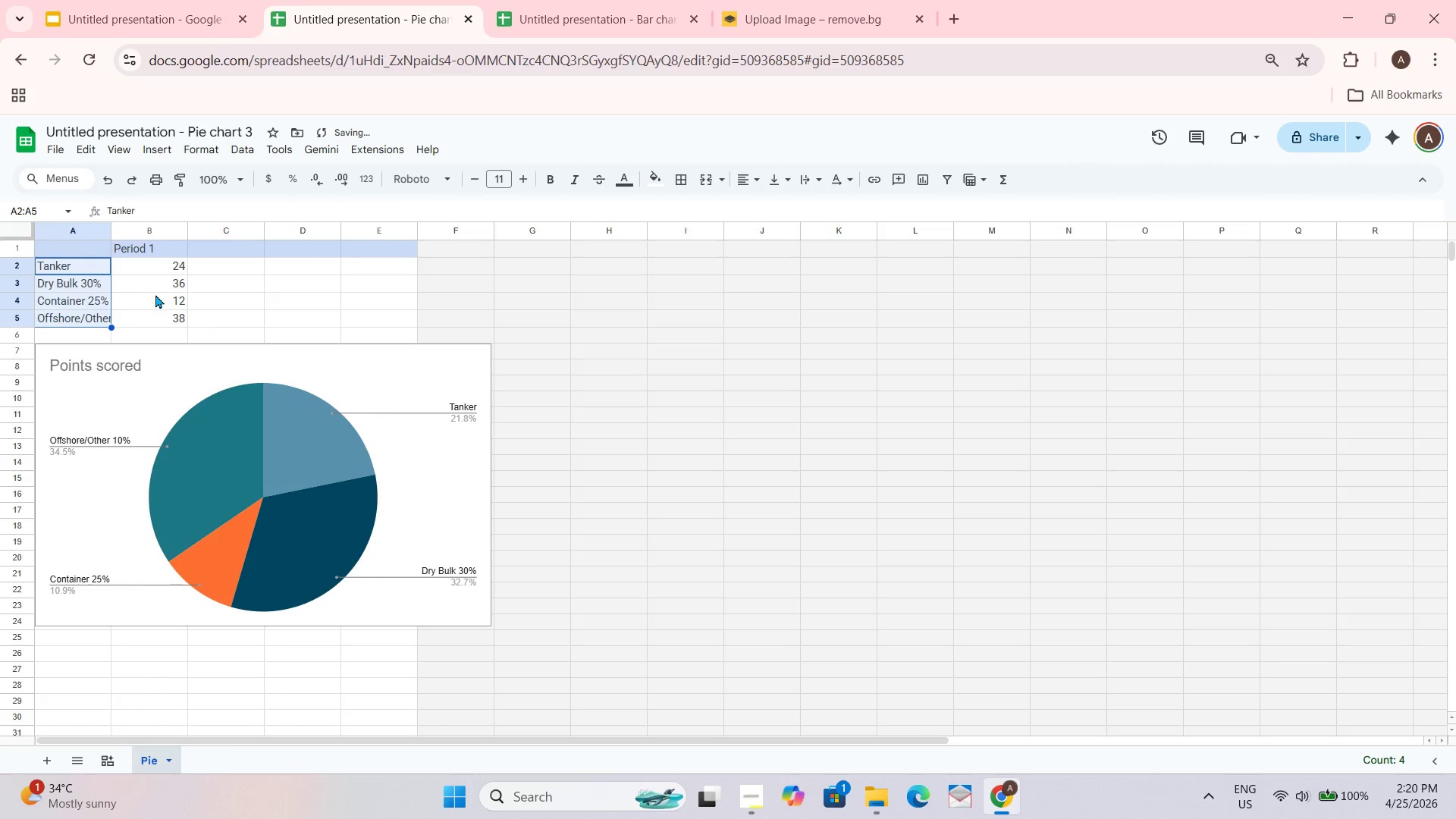 
left_click([168, 238])
 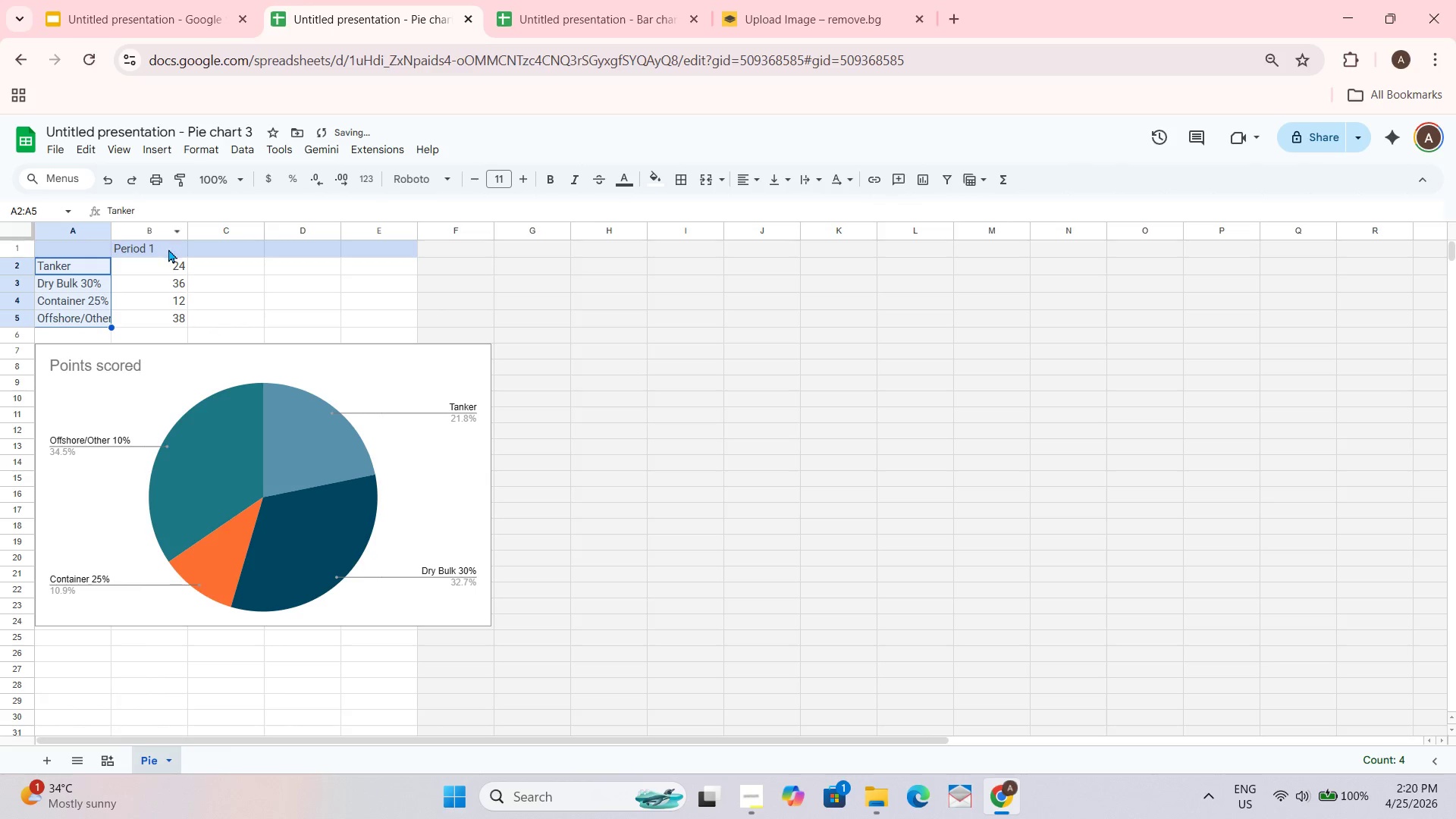 
left_click_drag(start_coordinate=[168, 249], to_coordinate=[174, 314])
 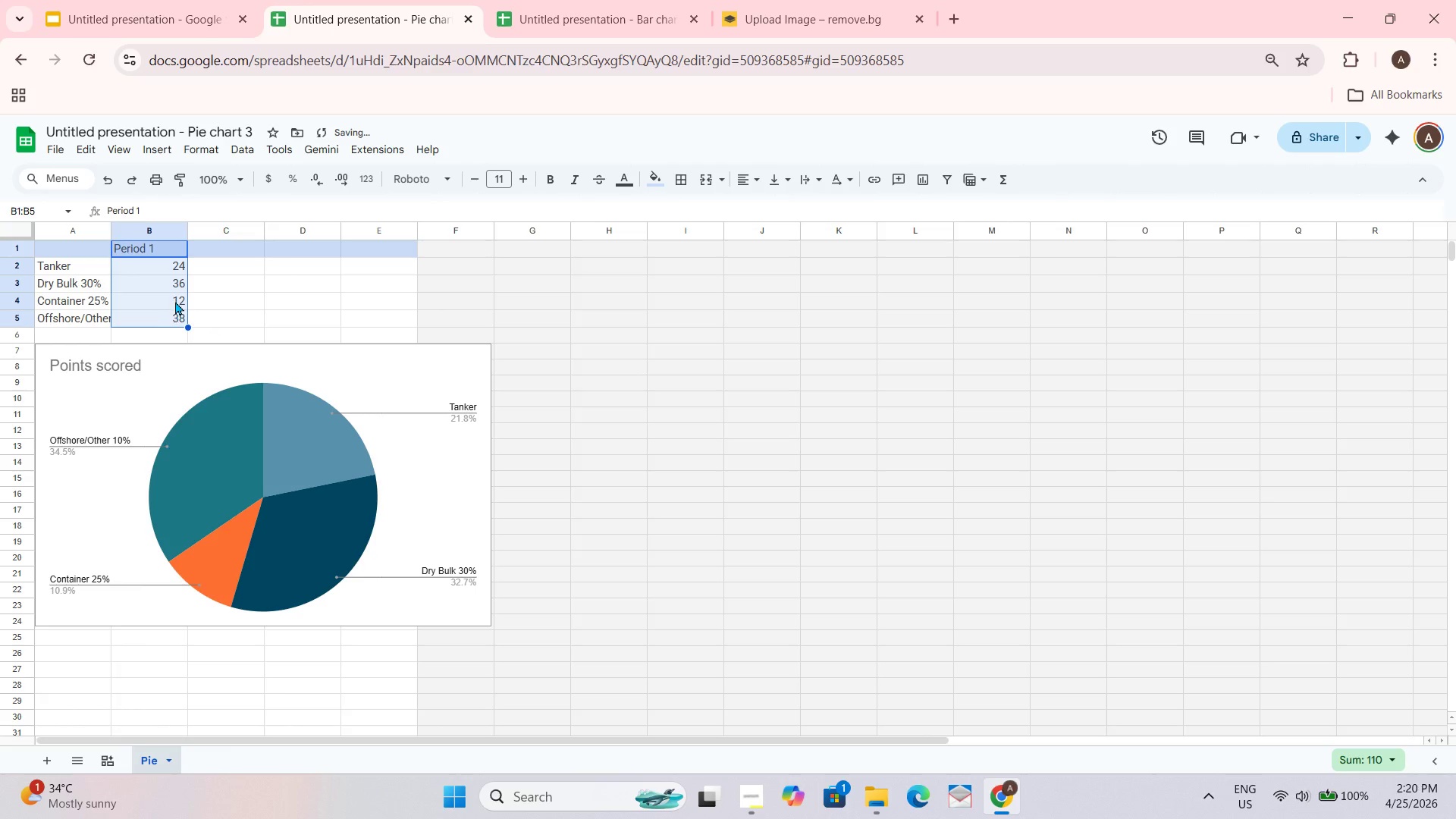 
key(Backspace)
 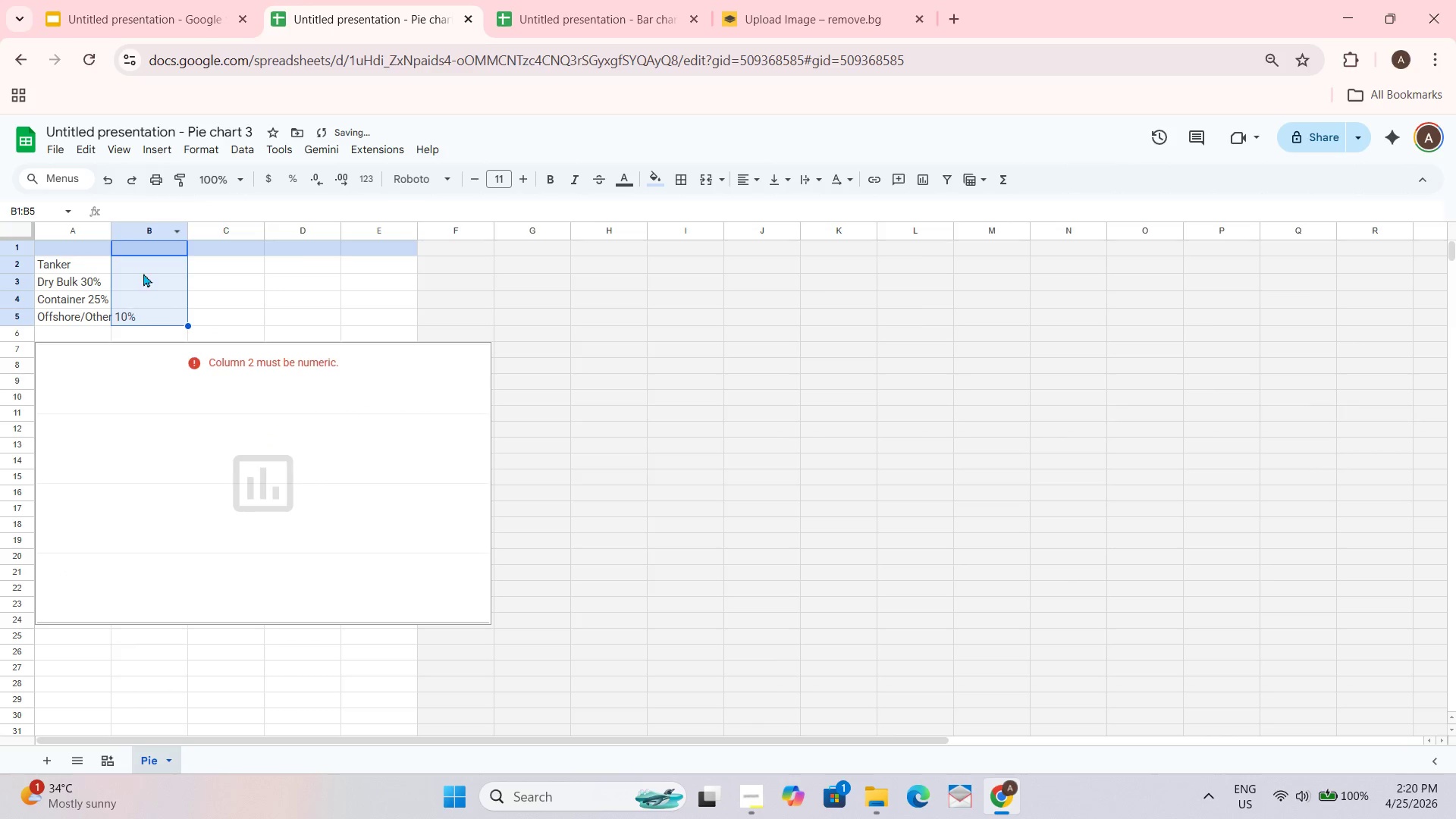 
left_click([148, 264])
 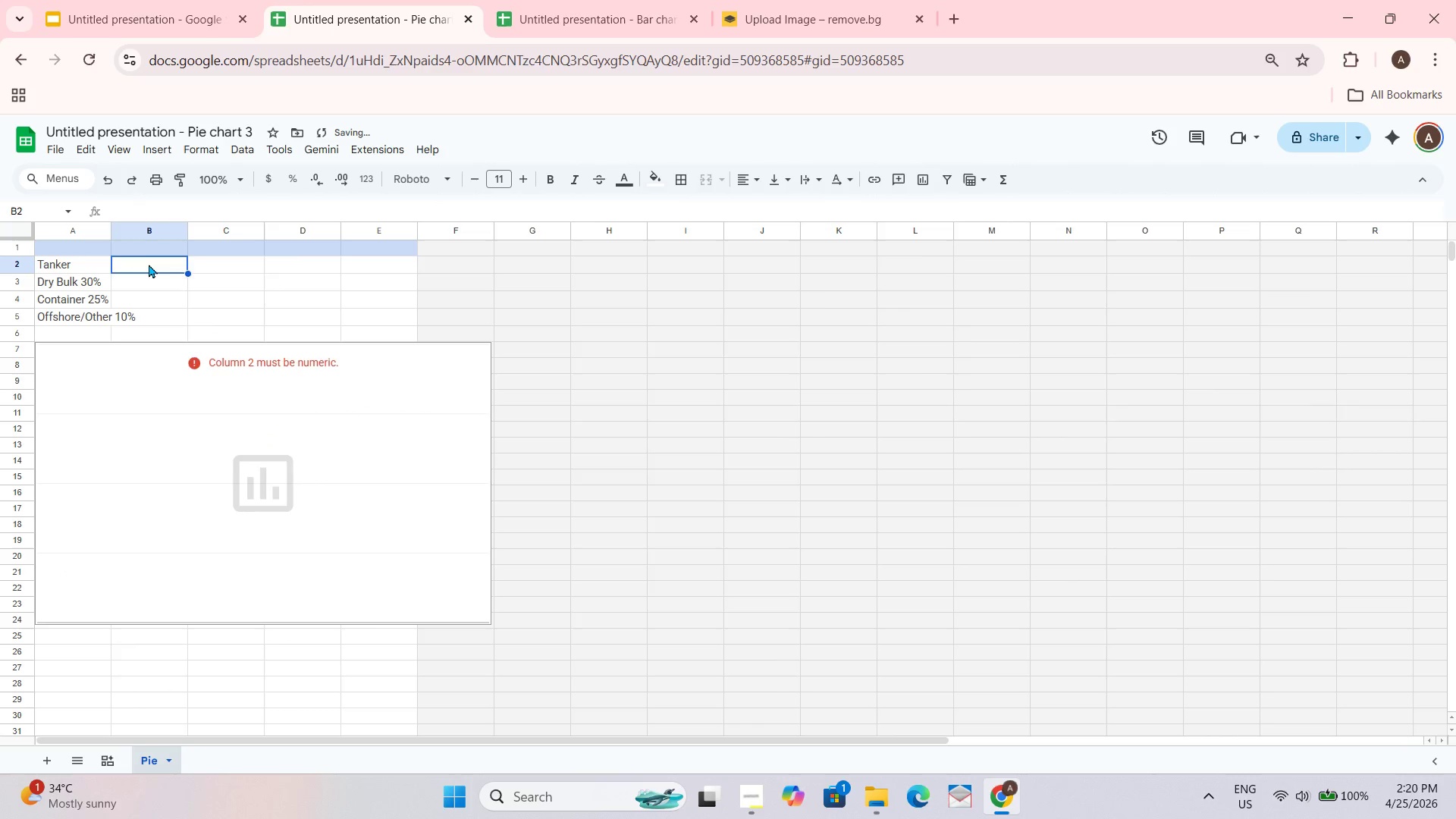 
left_click_drag(start_coordinate=[149, 264], to_coordinate=[149, 319])
 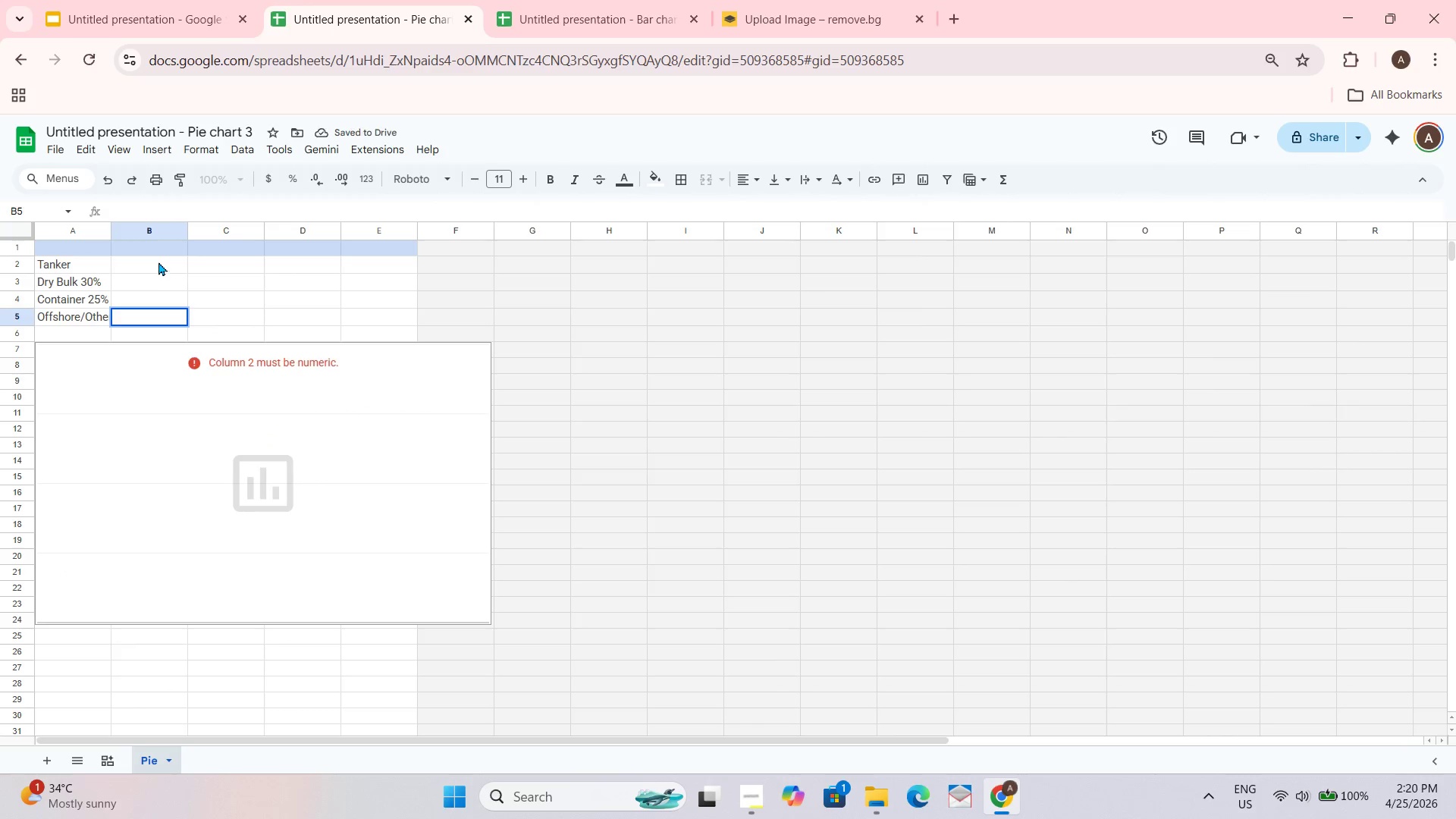 
left_click_drag(start_coordinate=[158, 262], to_coordinate=[161, 312])
 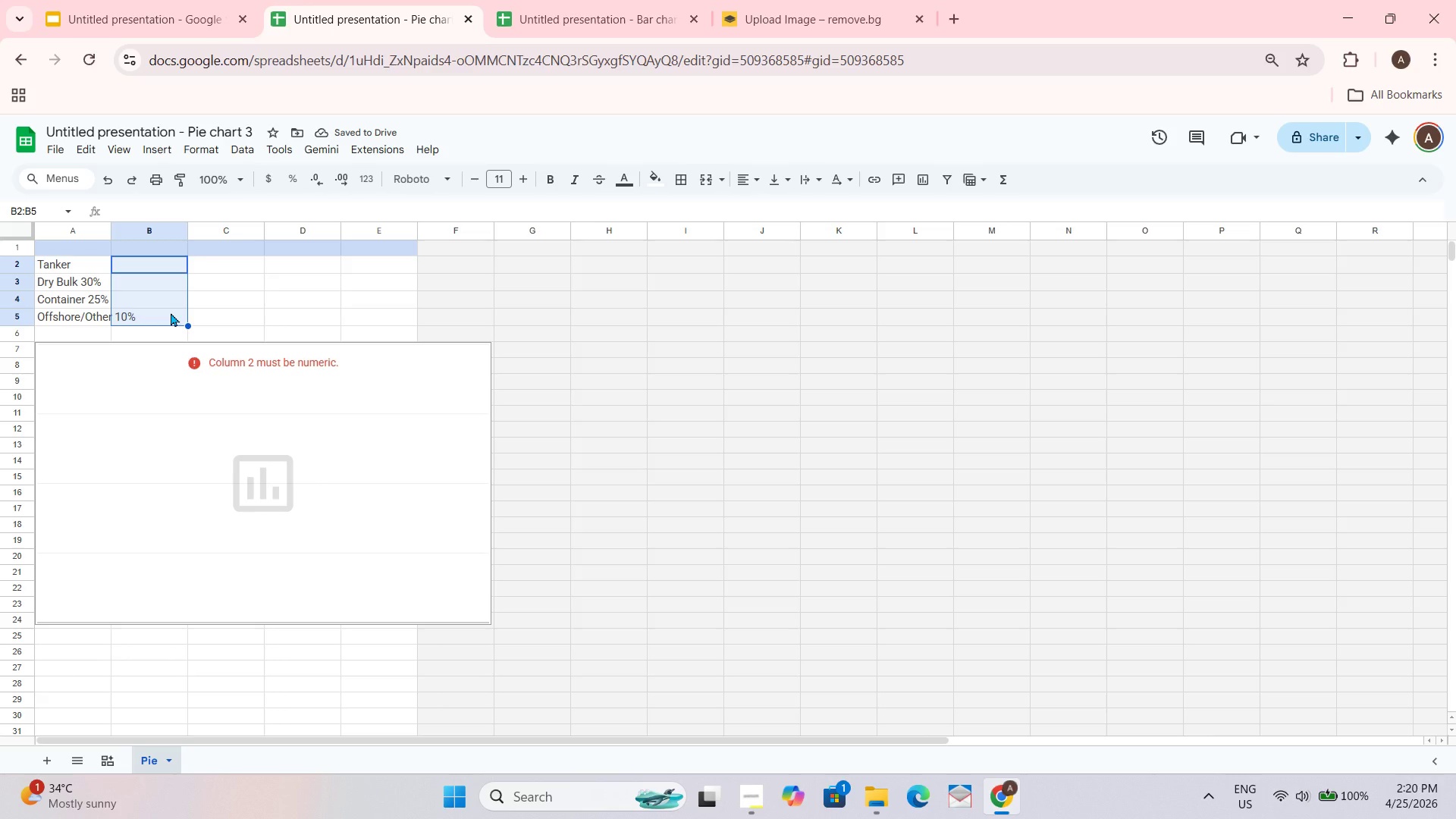 
key(Numpad3)
 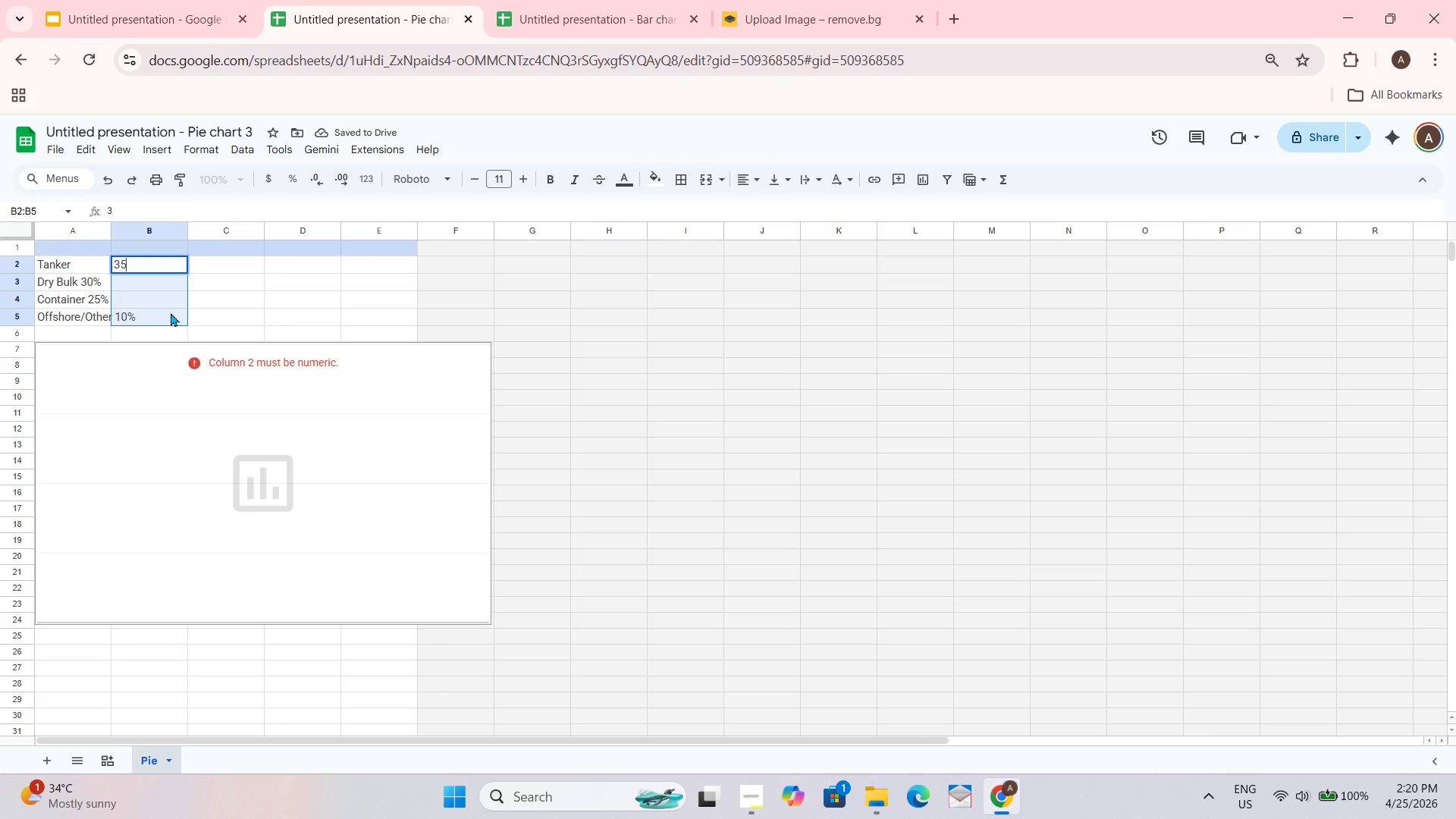 
key(Numpad5)
 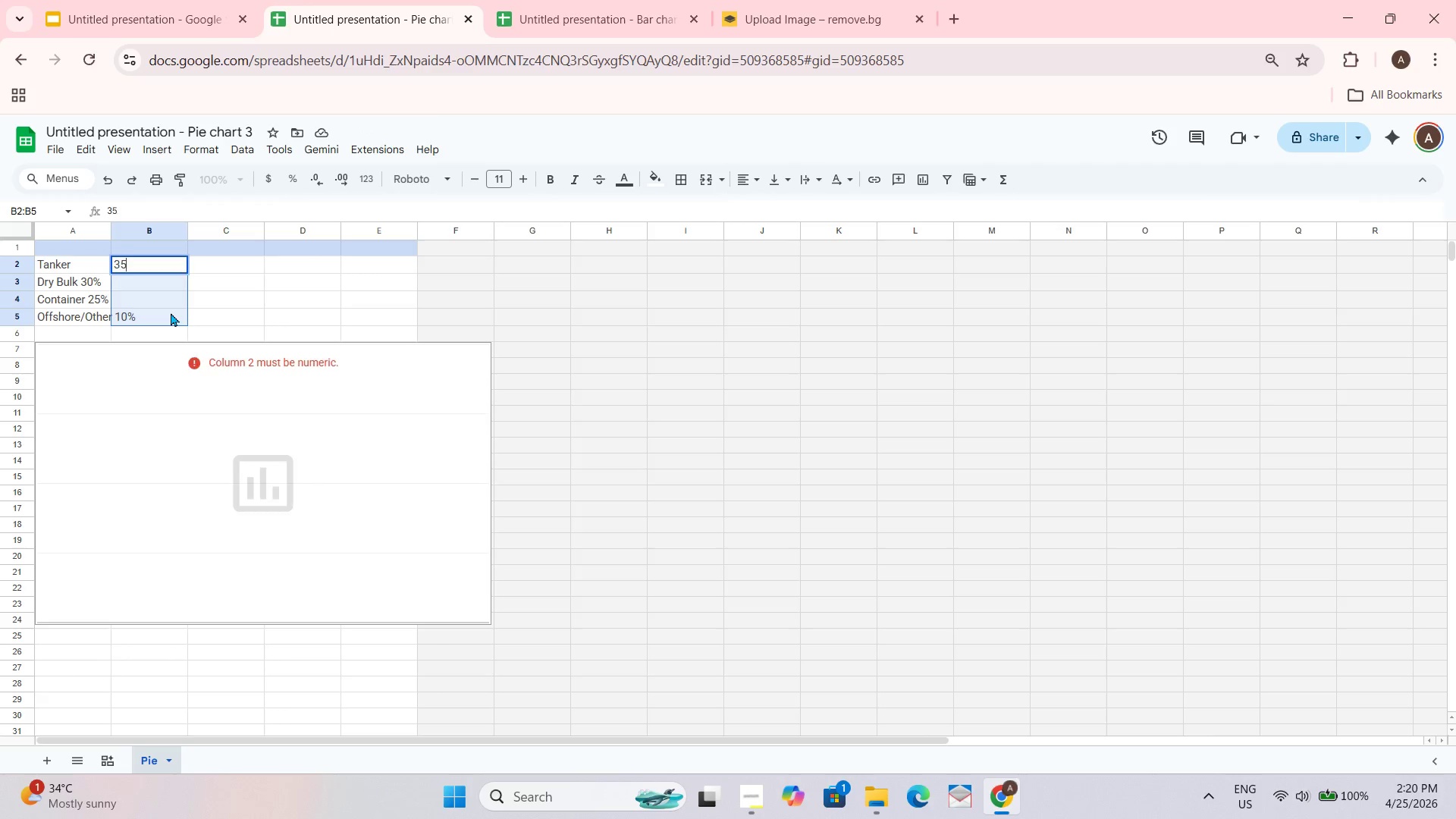 
key(Tab)
 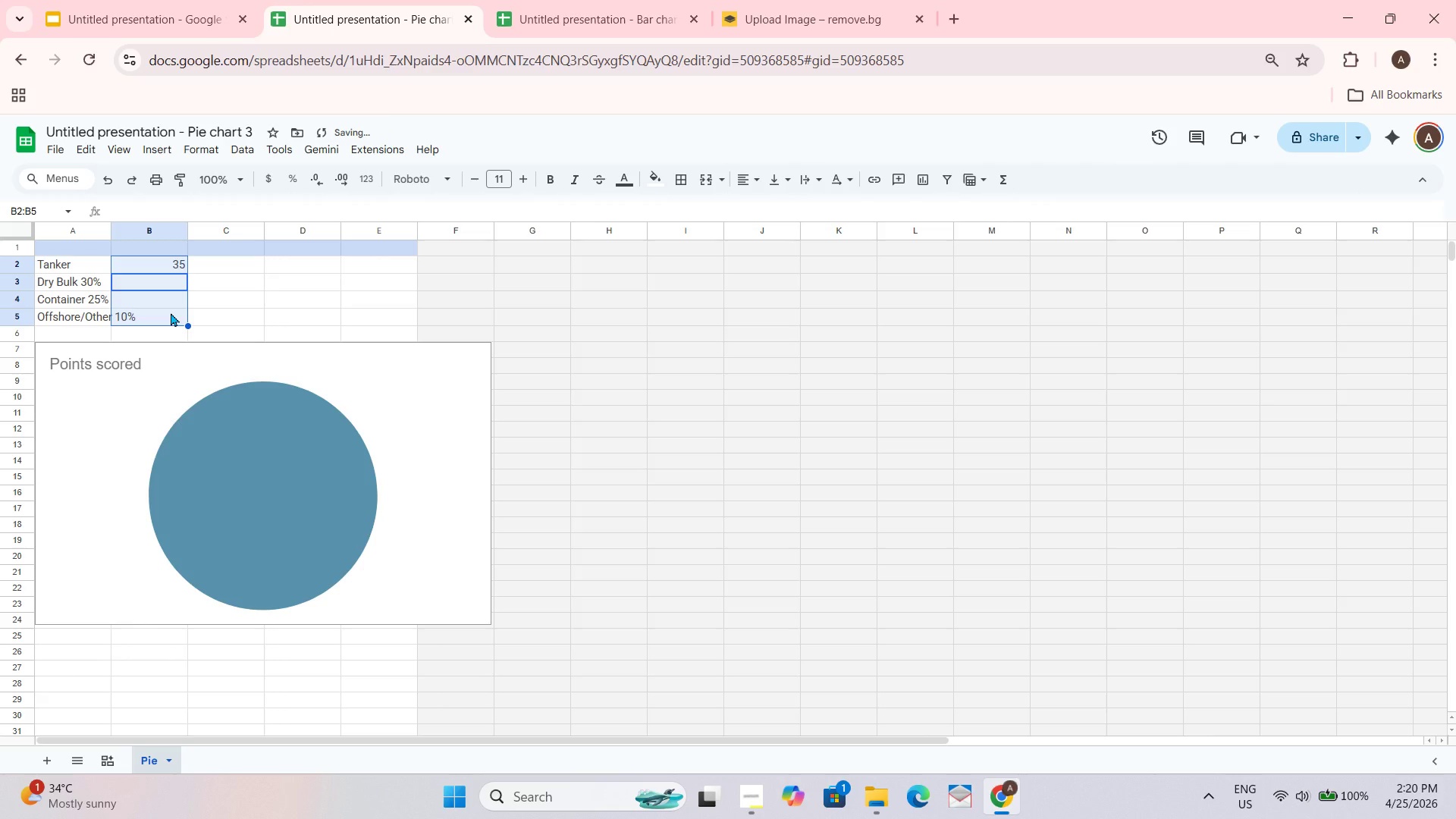 
key(Numpad3)
 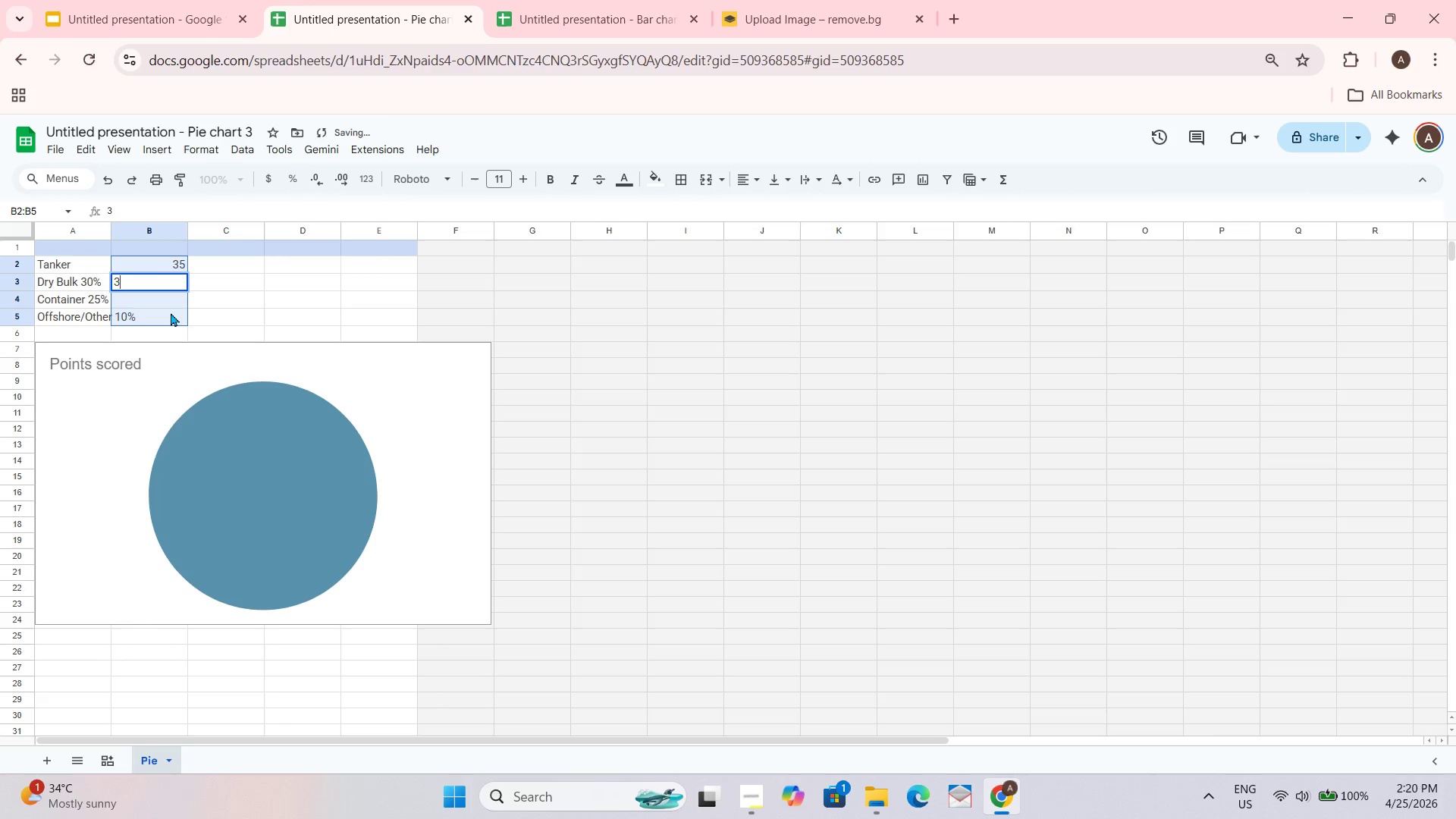 
key(Numpad0)
 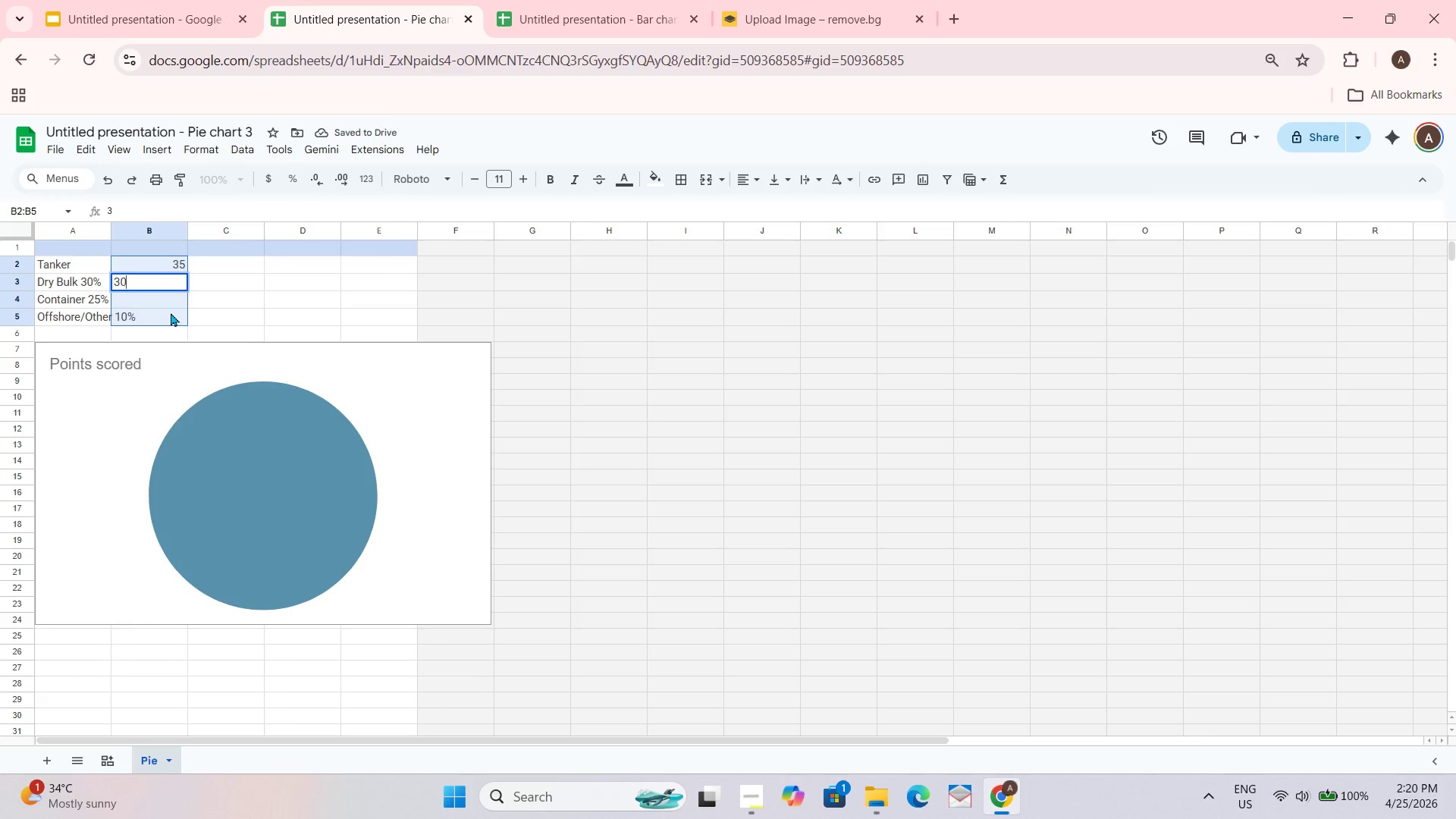 
key(Tab)
 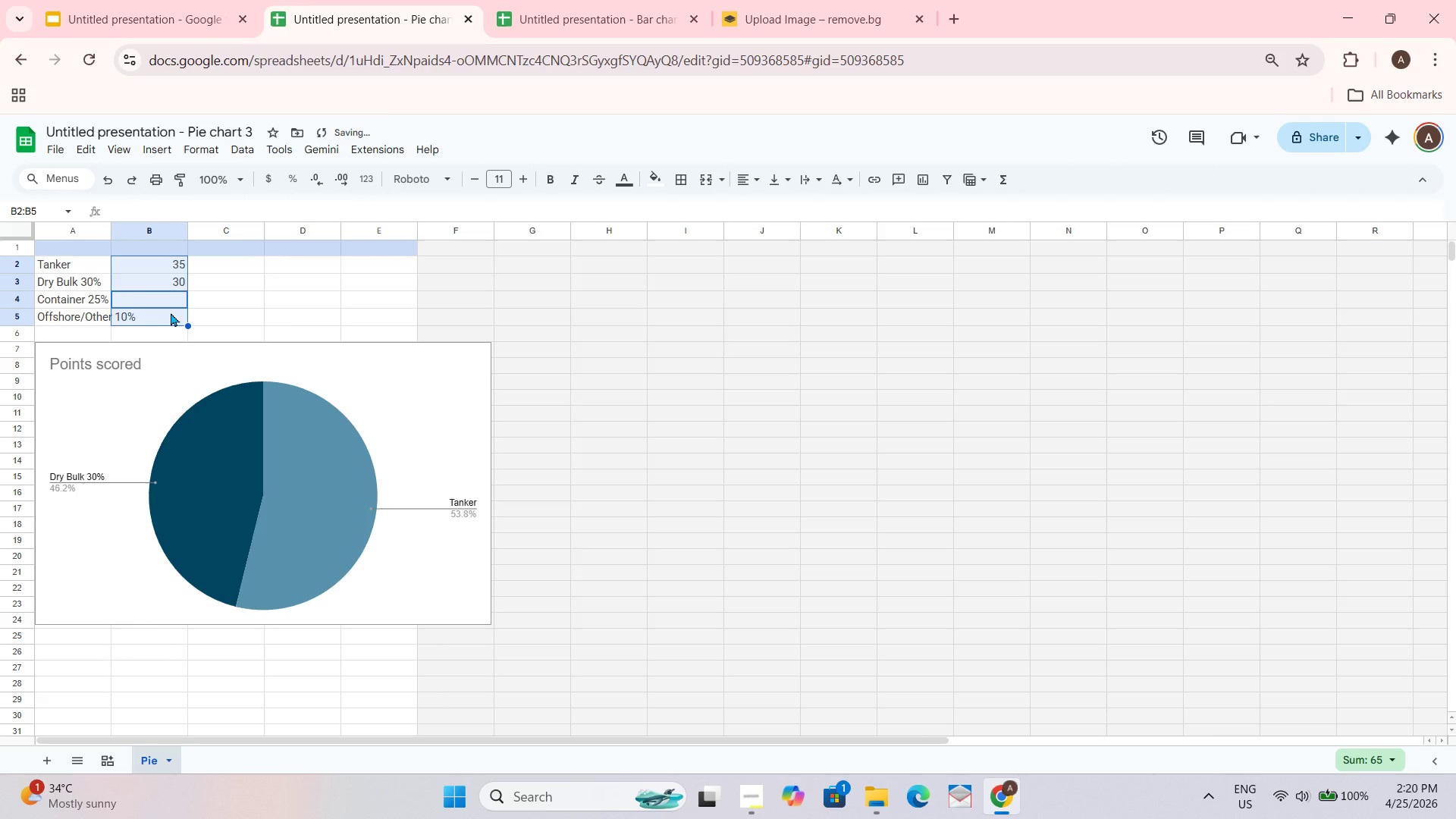 
key(Numpad2)
 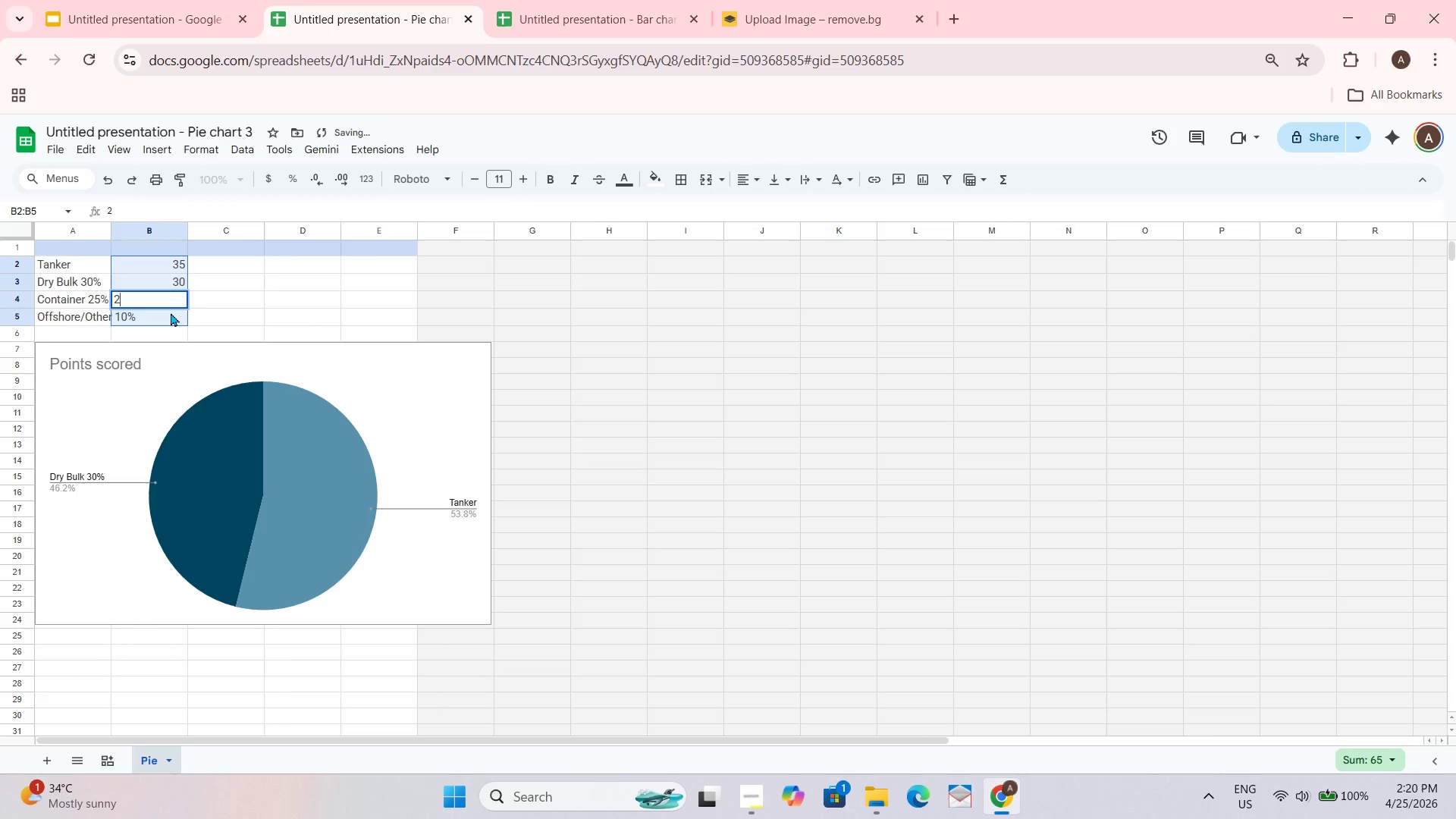 
key(Numpad5)
 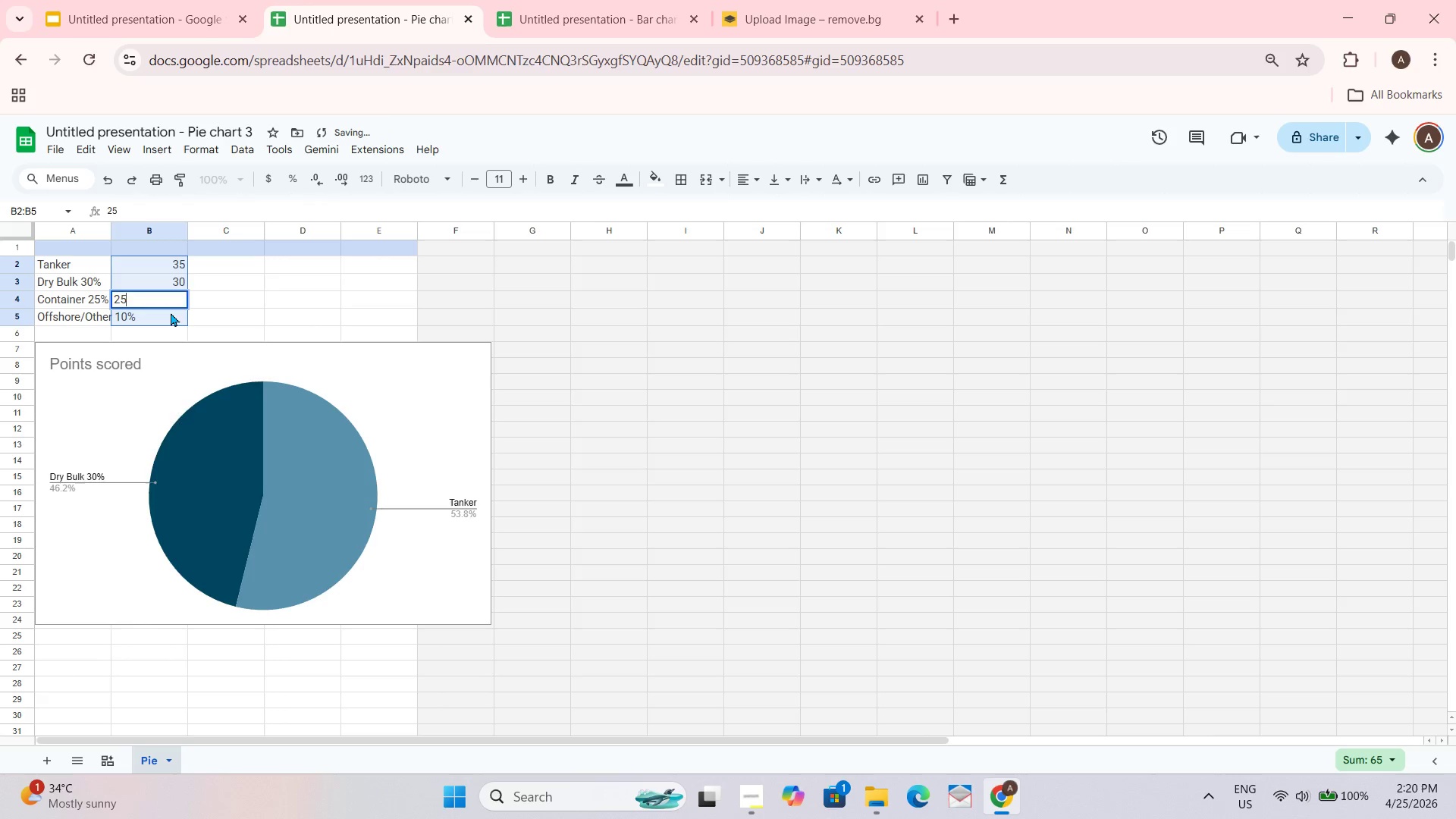 
key(Tab)
 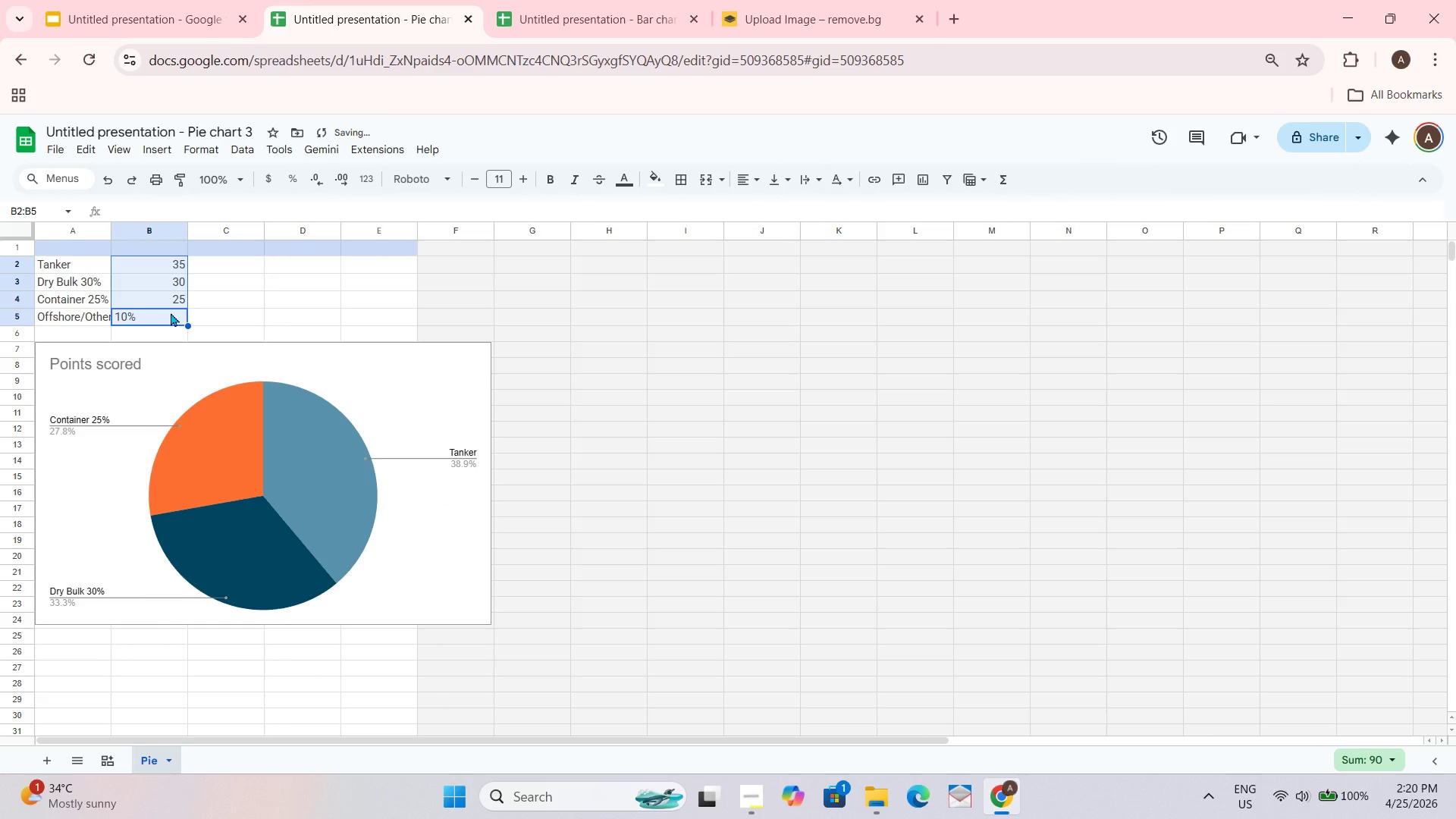 
key(Numpad1)
 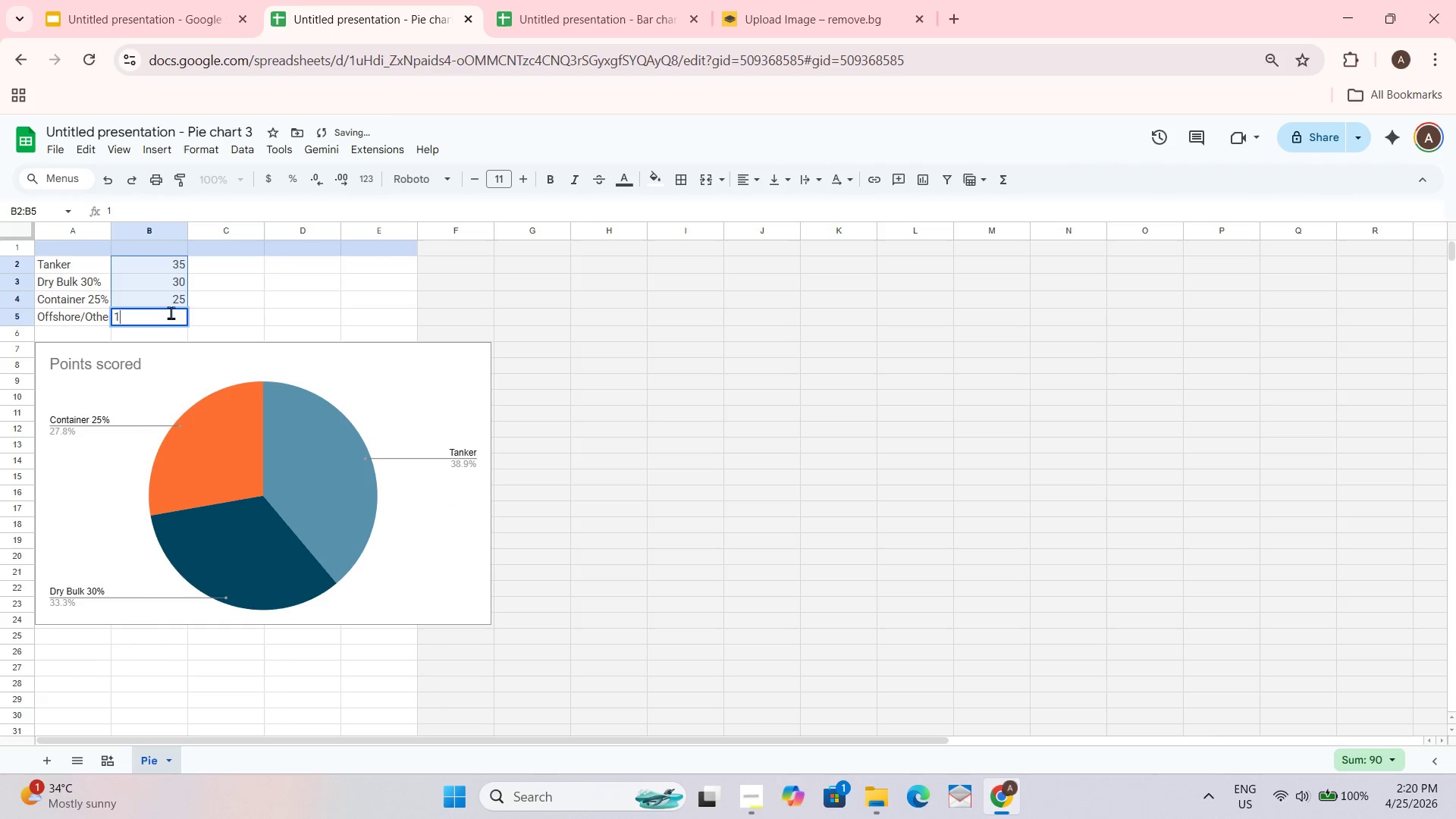 
key(Numpad0)
 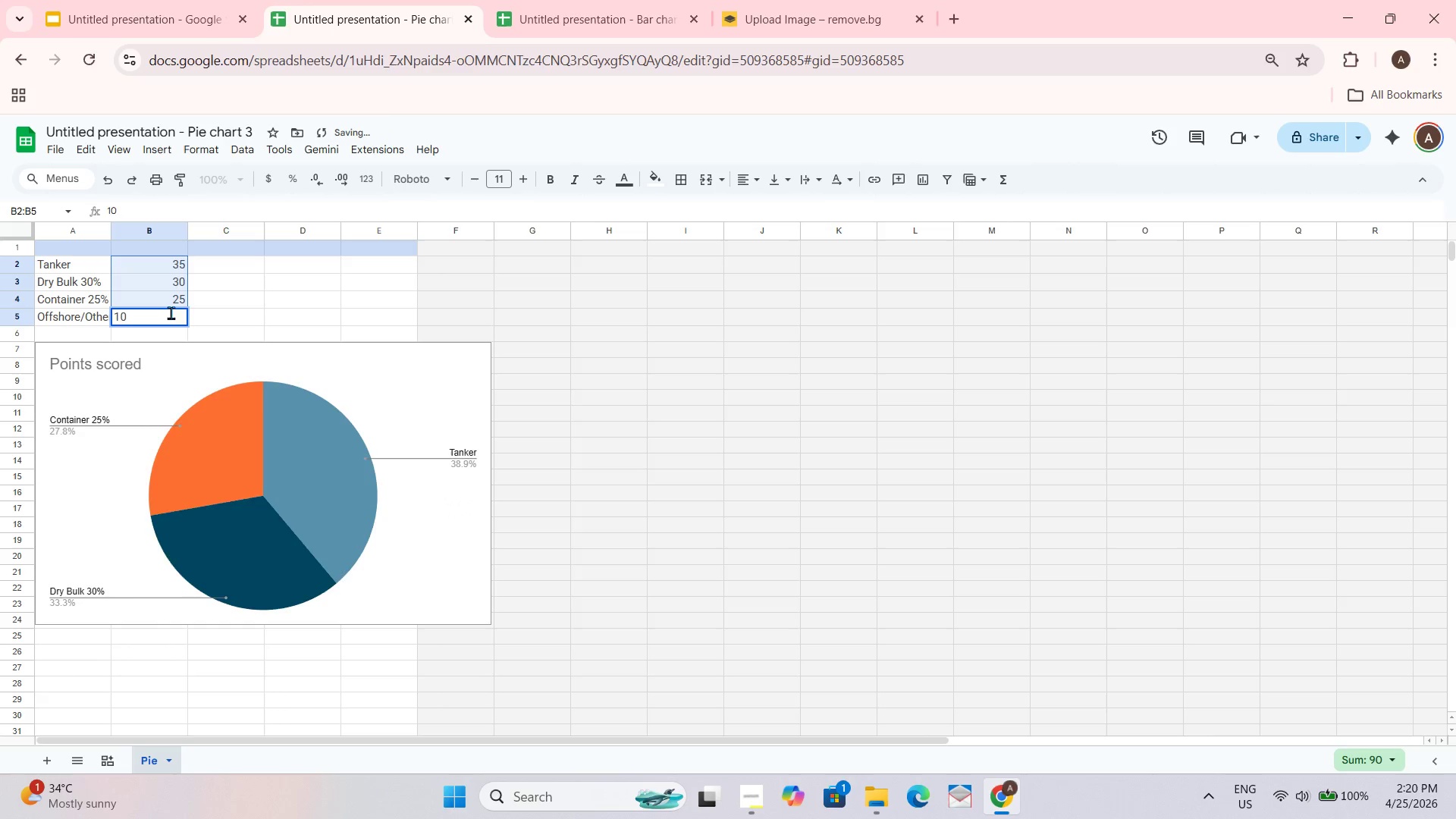 
key(Tab)
 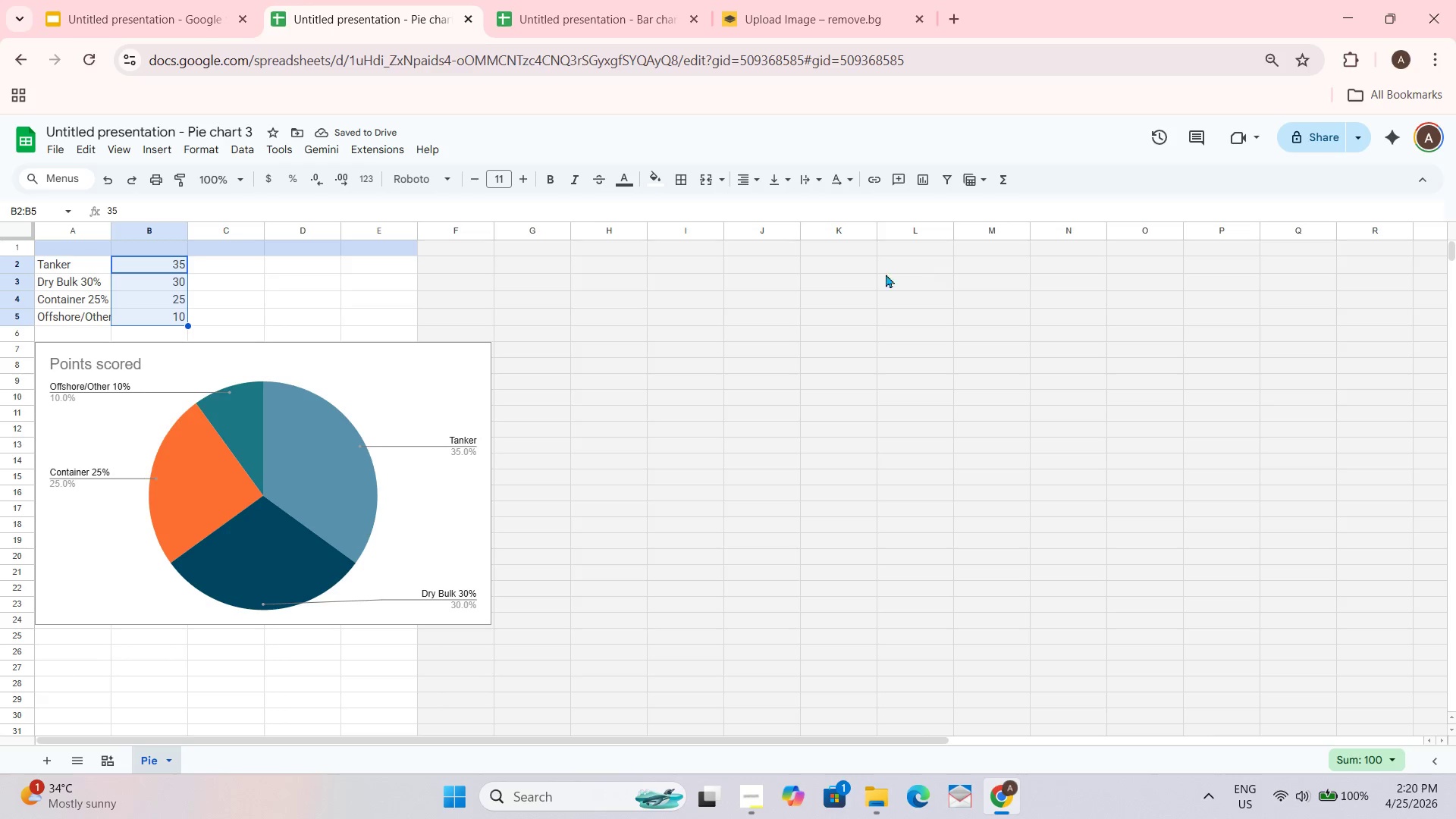 
triple_click([239, 526])
 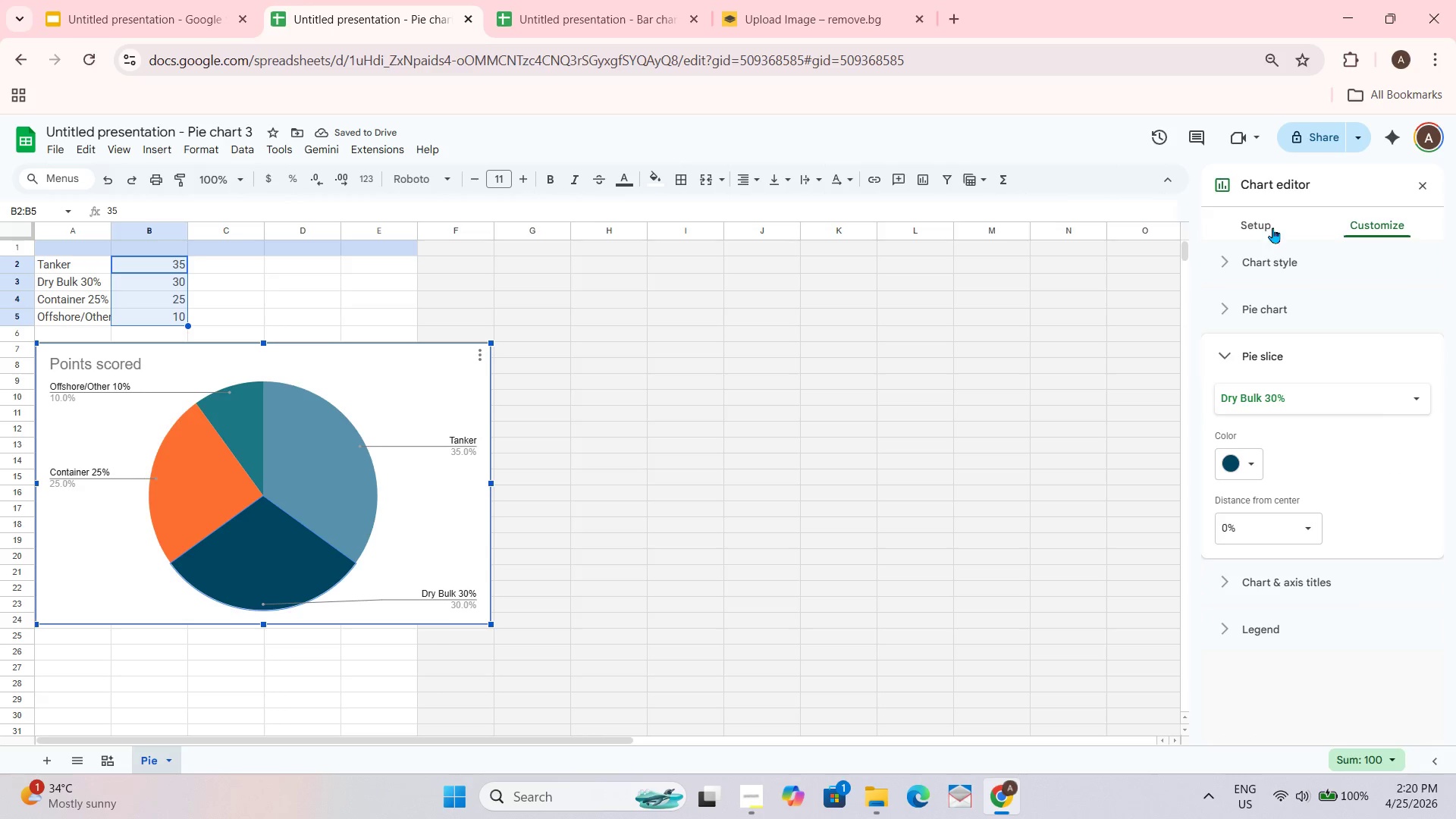 
left_click([1258, 222])
 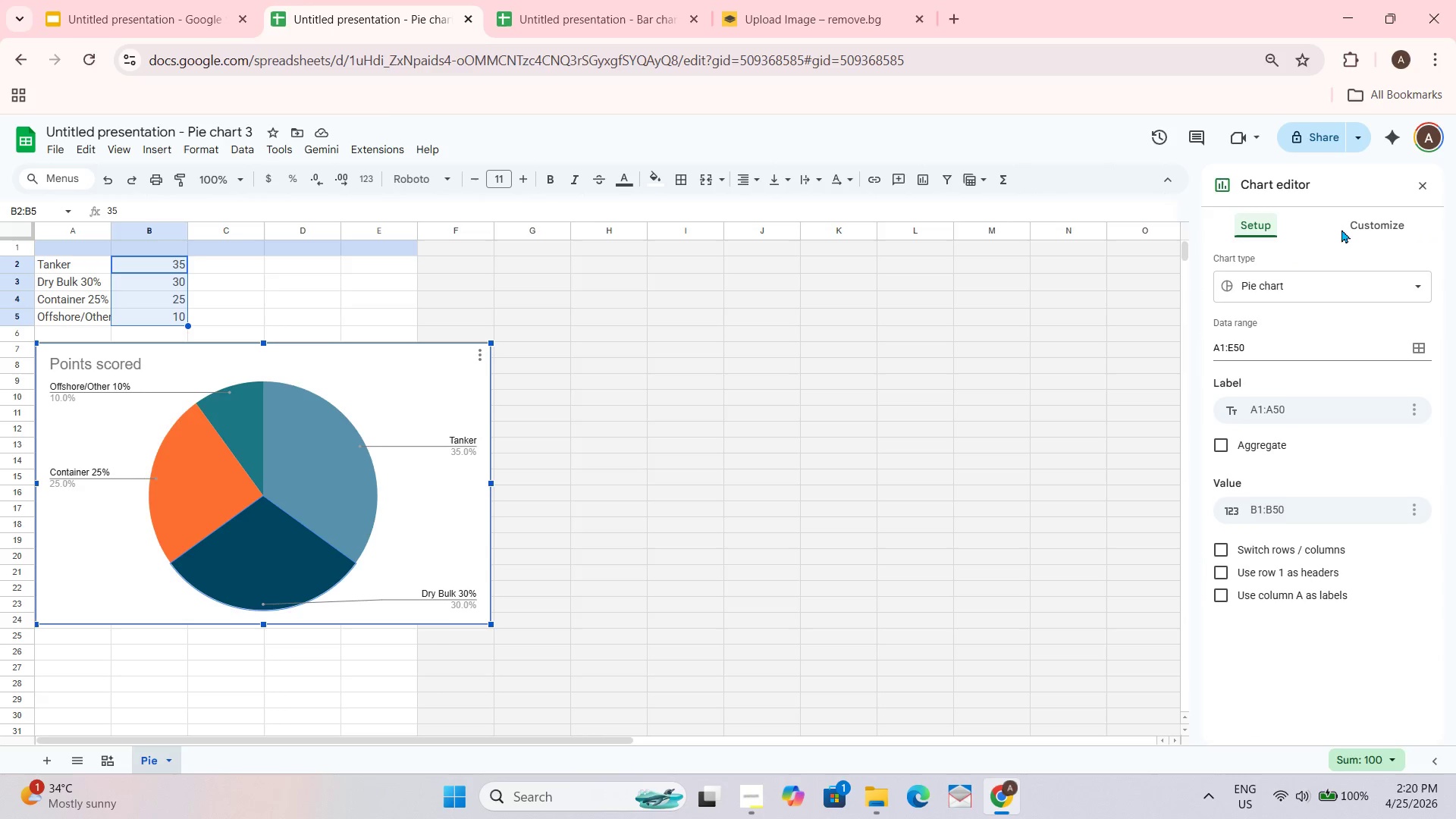 
left_click([1348, 228])
 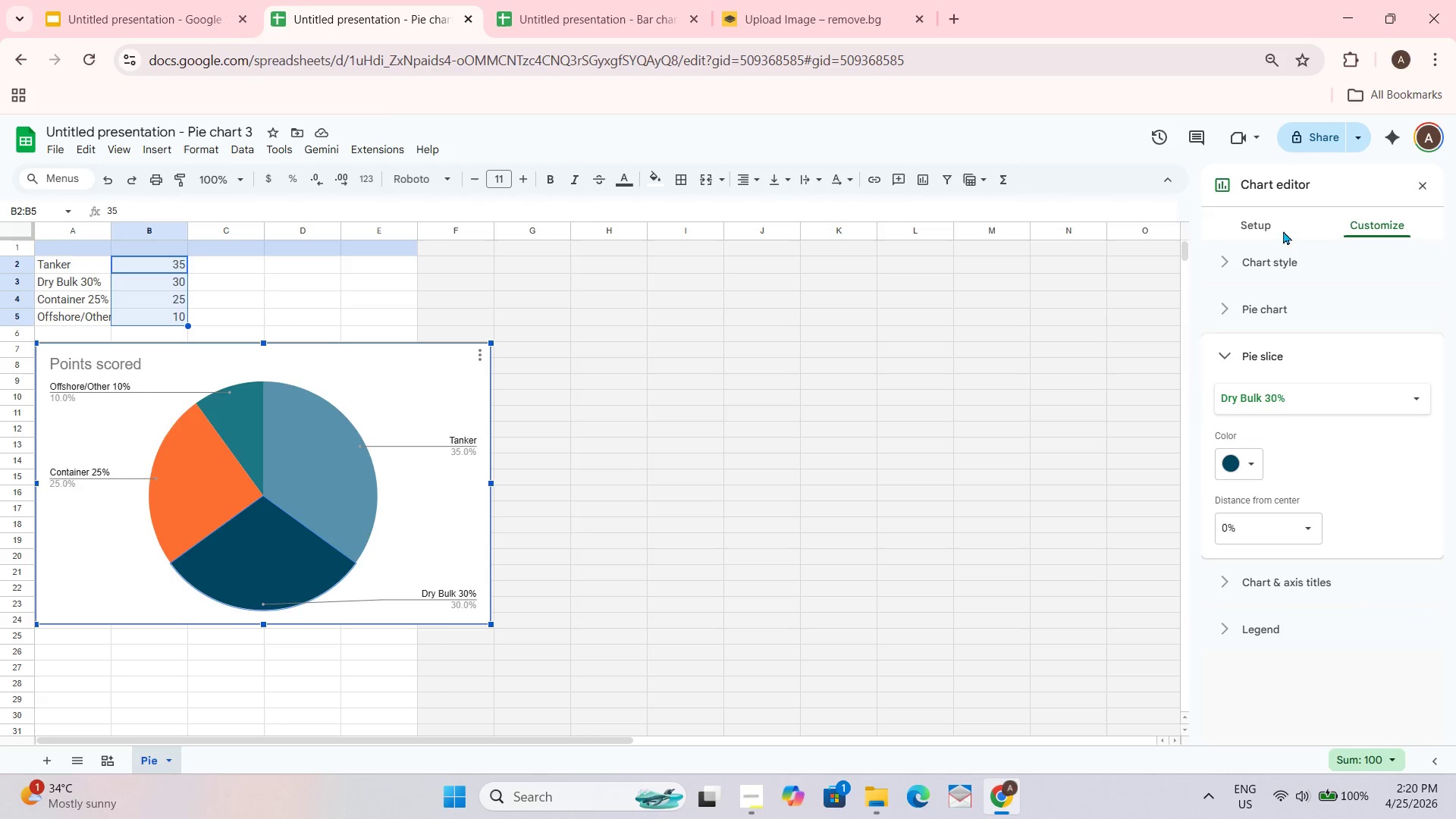 
double_click([1247, 230])
 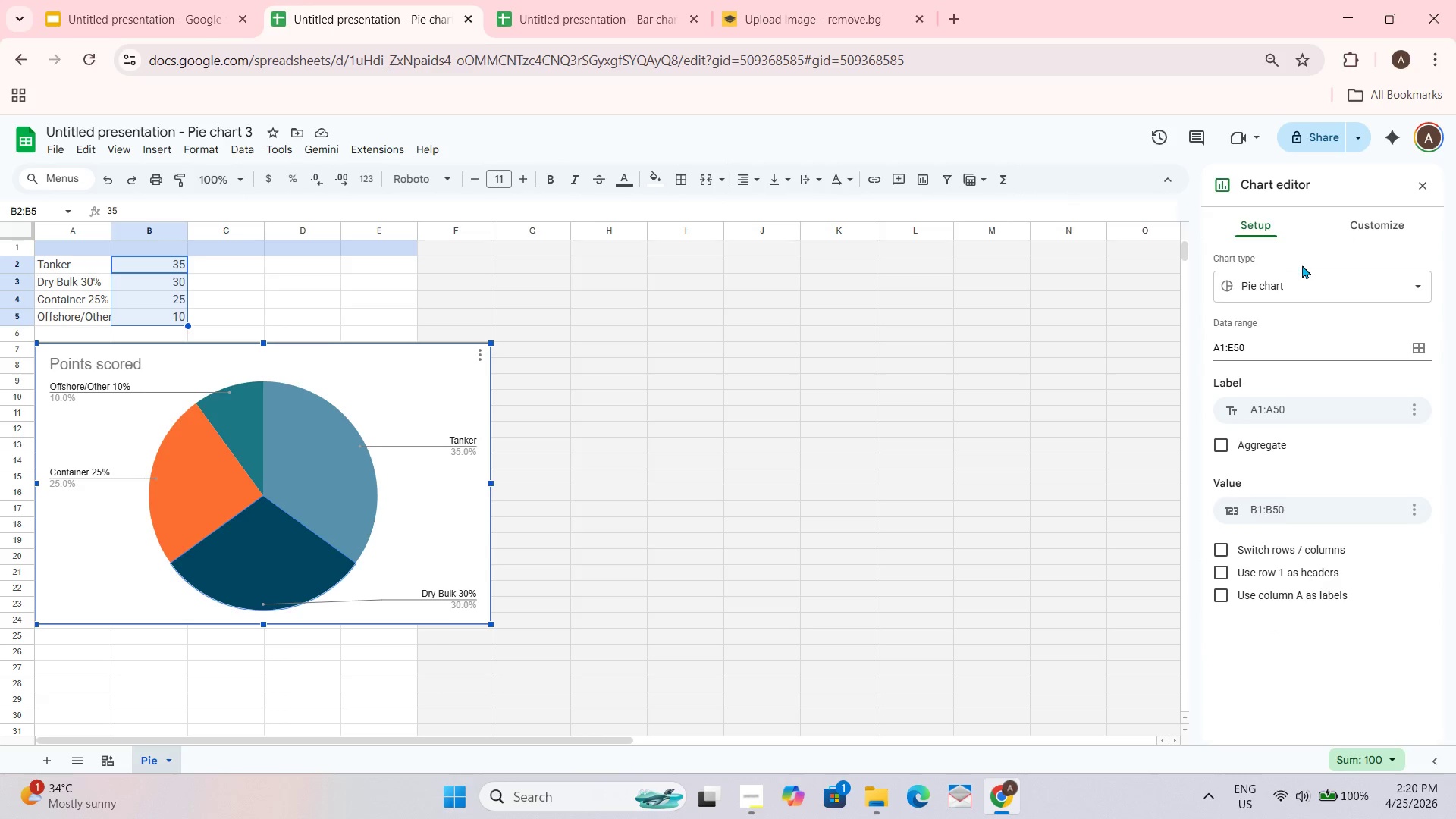 
left_click([1307, 276])
 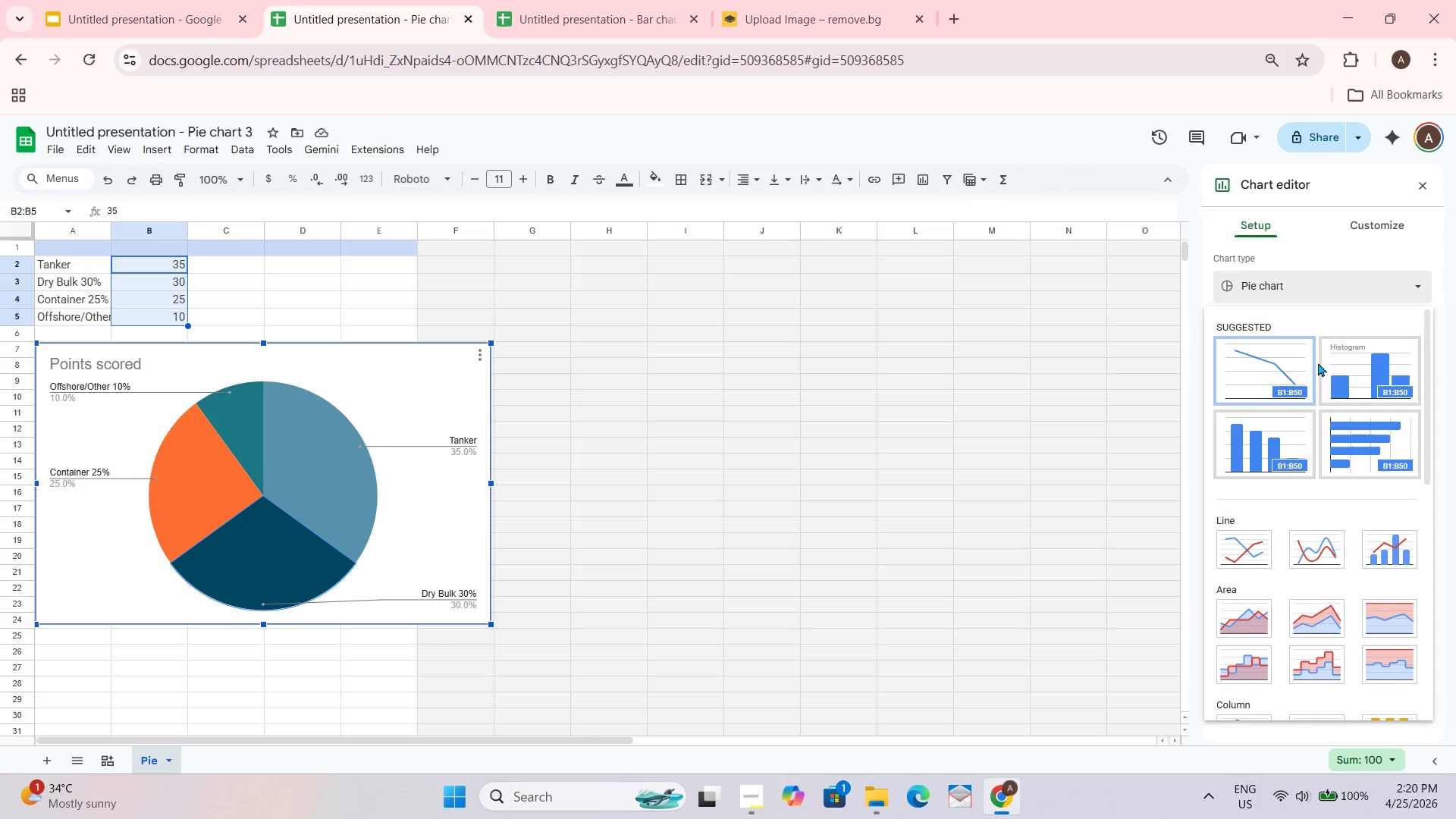 
wait(6.58)
 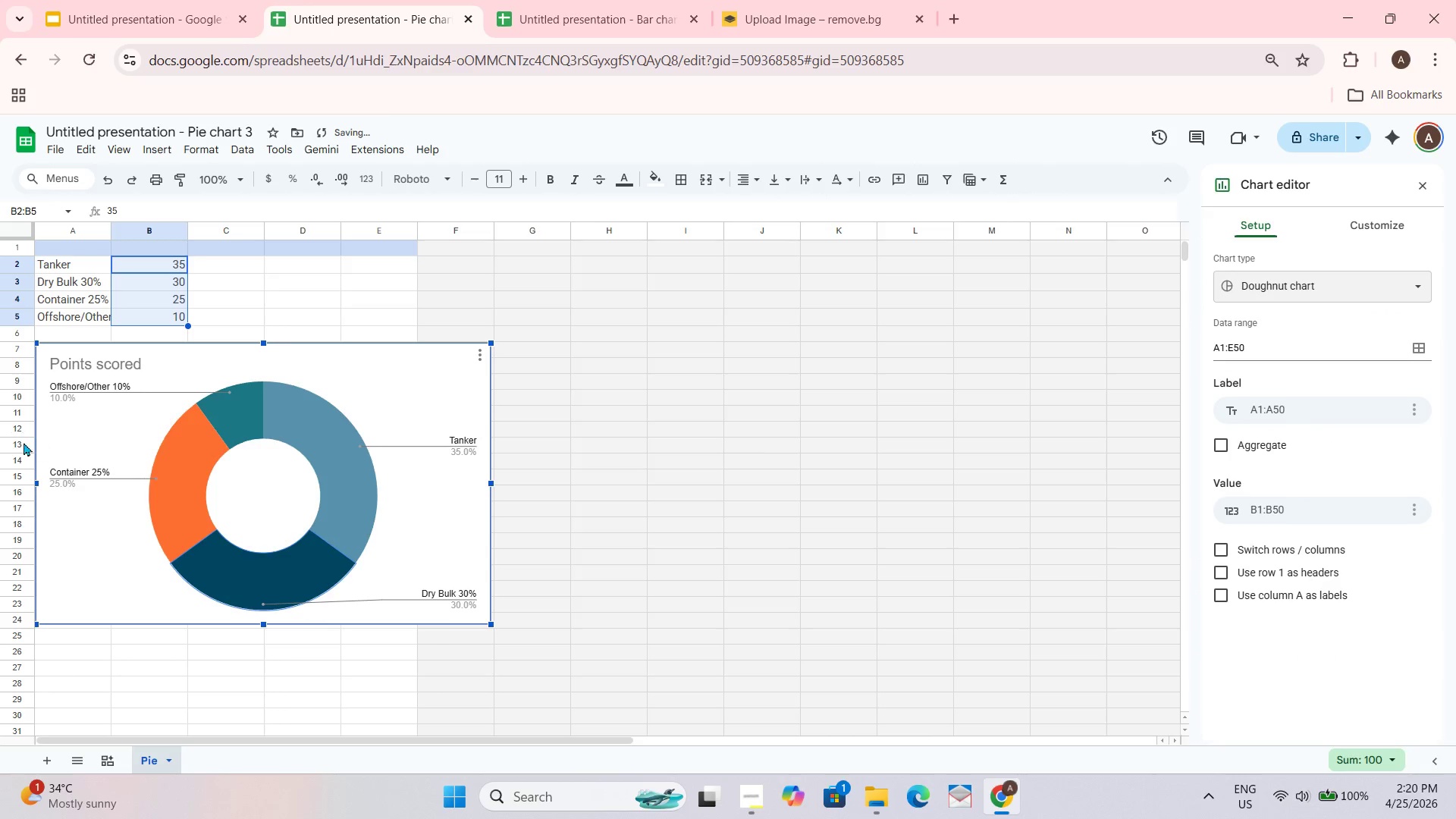 
left_click([1327, 641])
 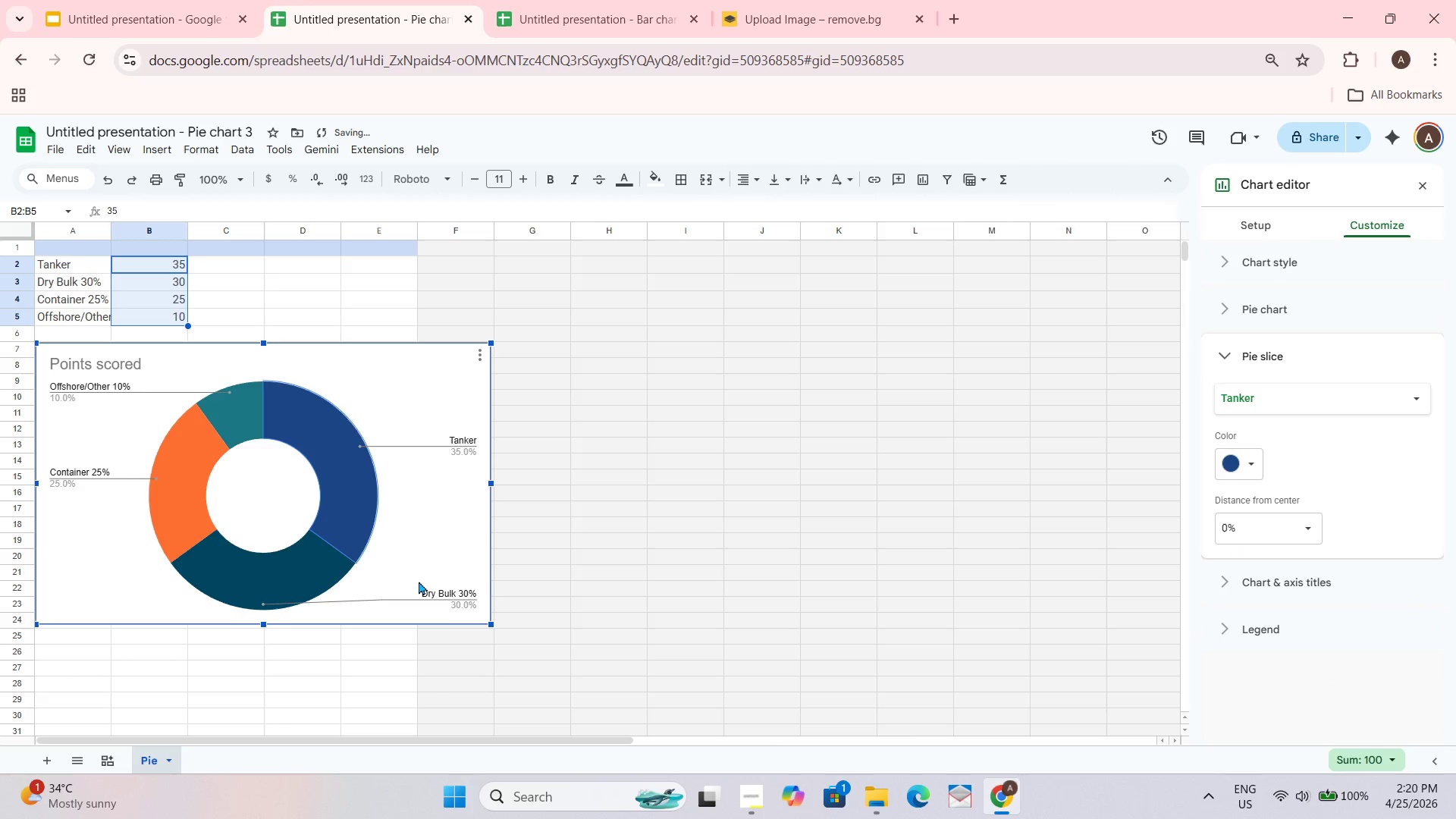 
scroll: coordinate [1328, 537], scroll_direction: down, amount: 5.0
 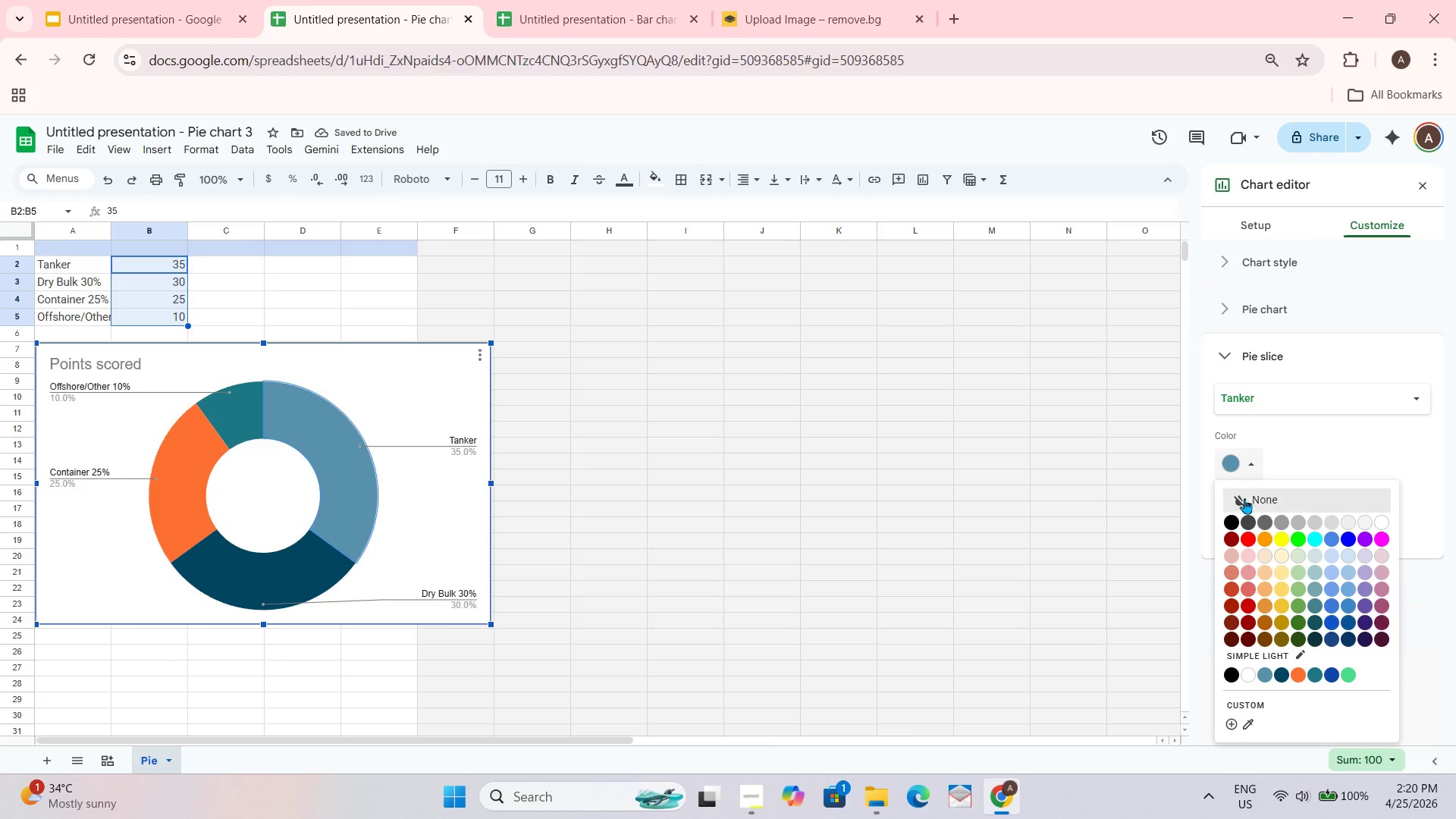 
double_click([269, 576])
 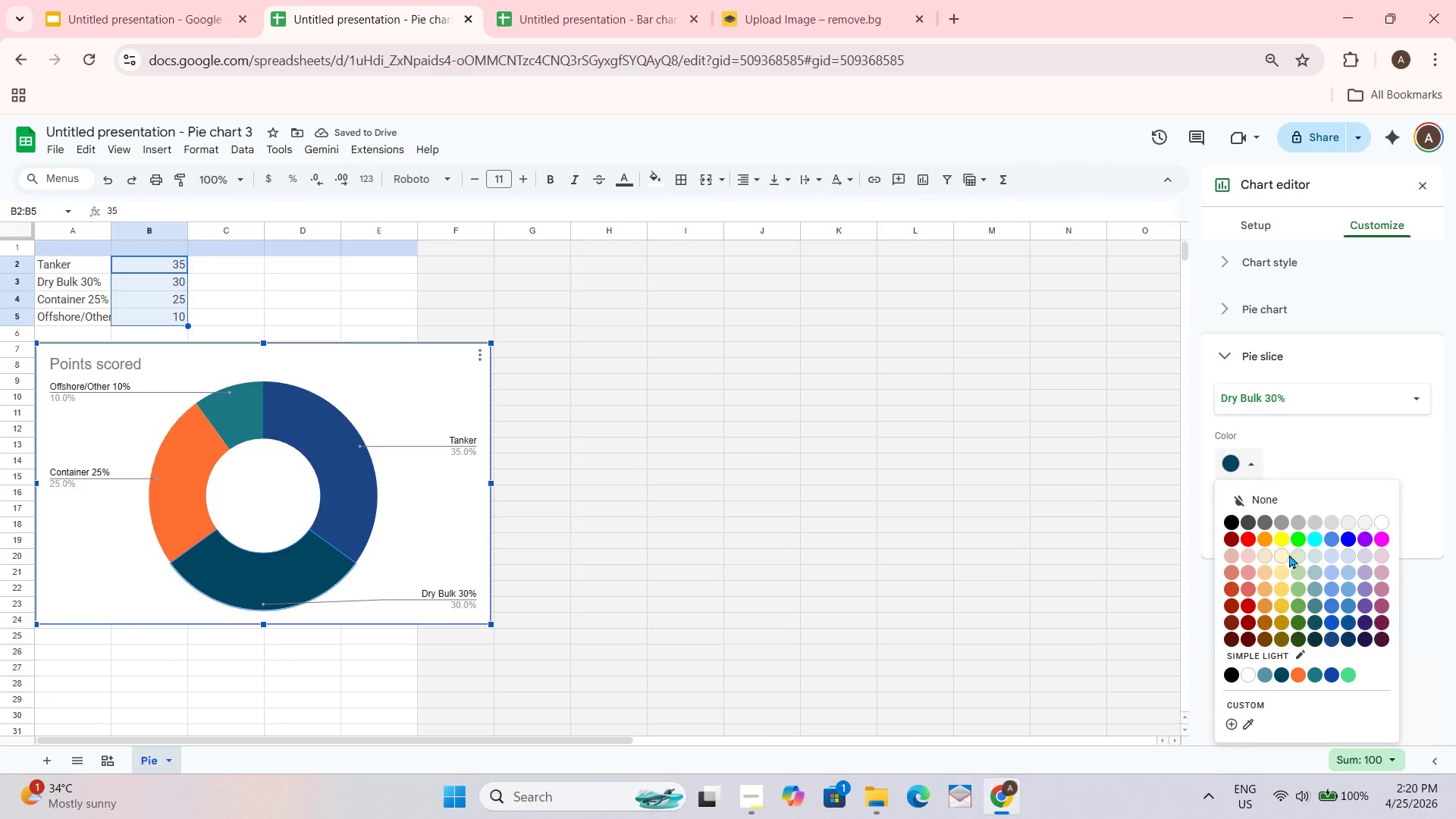 
left_click([1250, 529])
 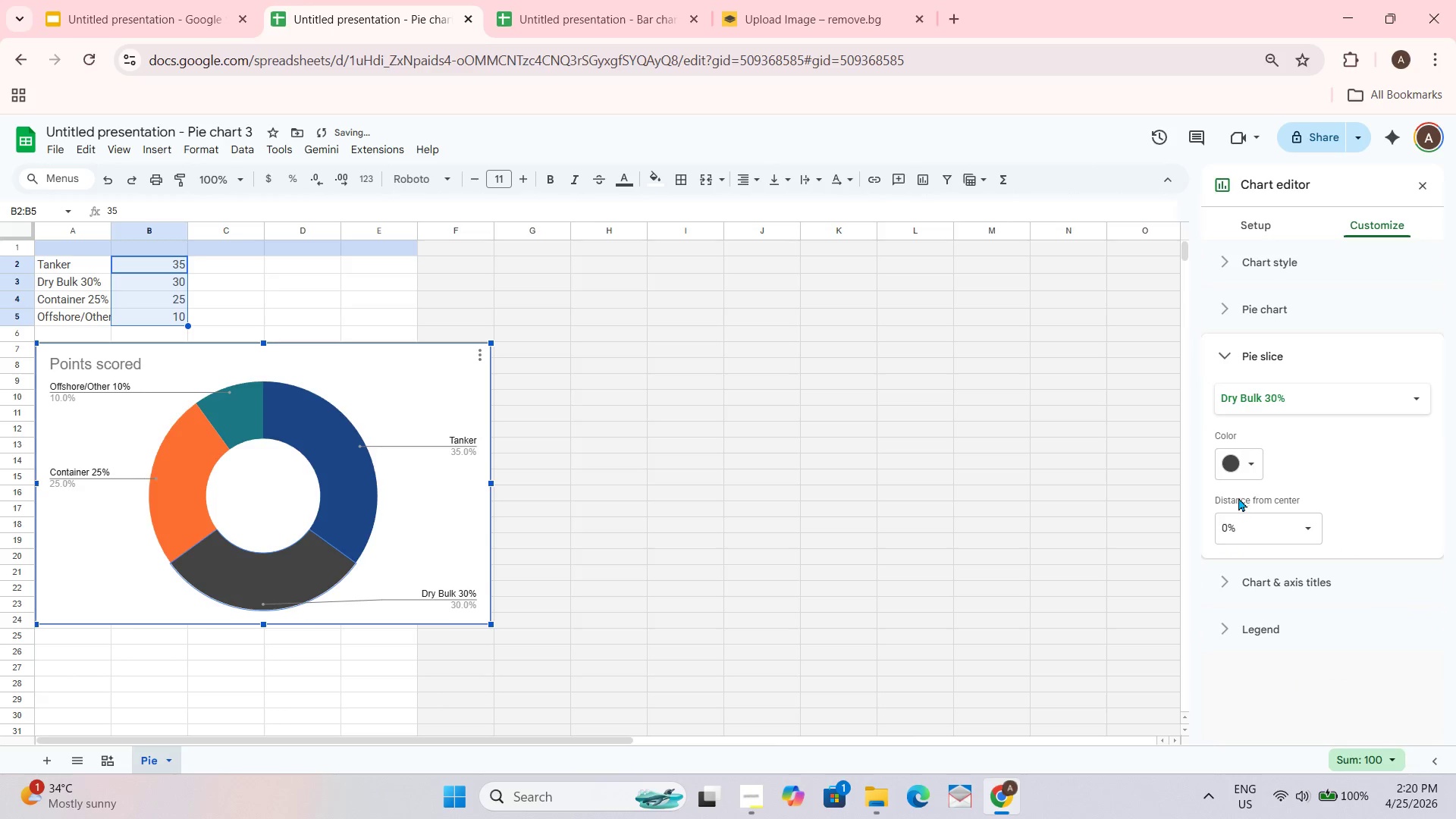 
left_click([1238, 471])
 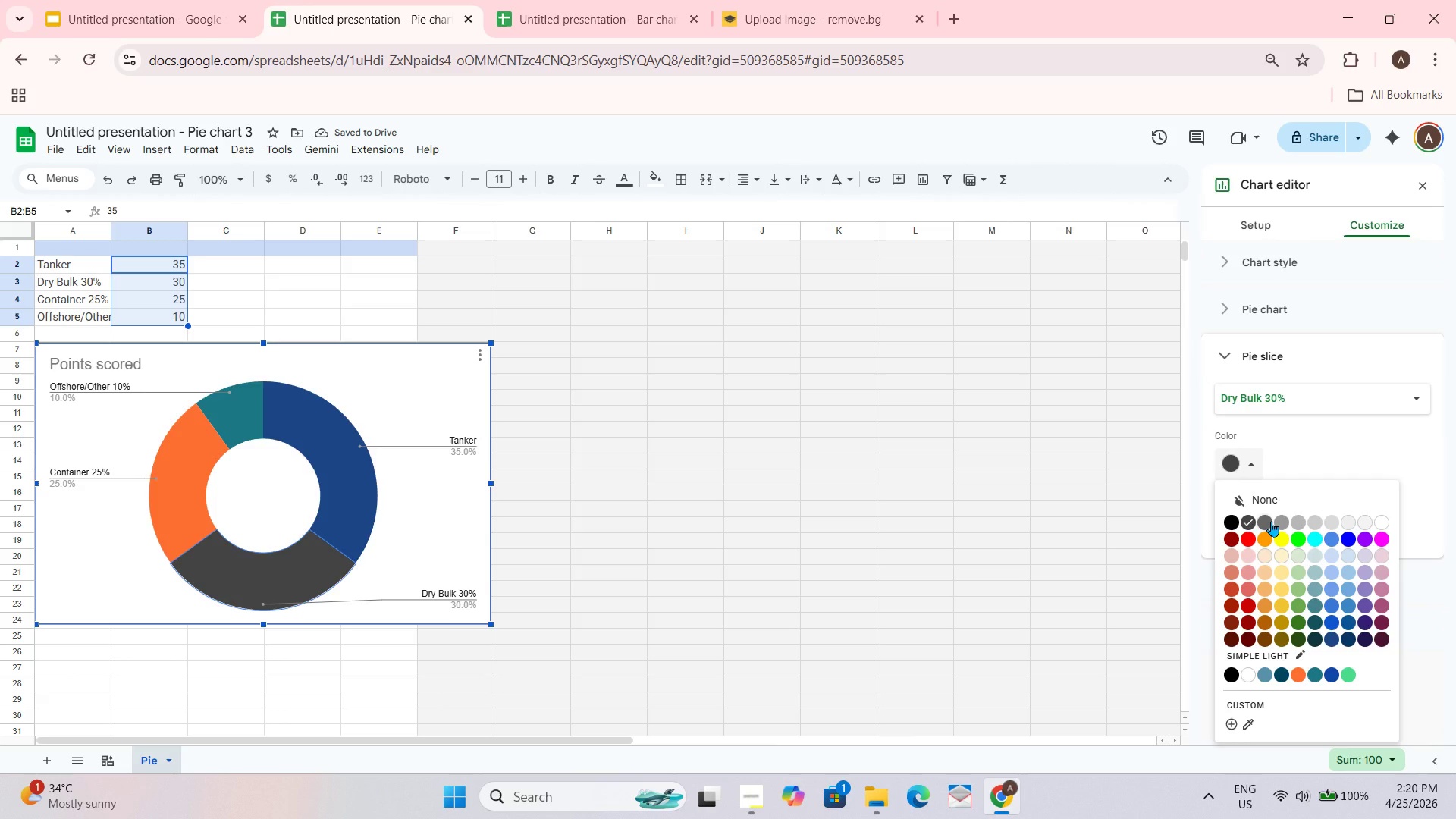 
left_click([1271, 521])
 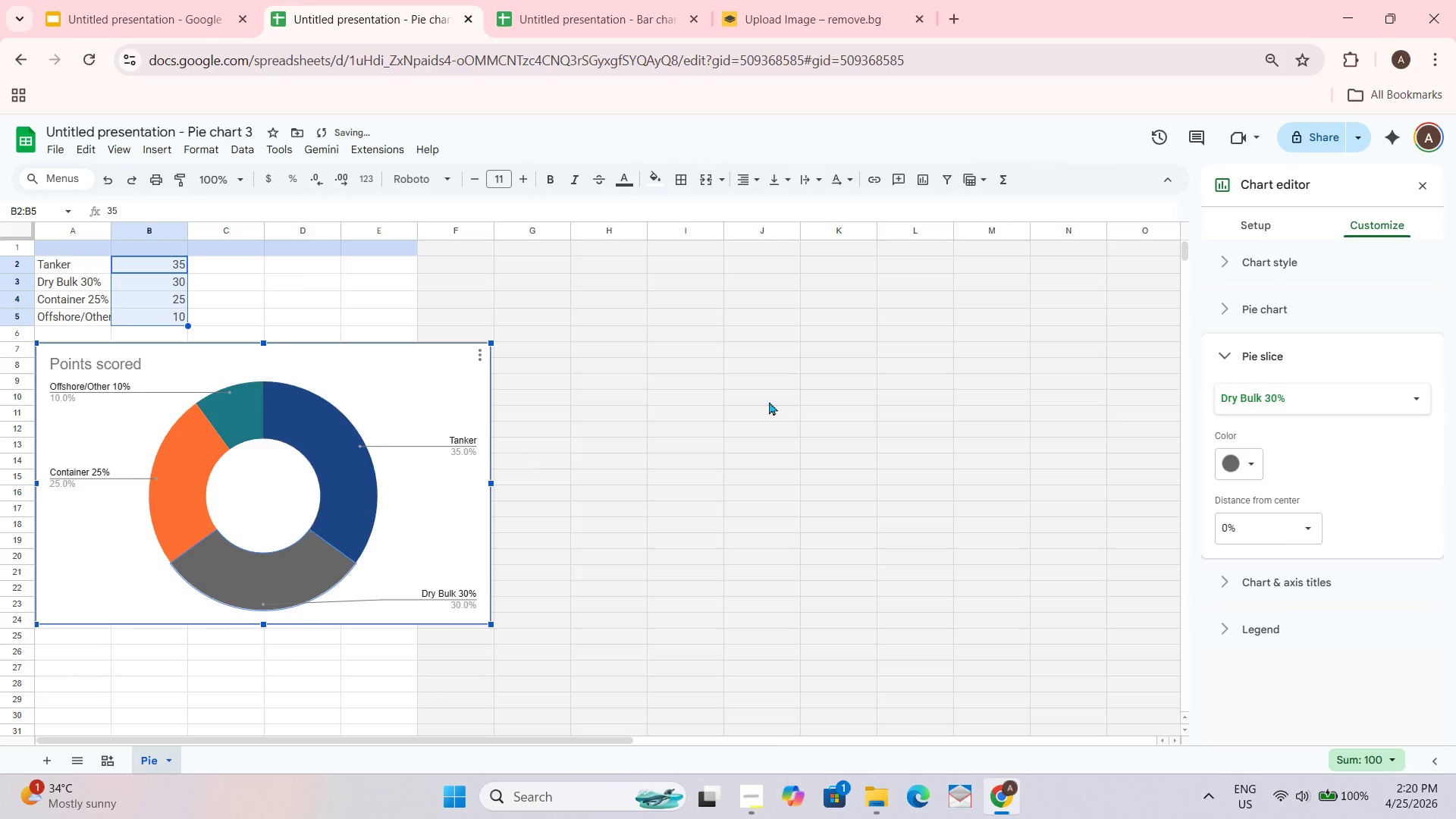 
left_click([1235, 472])
 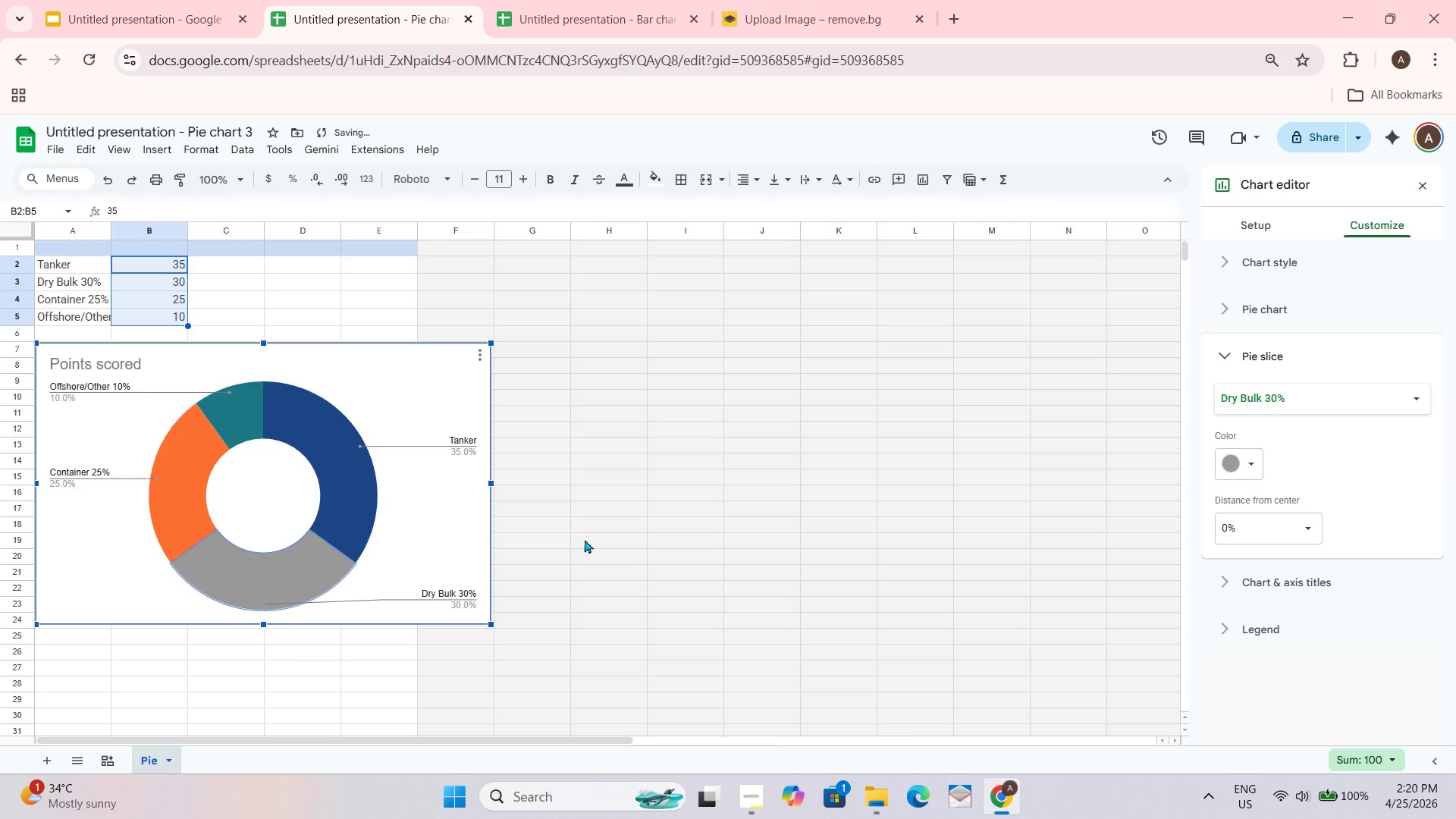 
double_click([568, 475])
 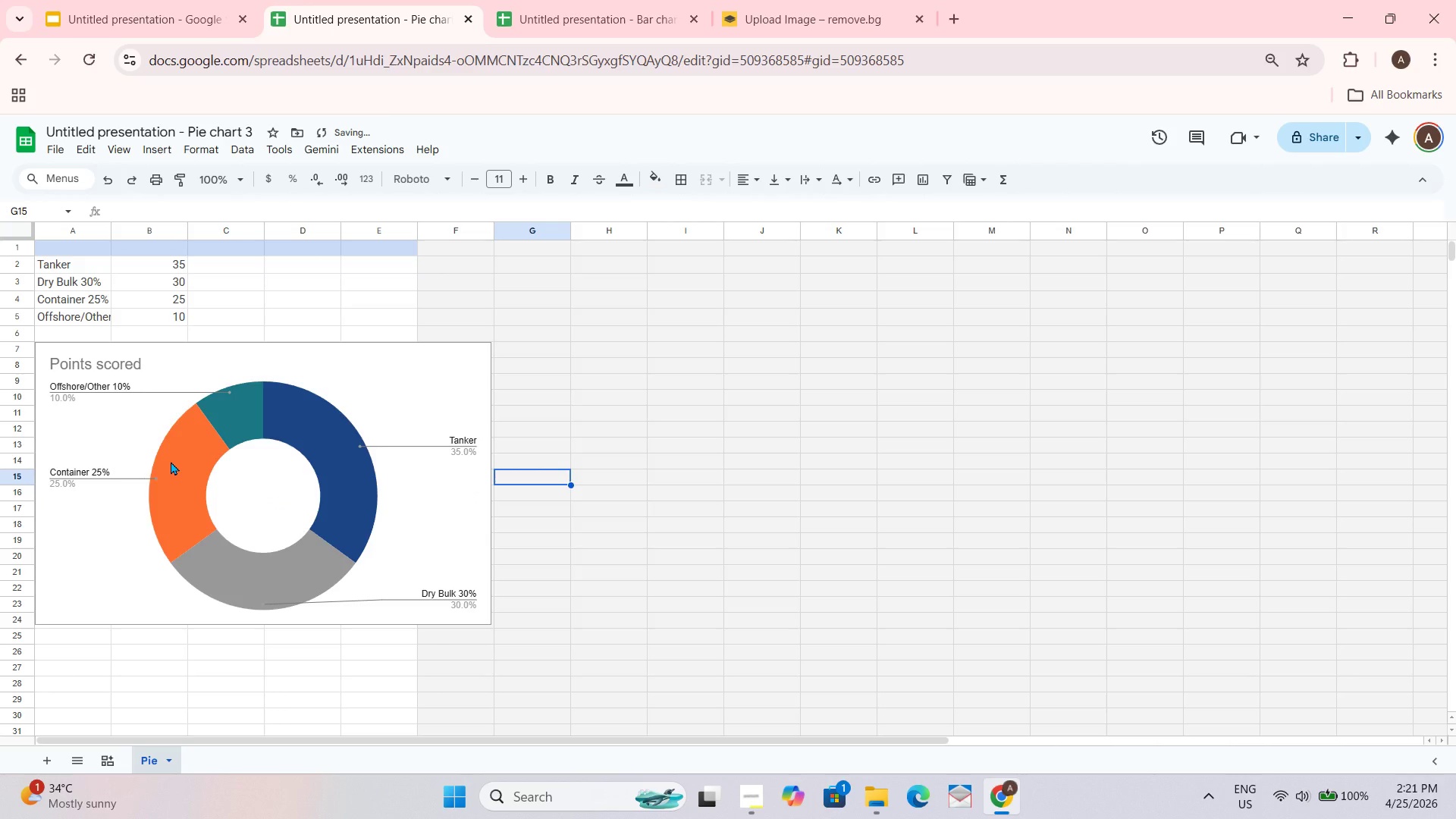 
double_click([171, 461])
 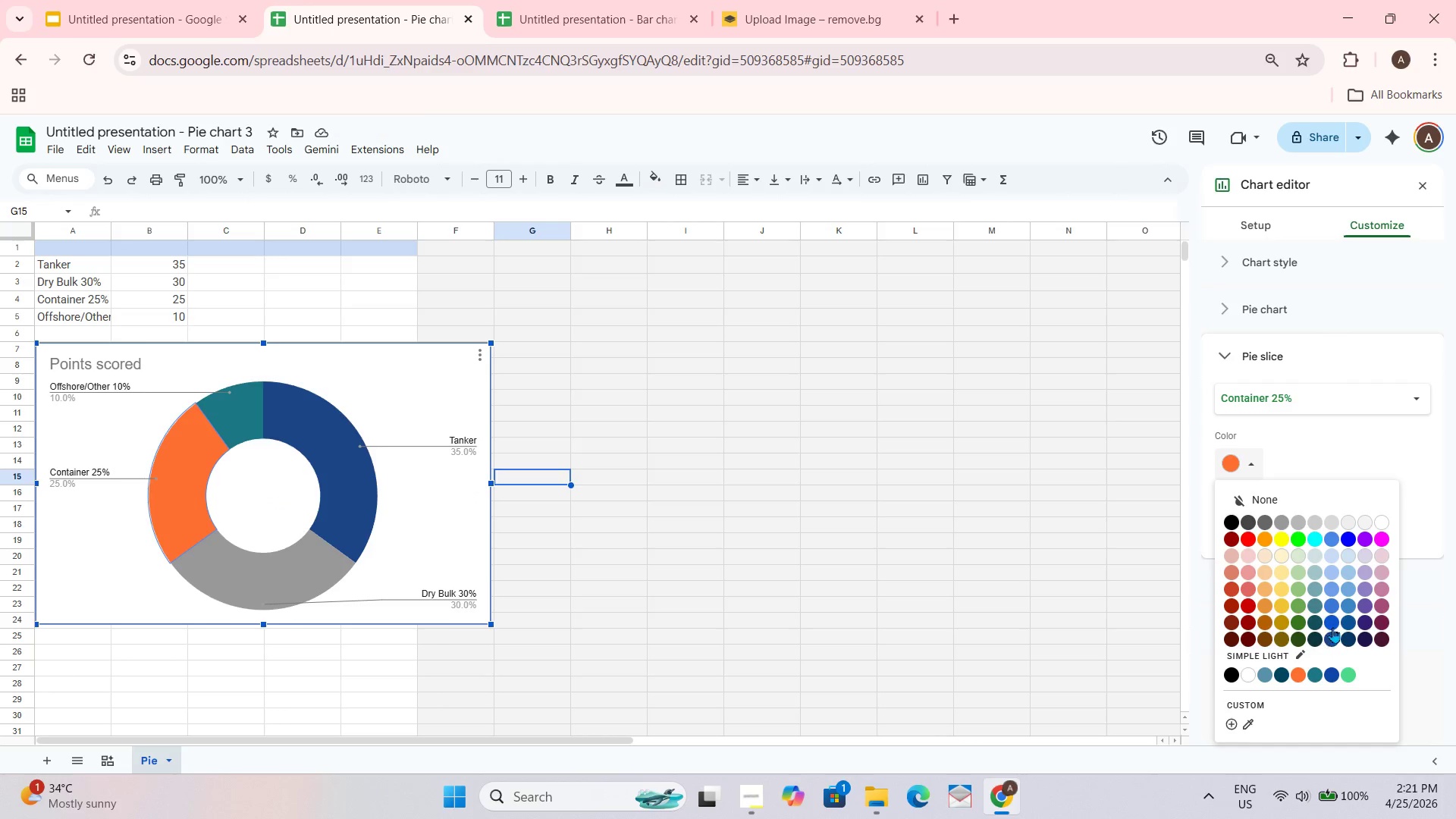 
wait(5.06)
 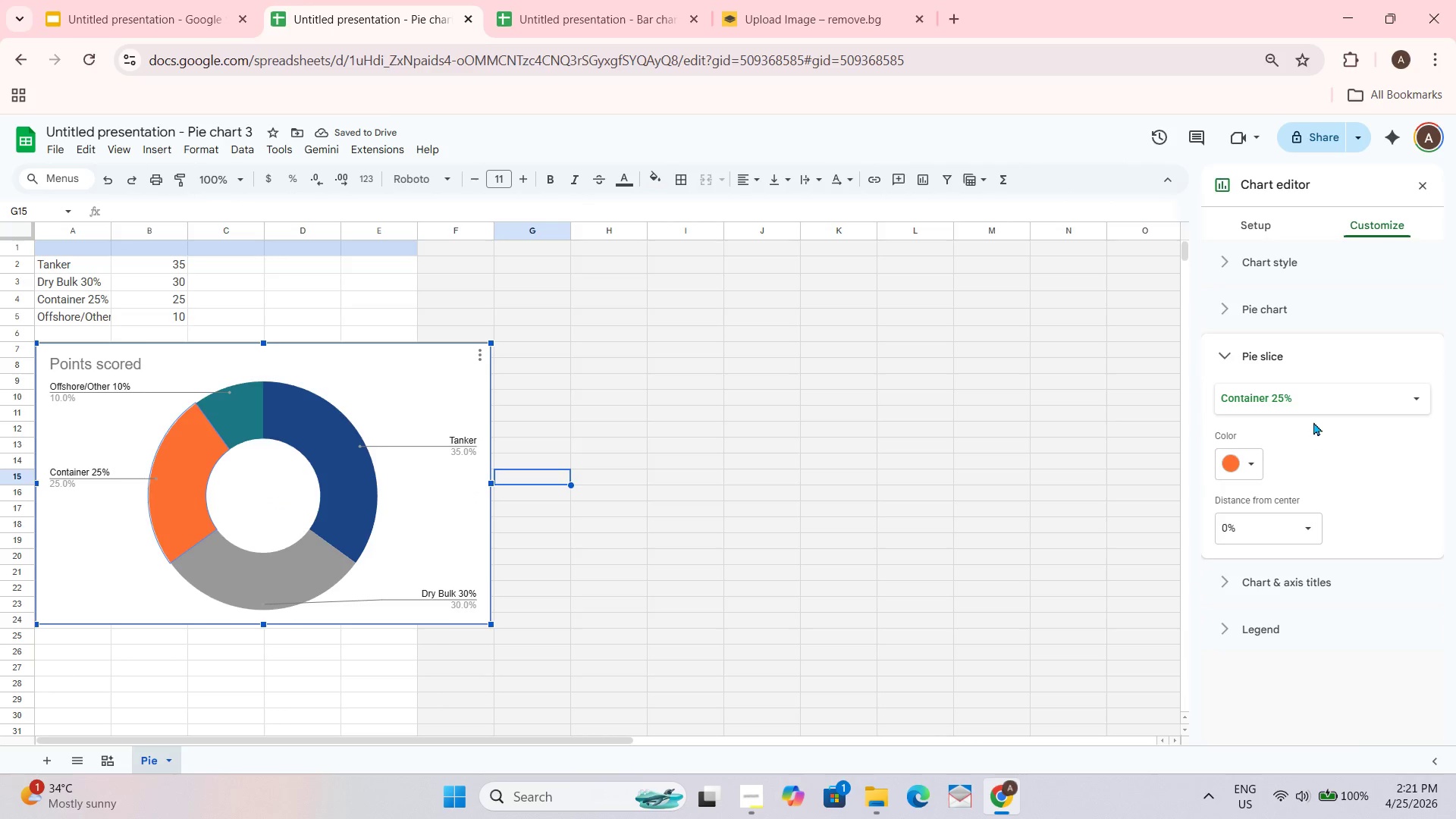 
left_click([1310, 542])
 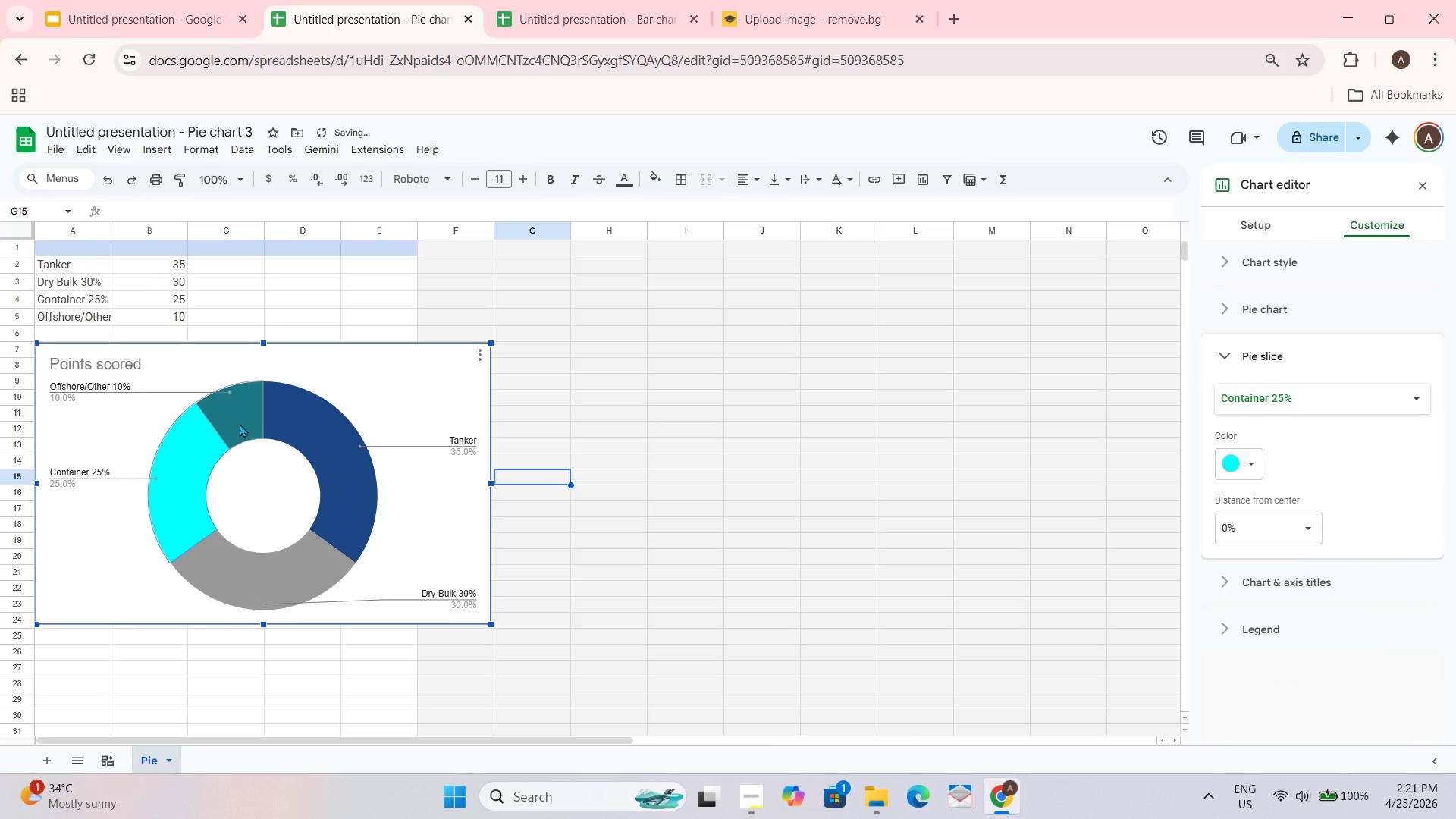 
double_click([240, 420])
 